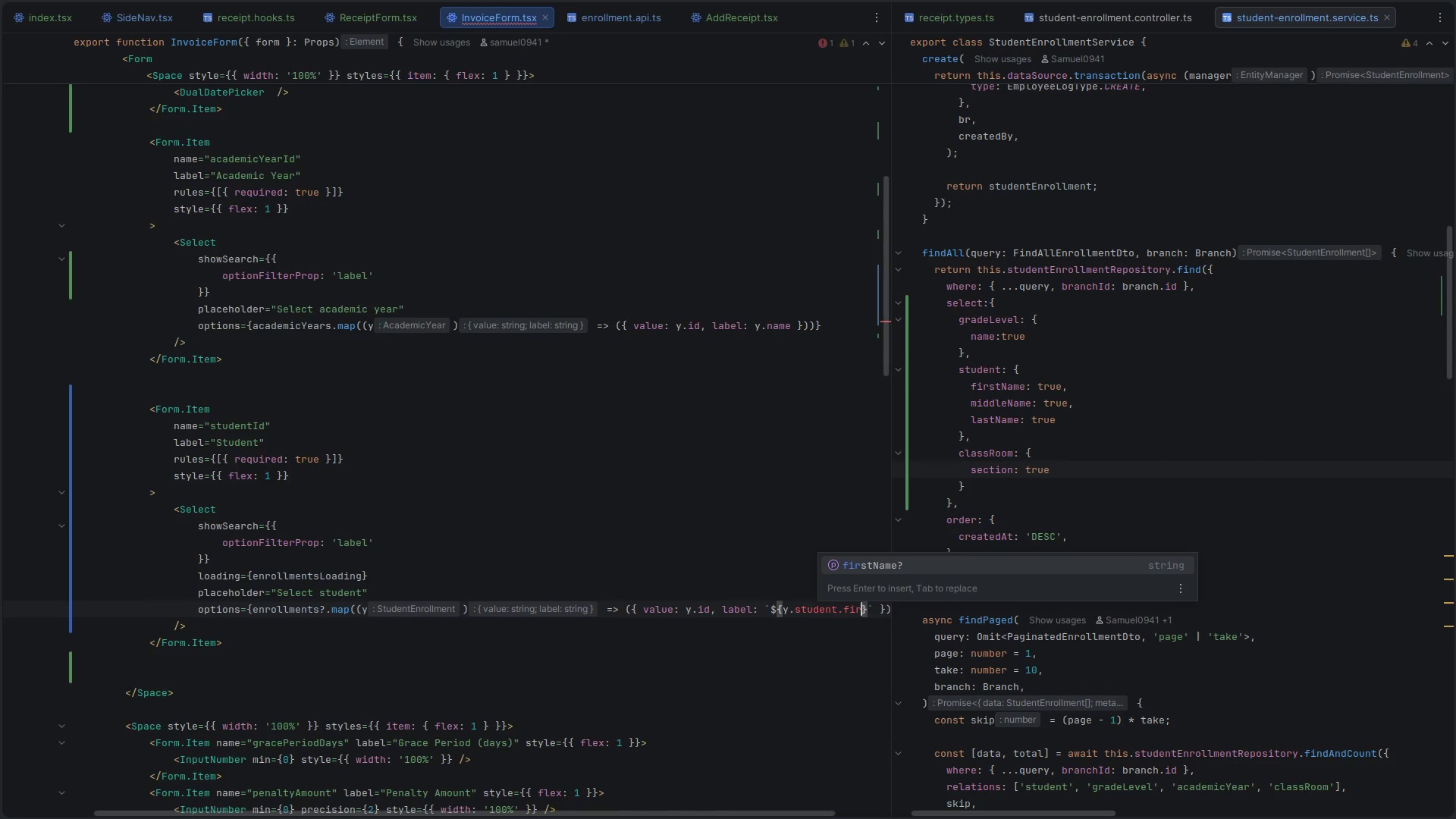 
key(Enter)
 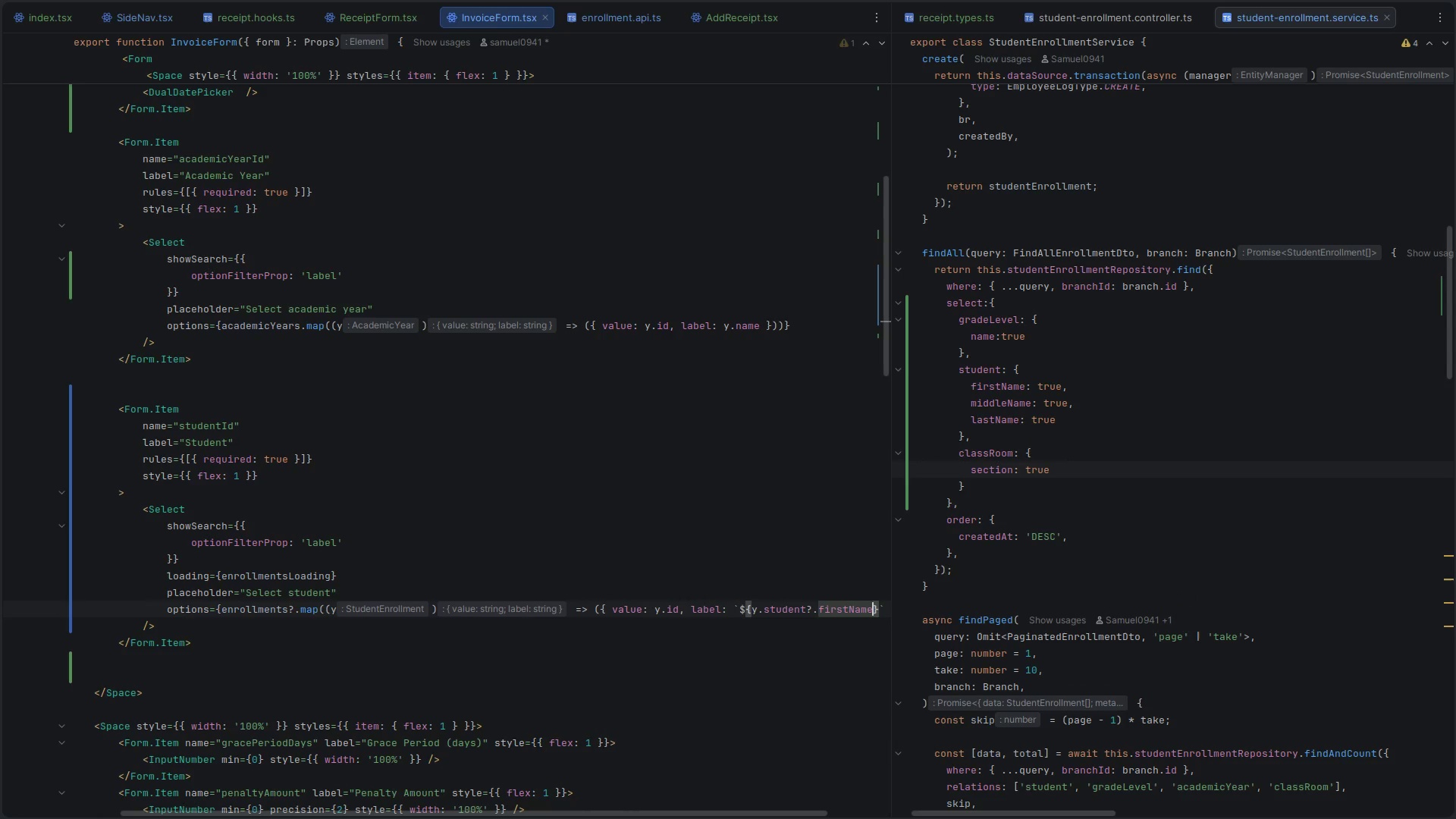 
key(ArrowRight)
 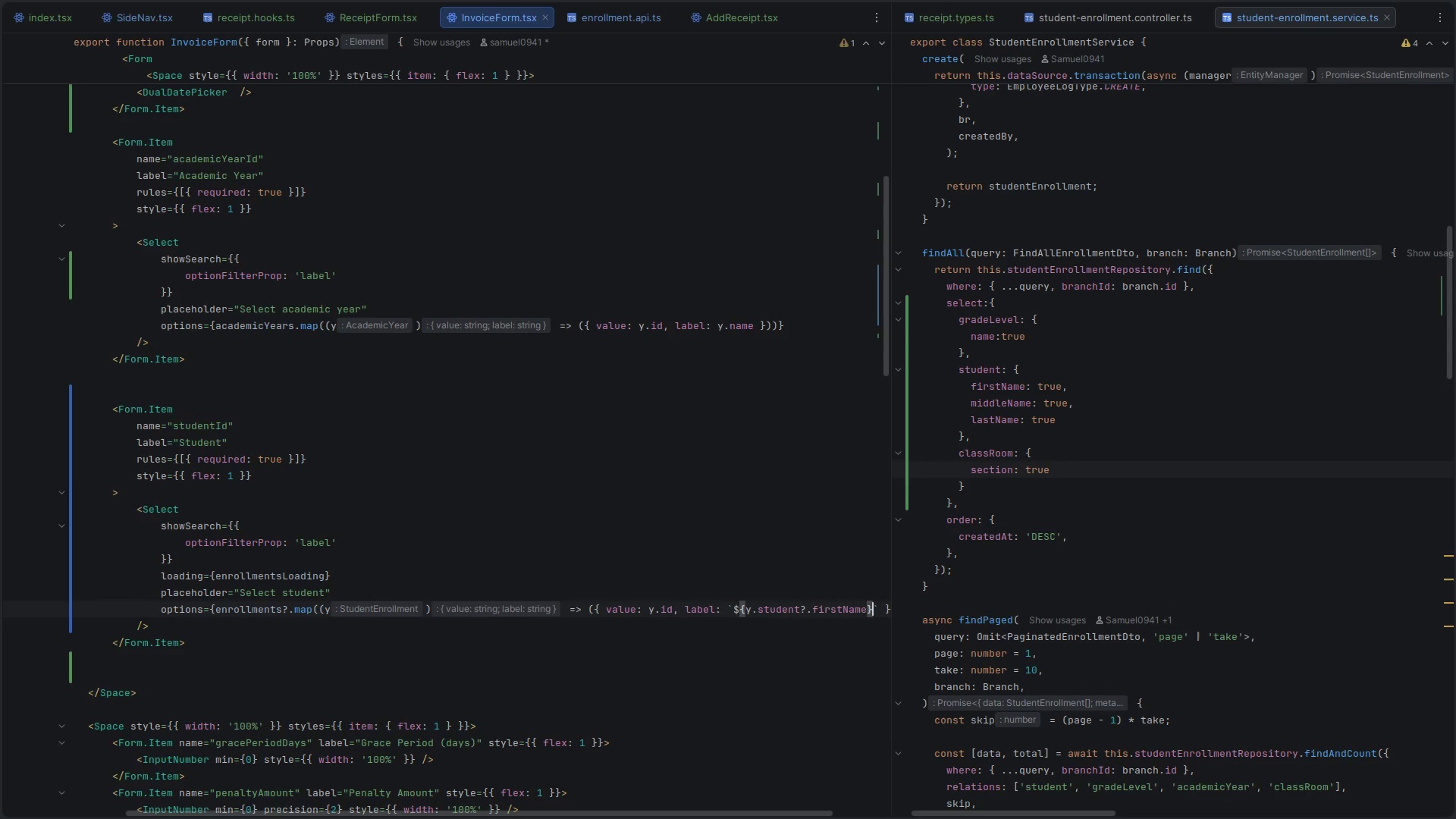 
type( ${y.stu)
 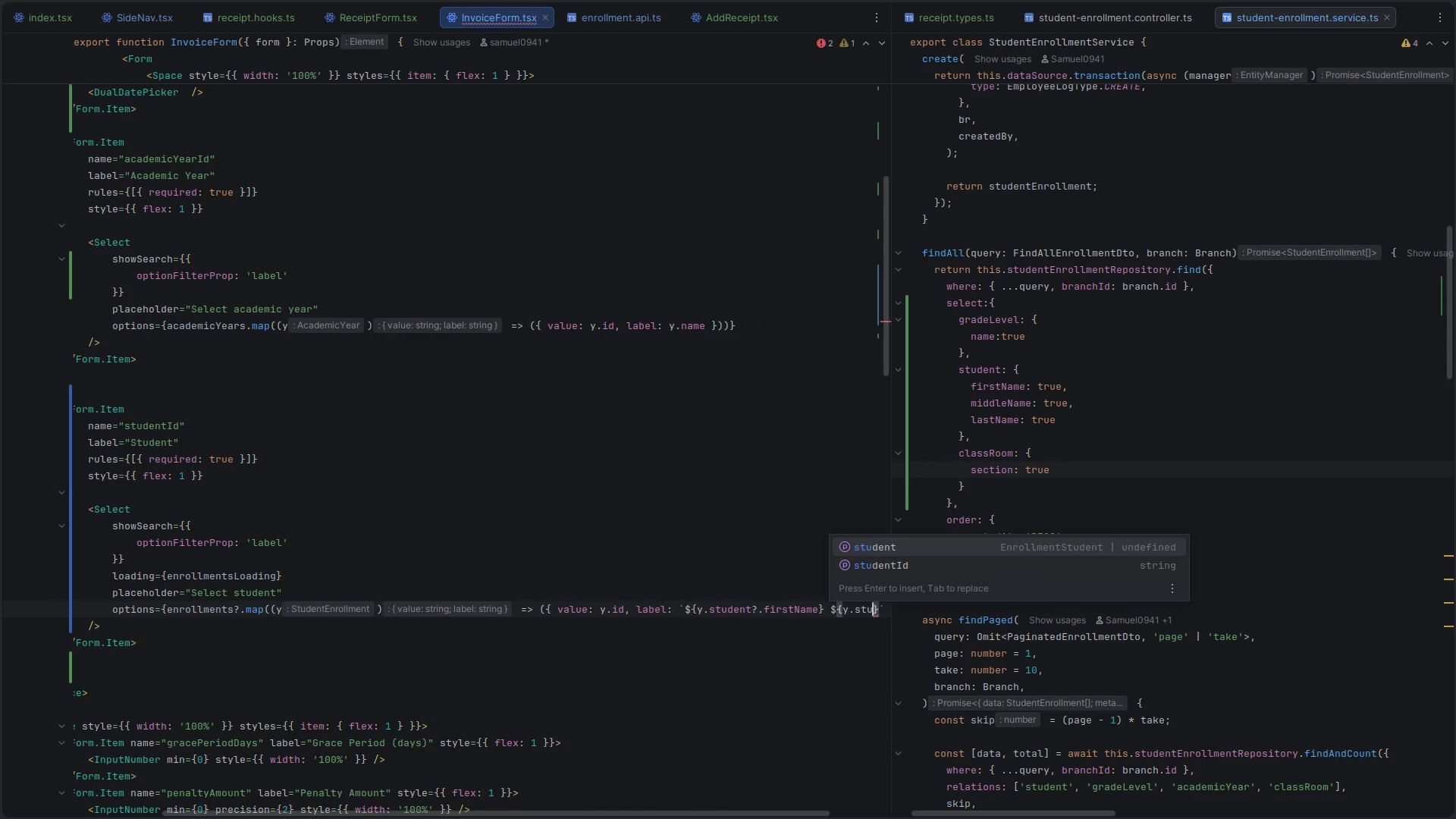 
key(Enter)
 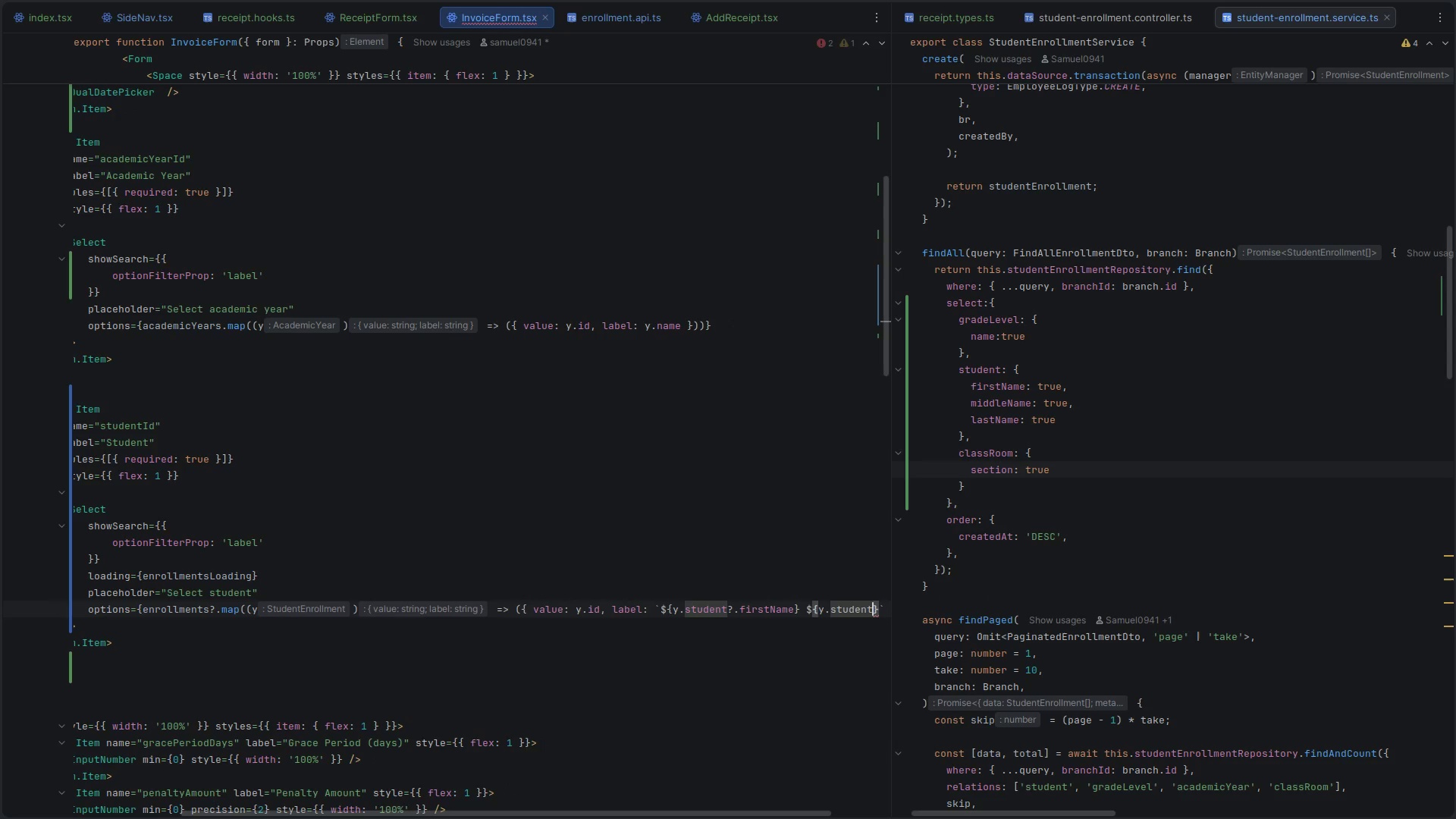 
type(.mi)
 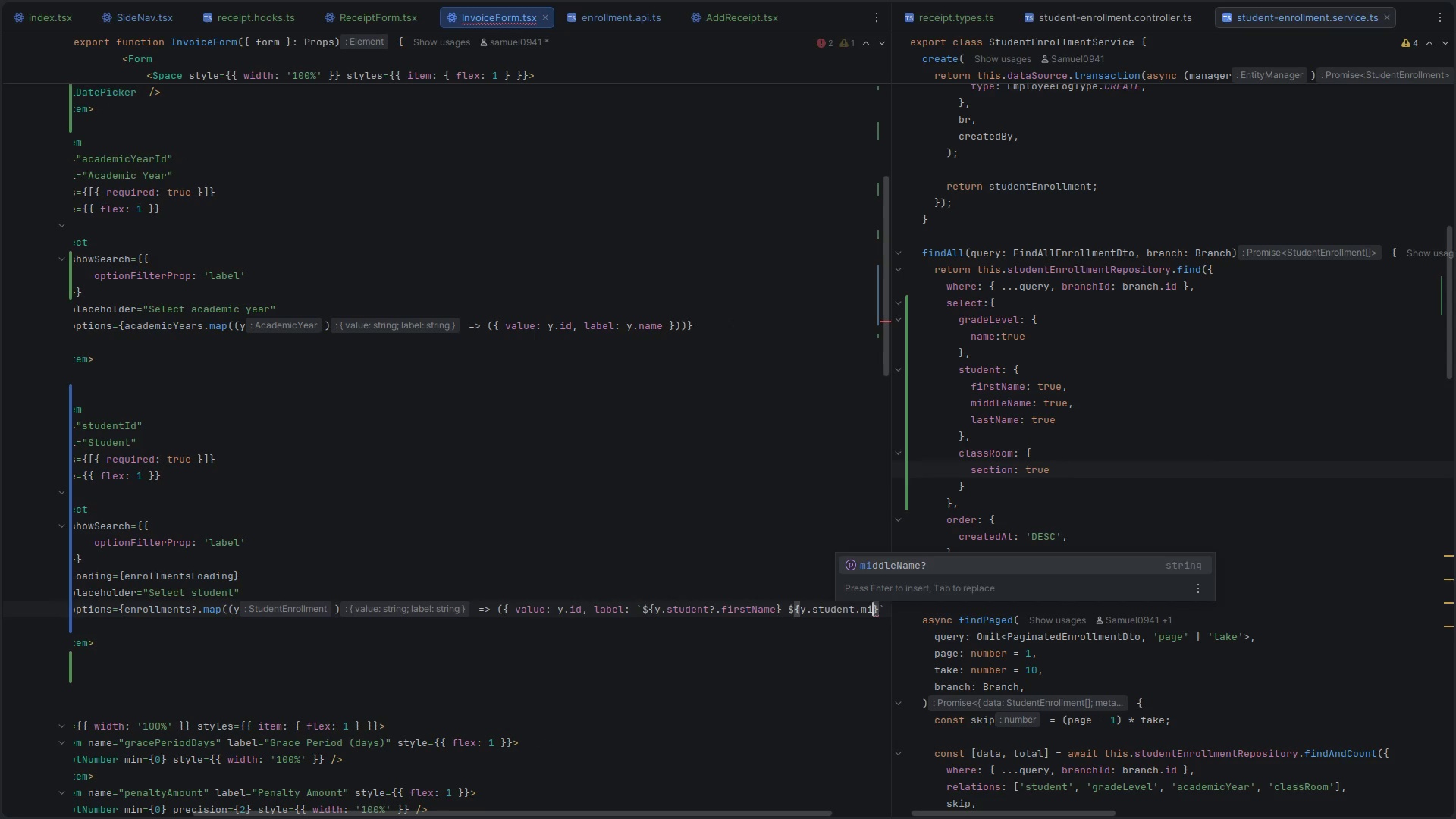 
key(Enter)
 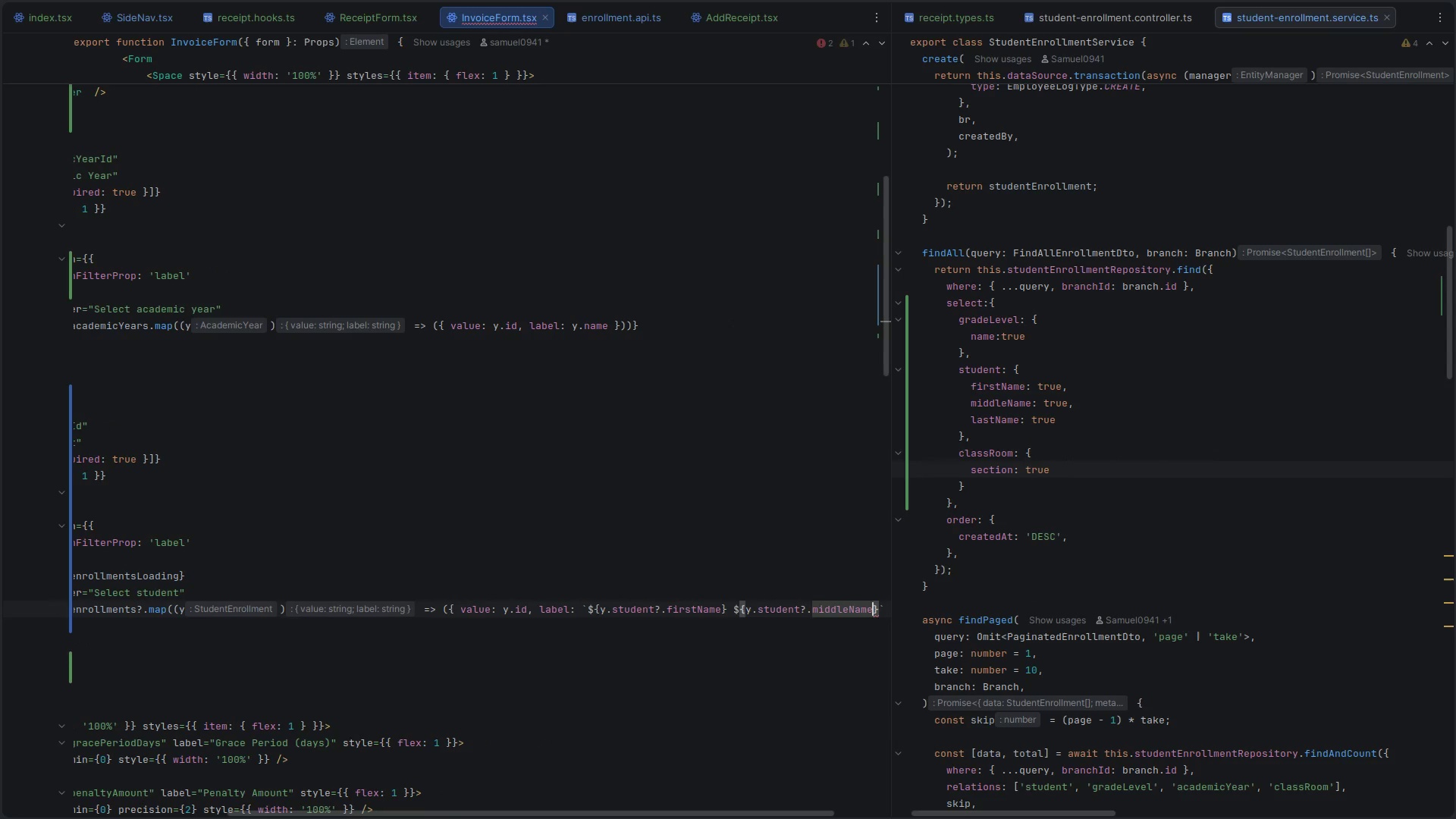 
key(ArrowRight)
 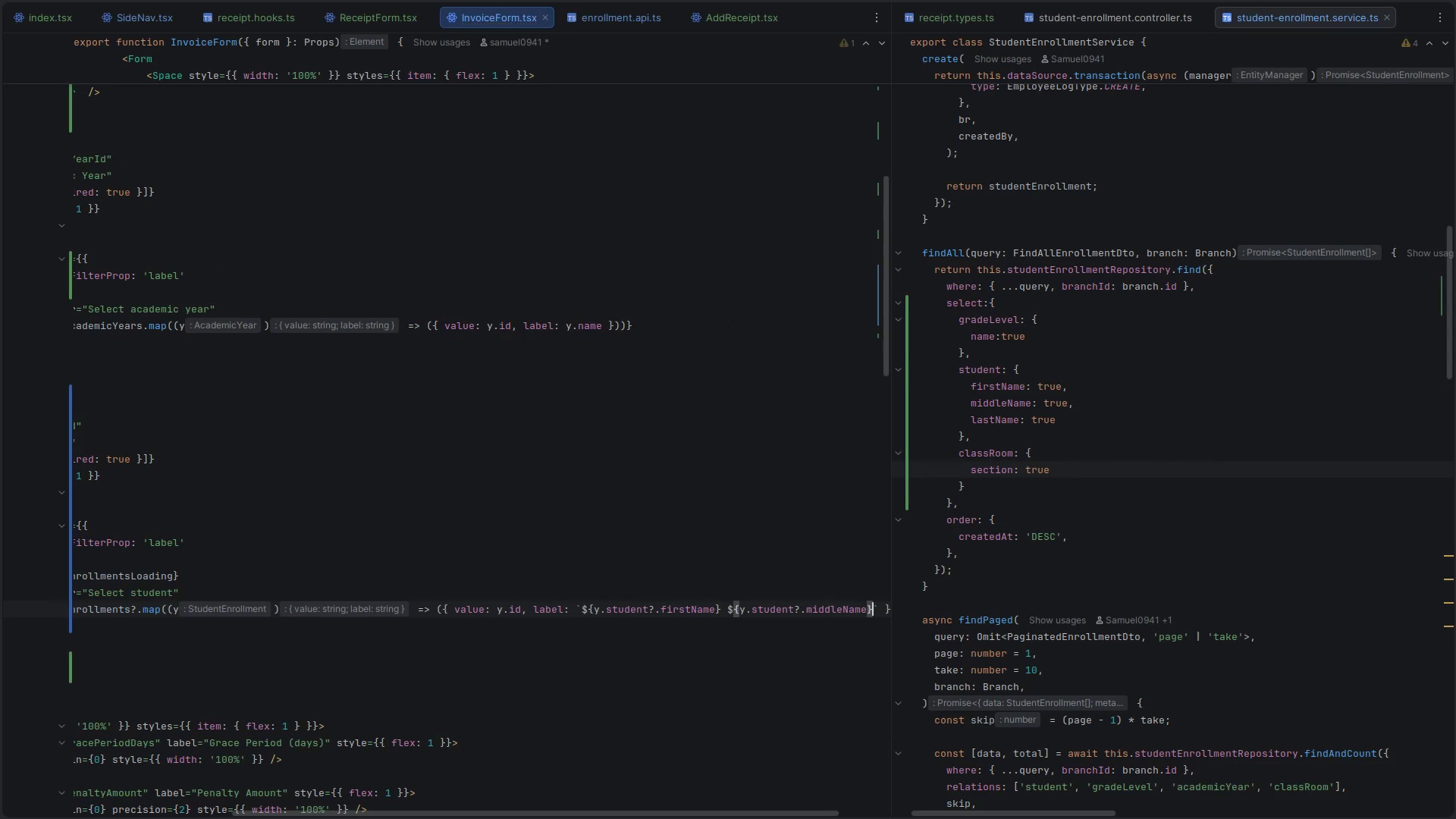 
type( ${y.stu)
 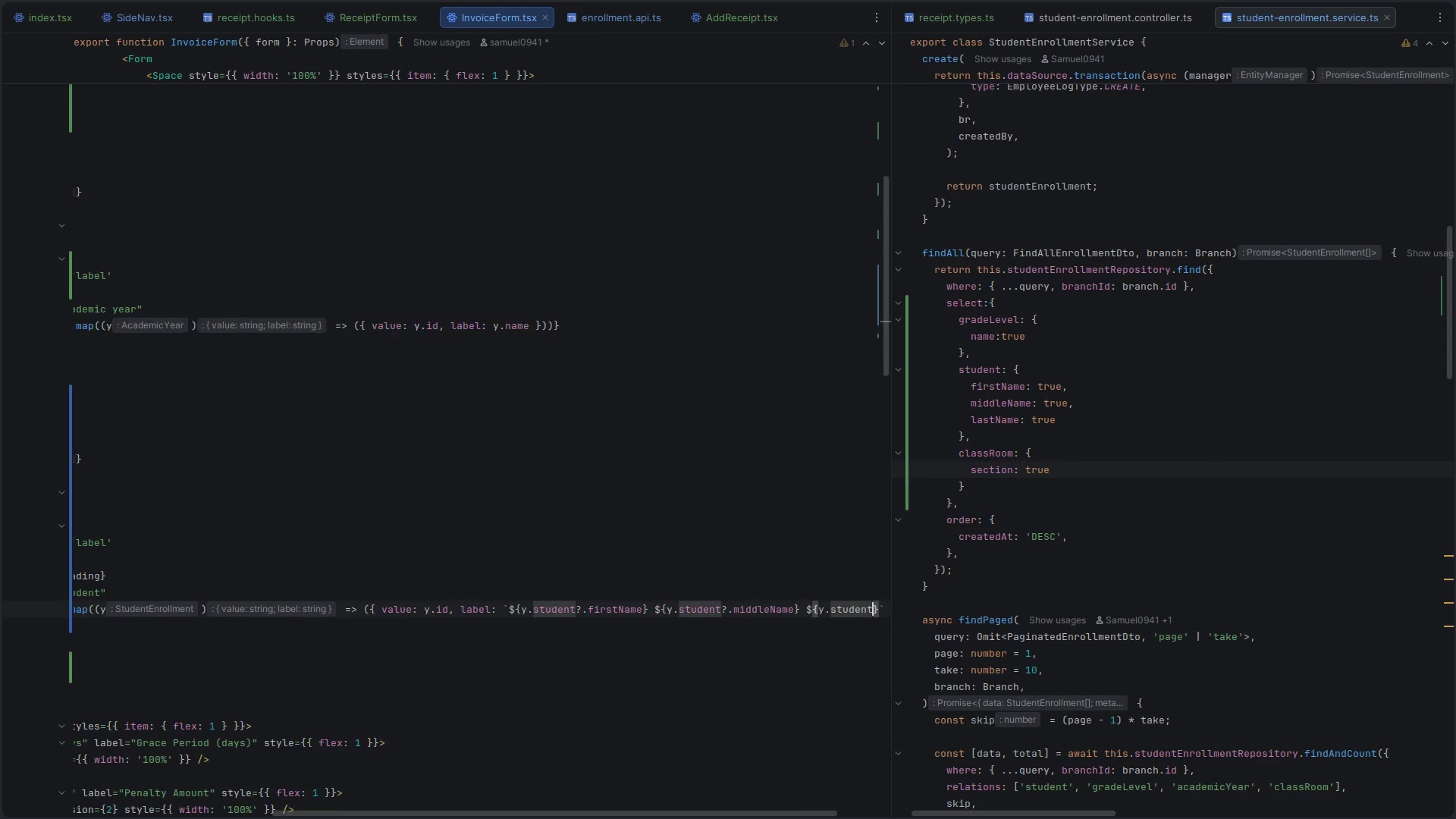 
 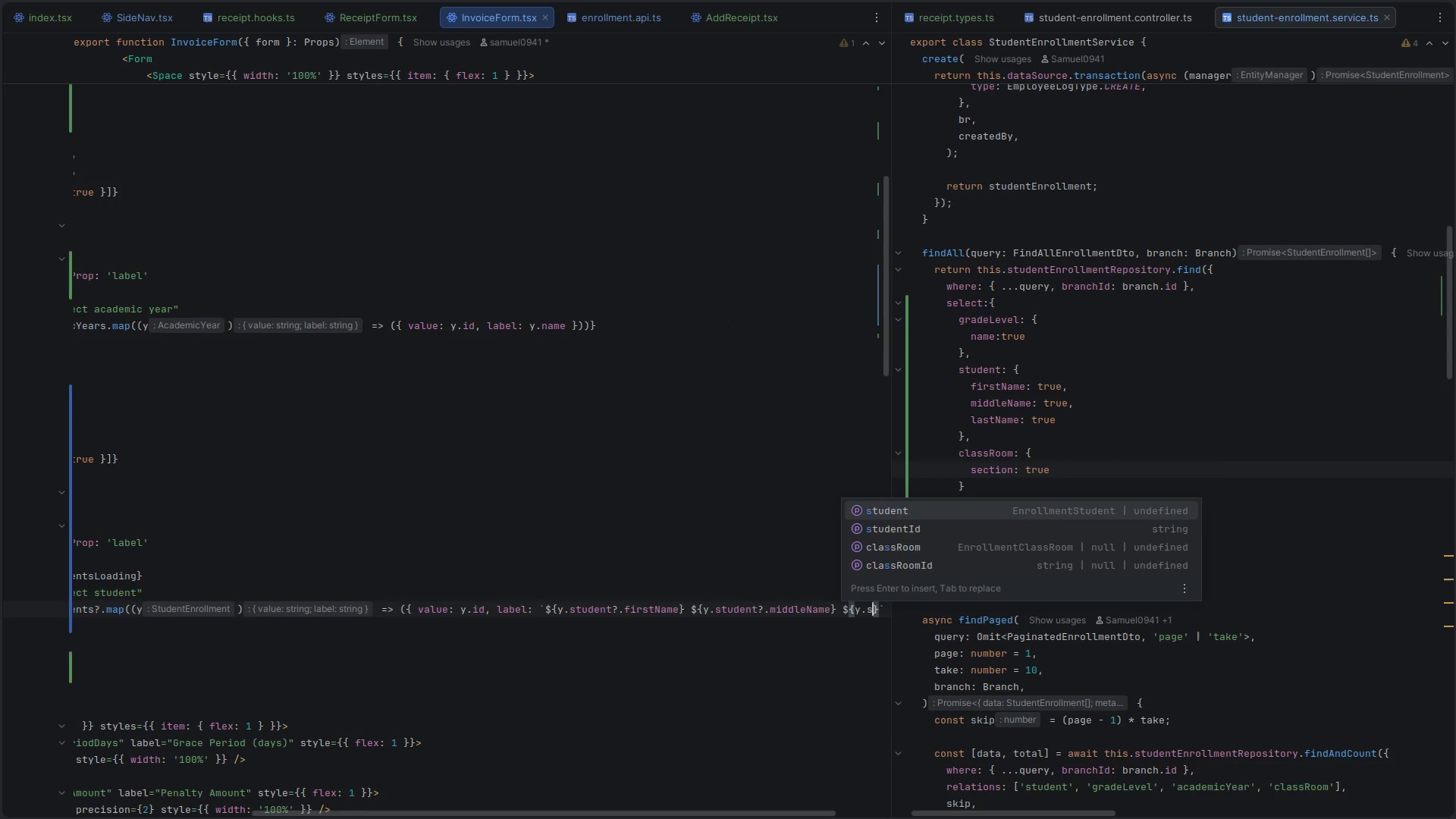 
key(Enter)
 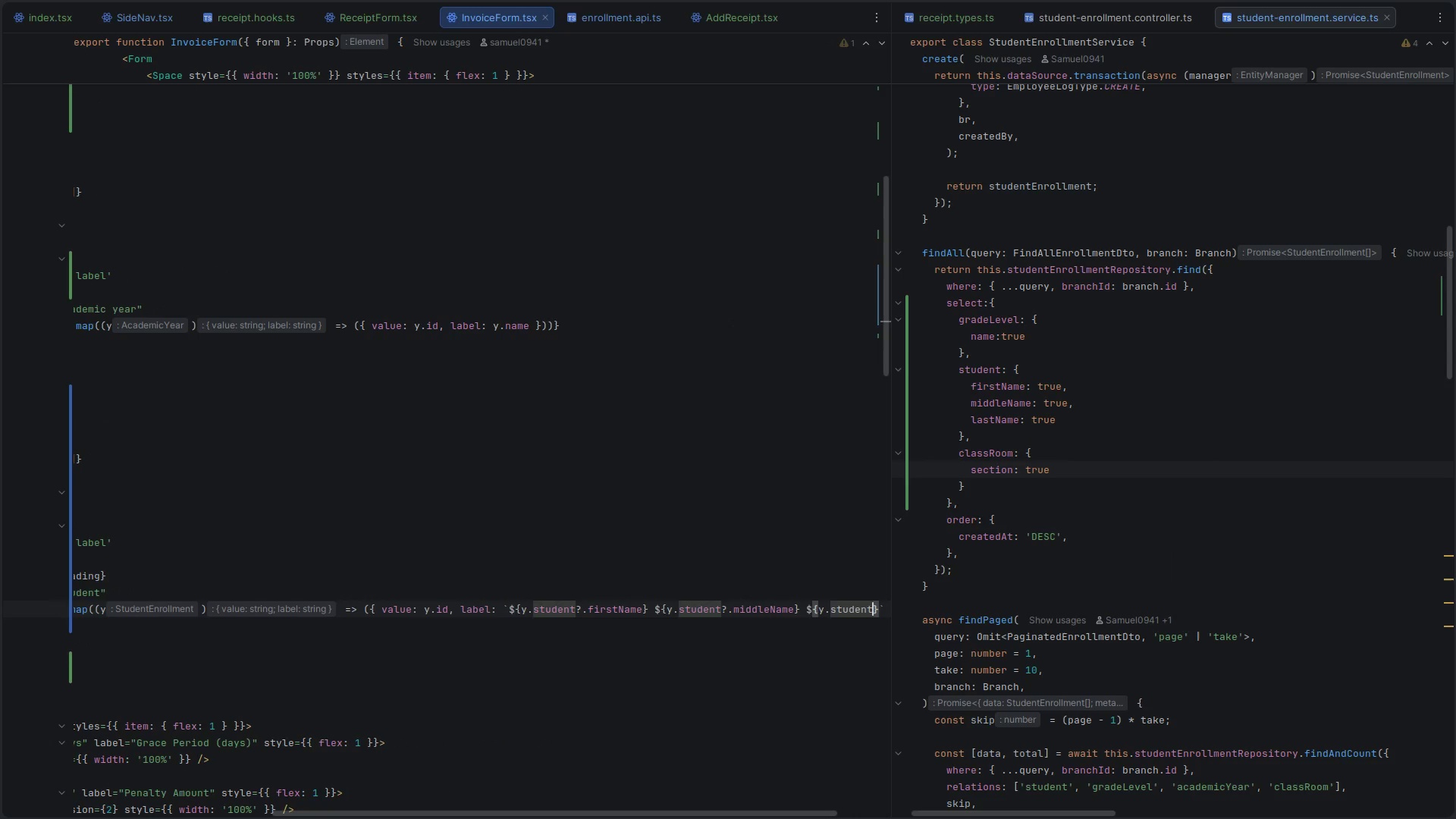 
type(.las)
 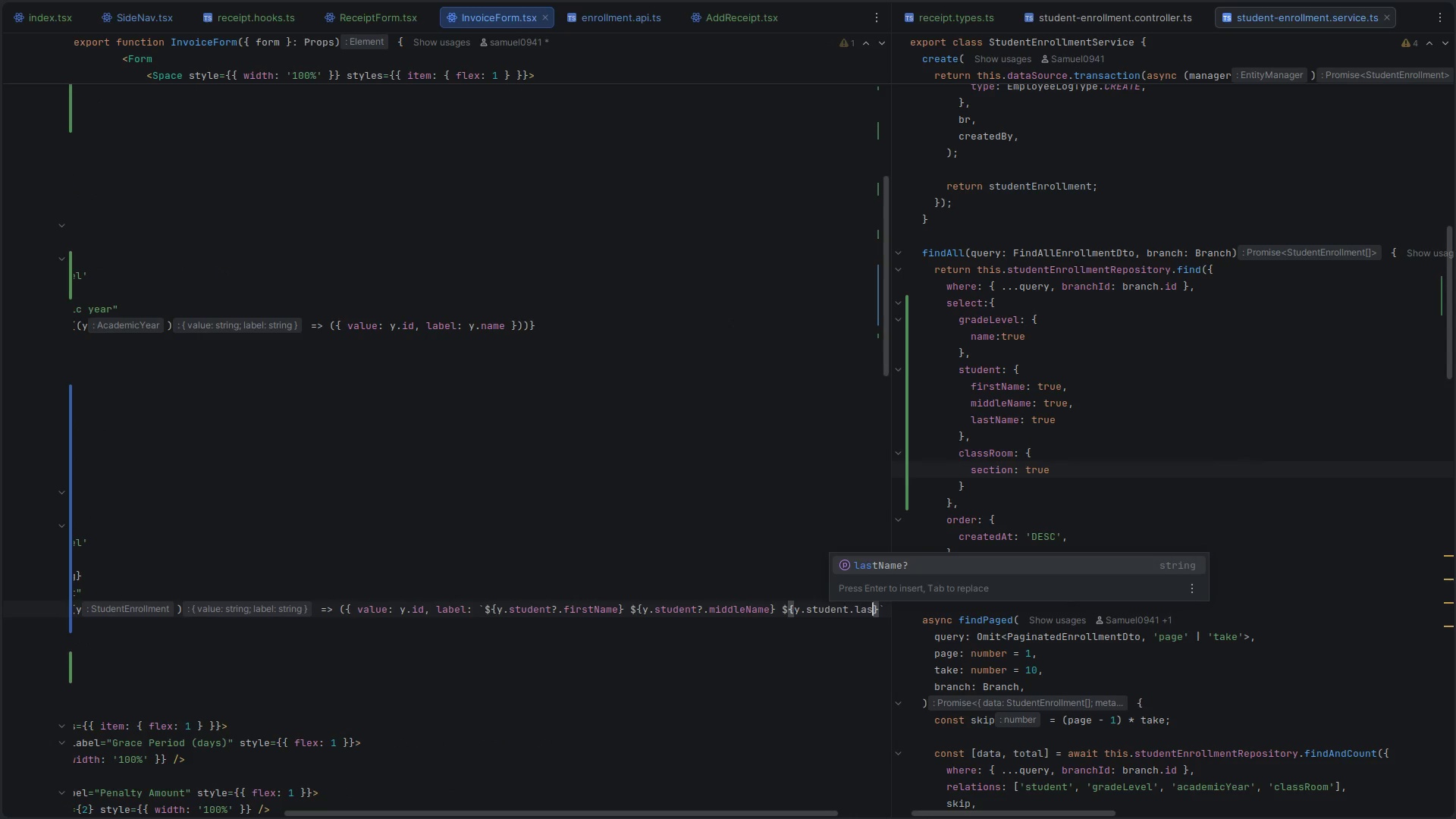 
key(Enter)
 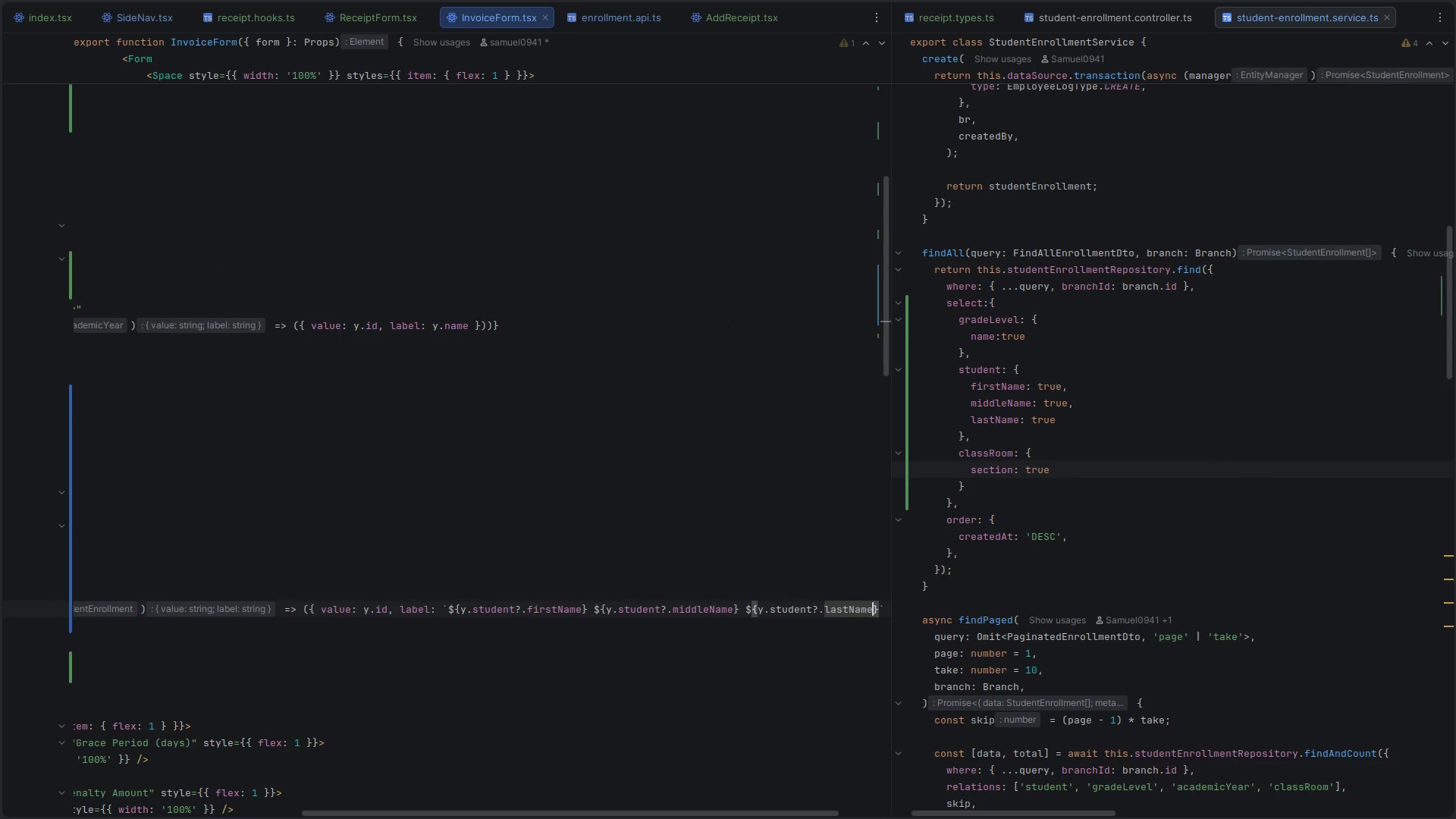 
key(Control+ControlLeft)
 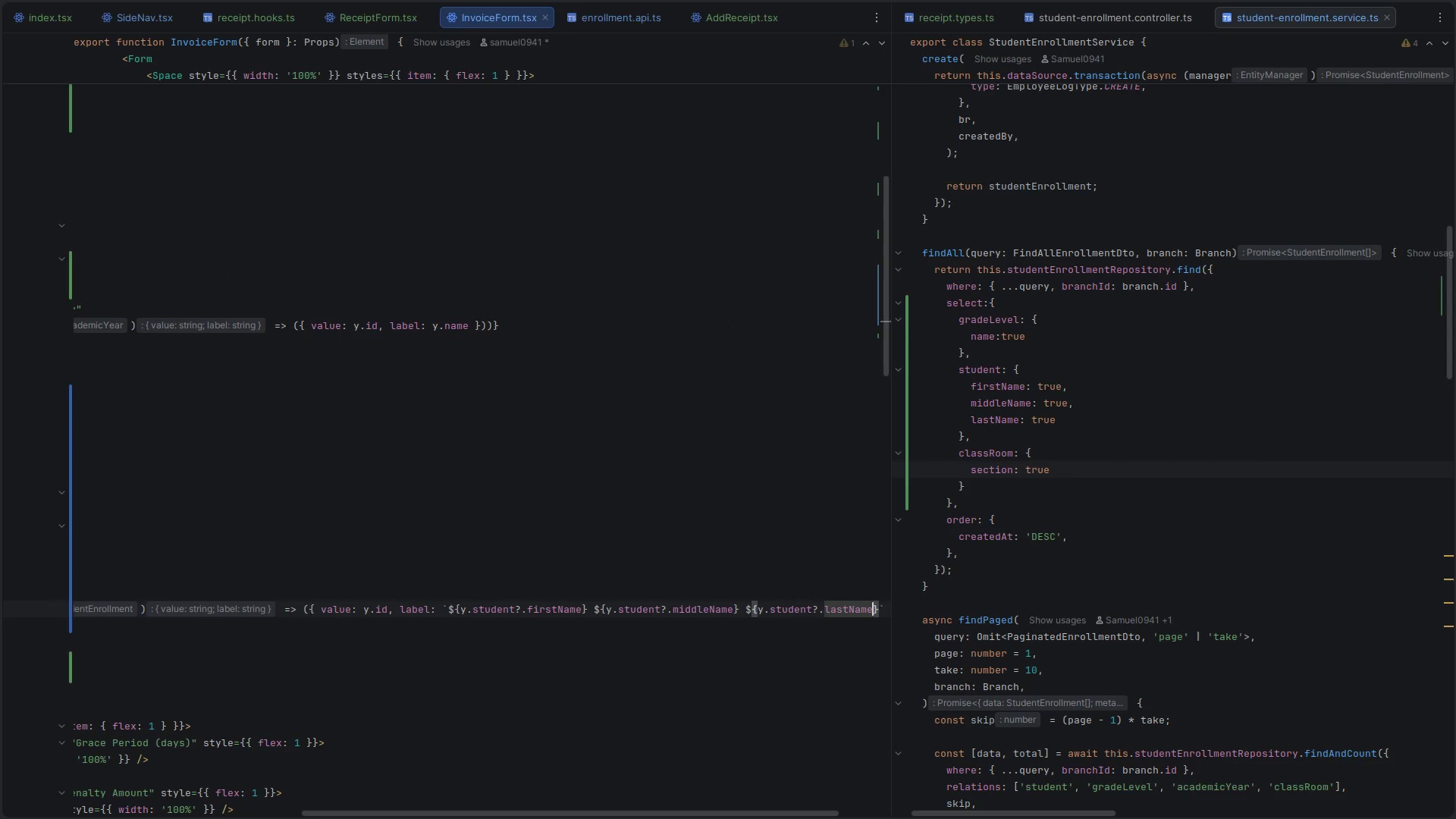 
key(Control+S)
 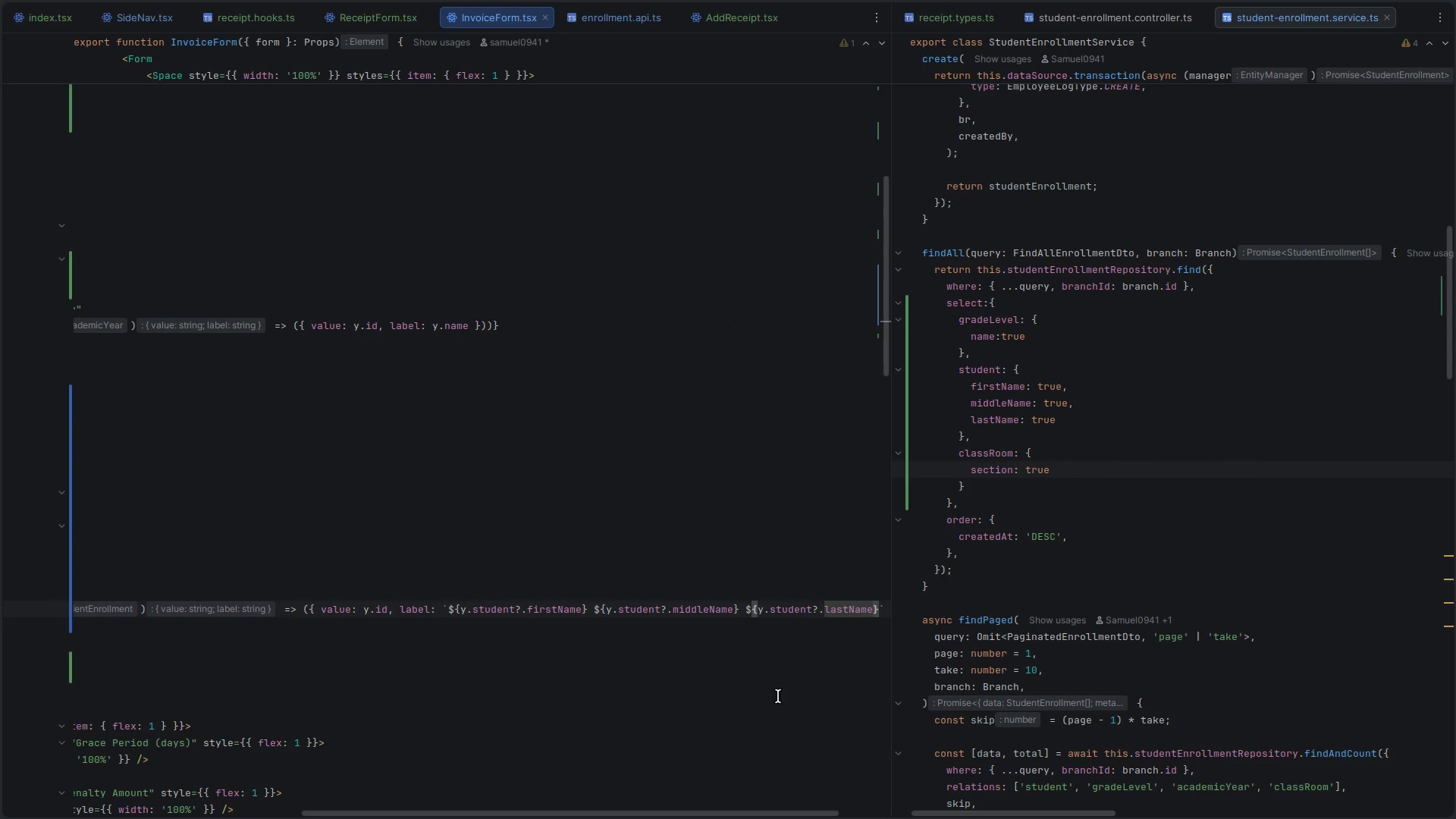 
key(Alt+Control+ArrowLeft)
 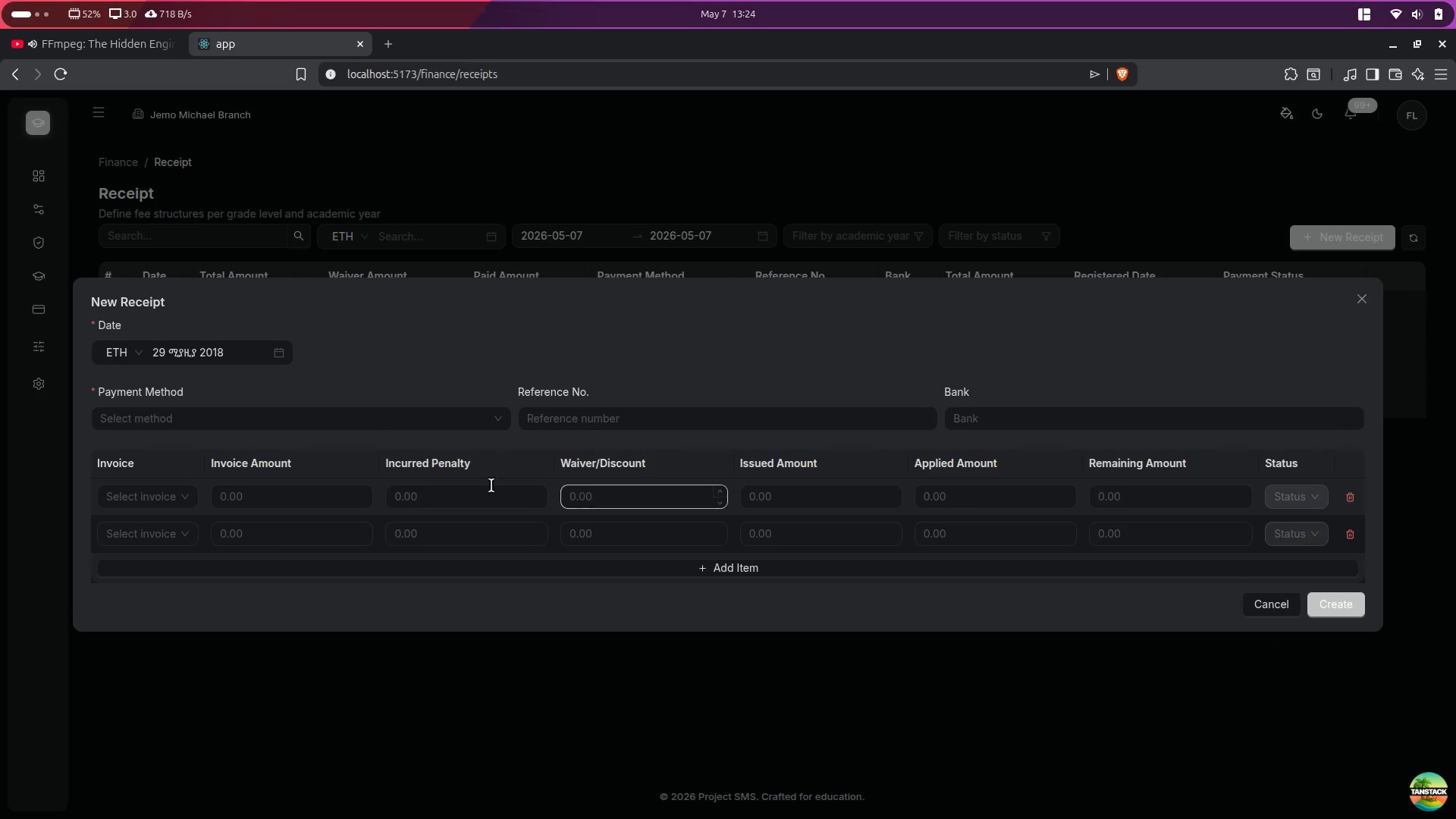 
scroll: coordinate [778, 696], scroll_direction: up, amount: 23.0
 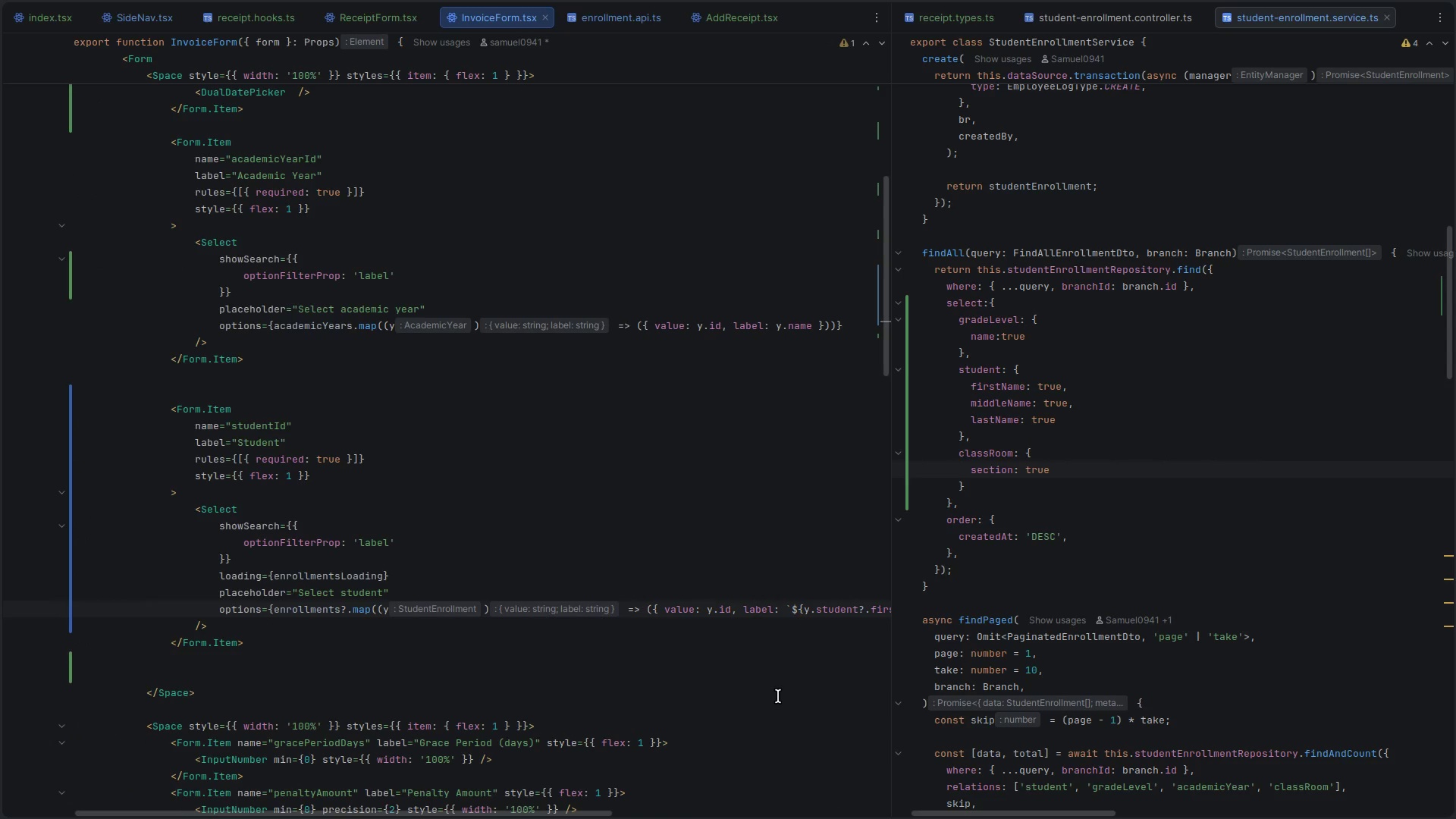 
left_click([300, 133])
 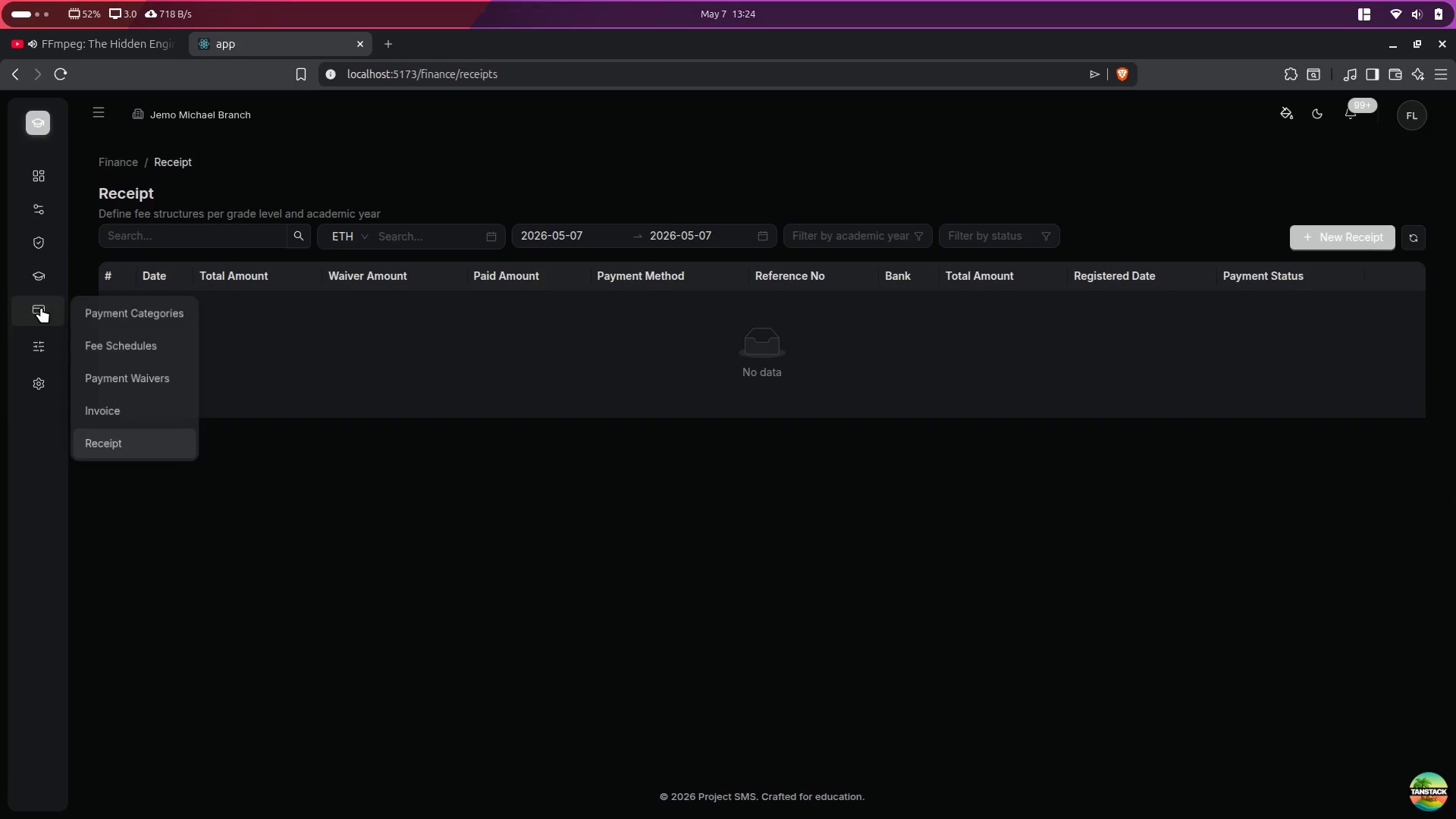 
left_click([116, 416])
 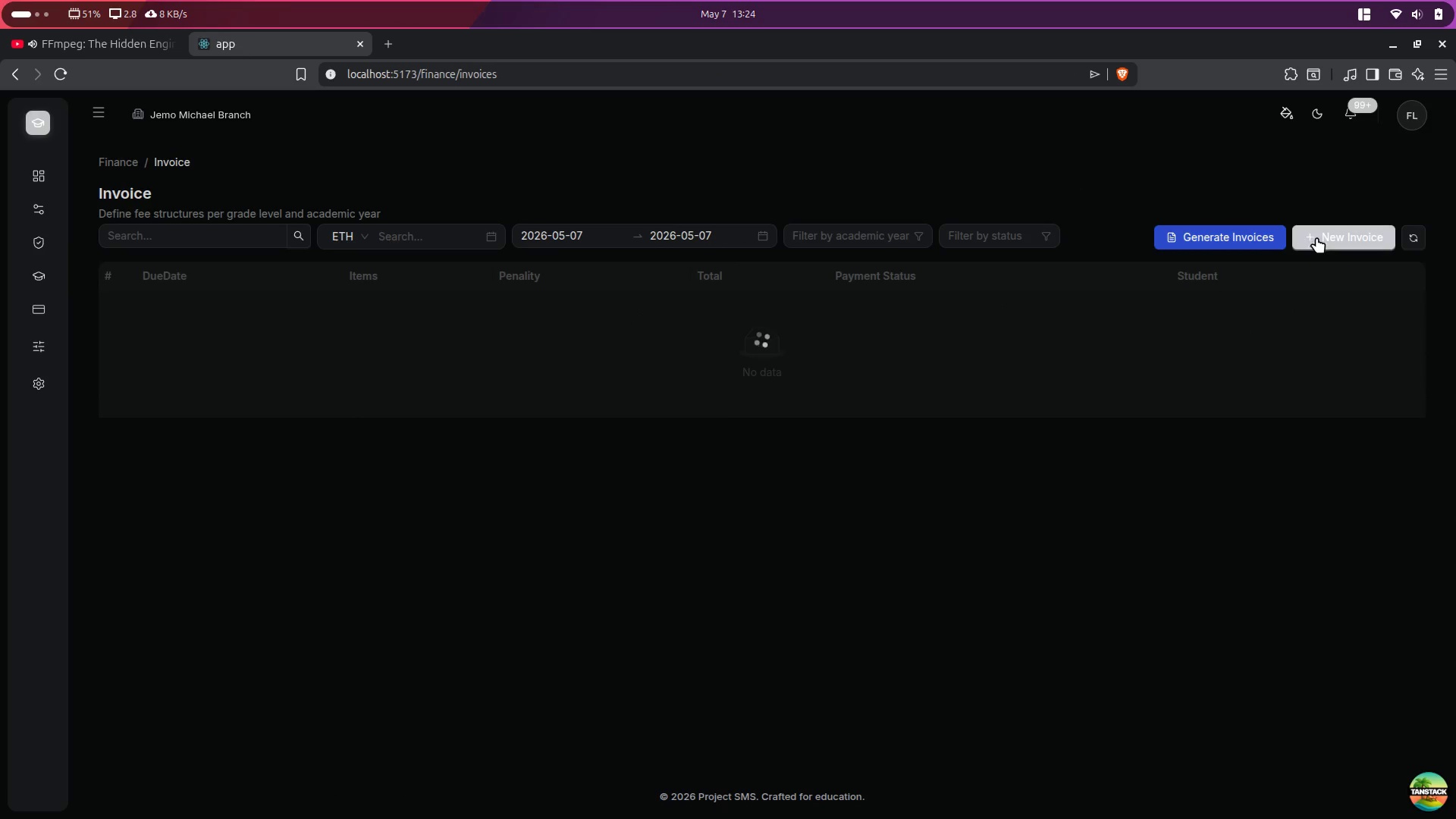 
left_click([1344, 241])
 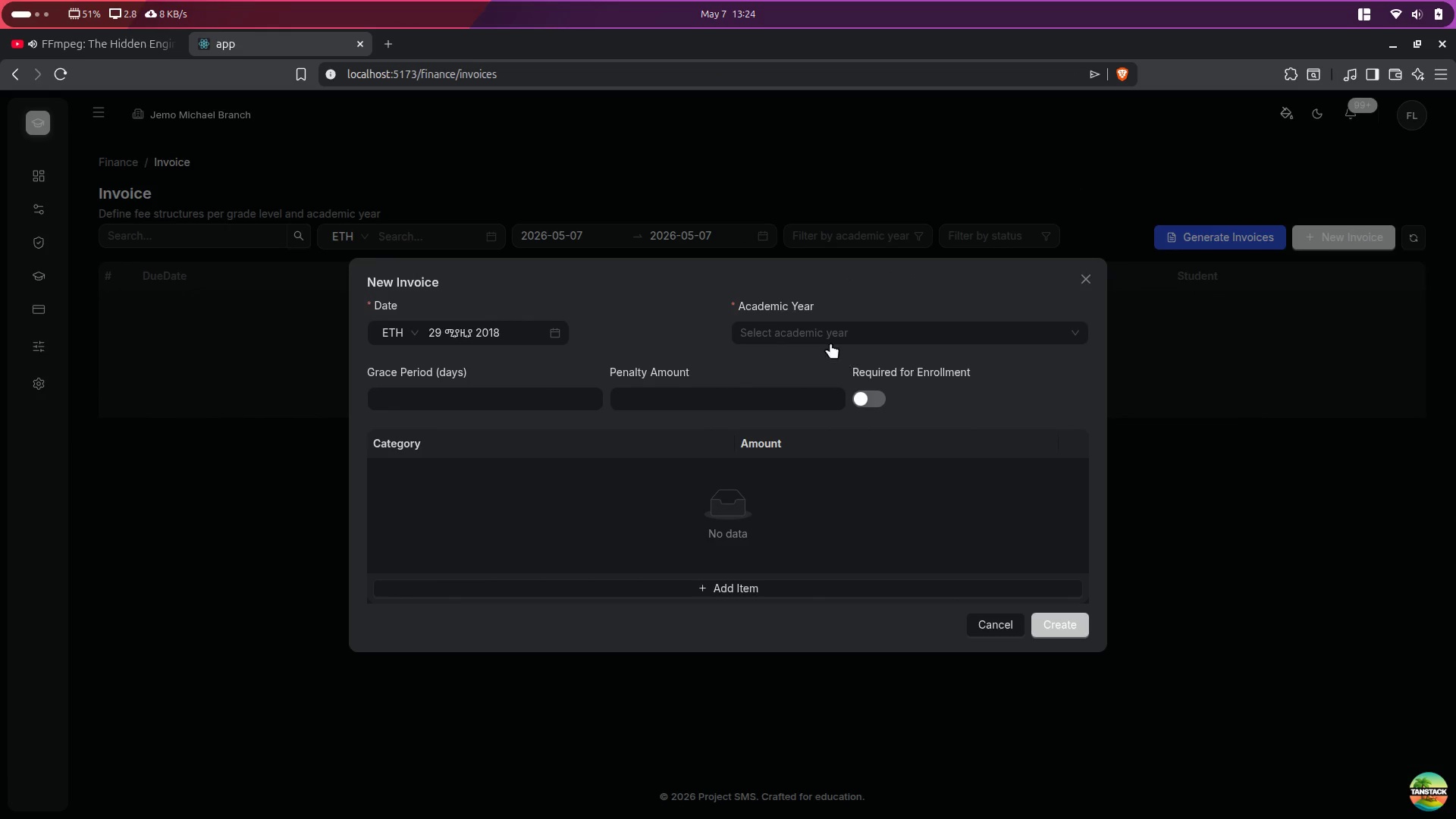 
left_click([792, 328])
 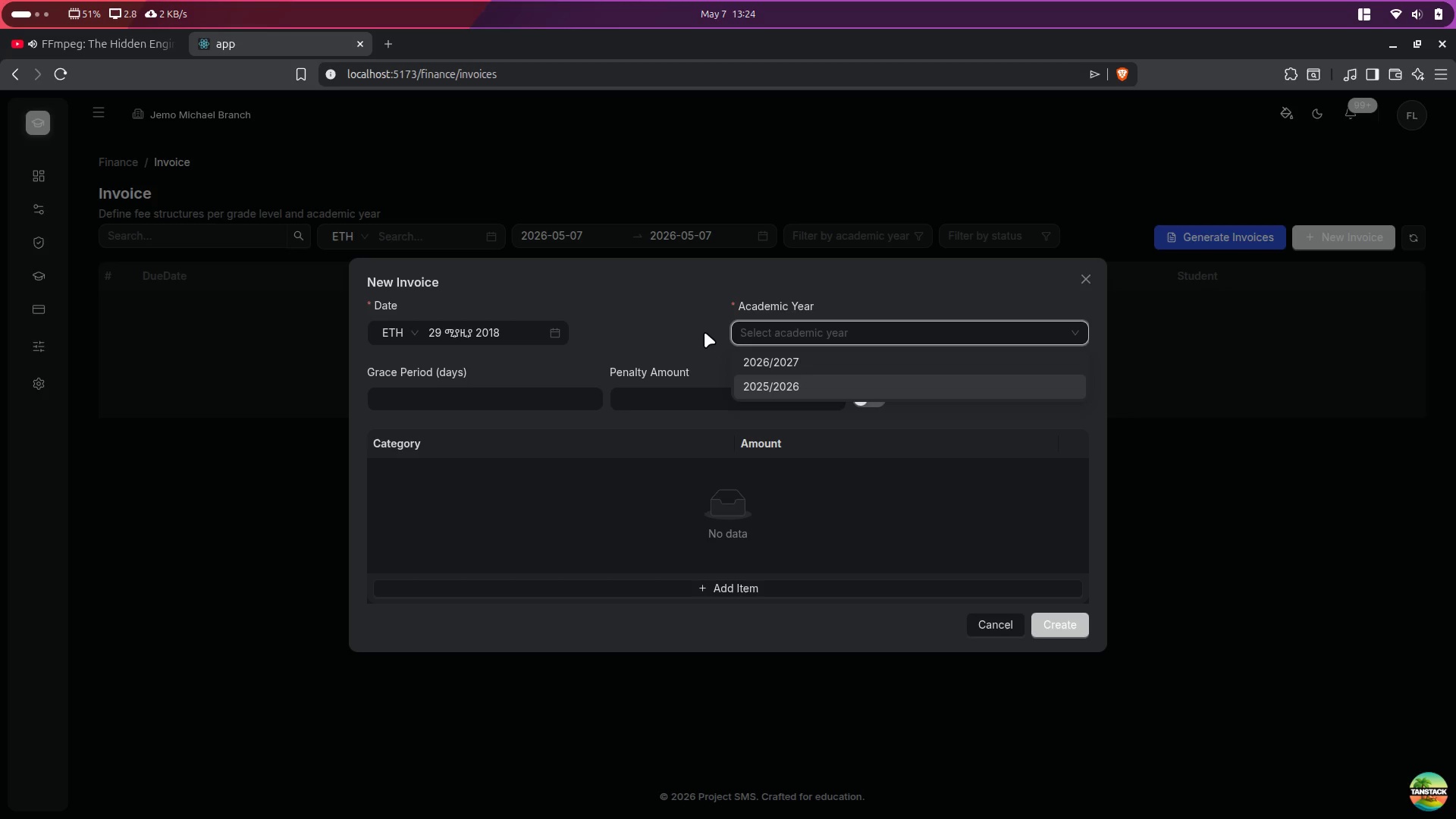 
left_click([1225, 441])
 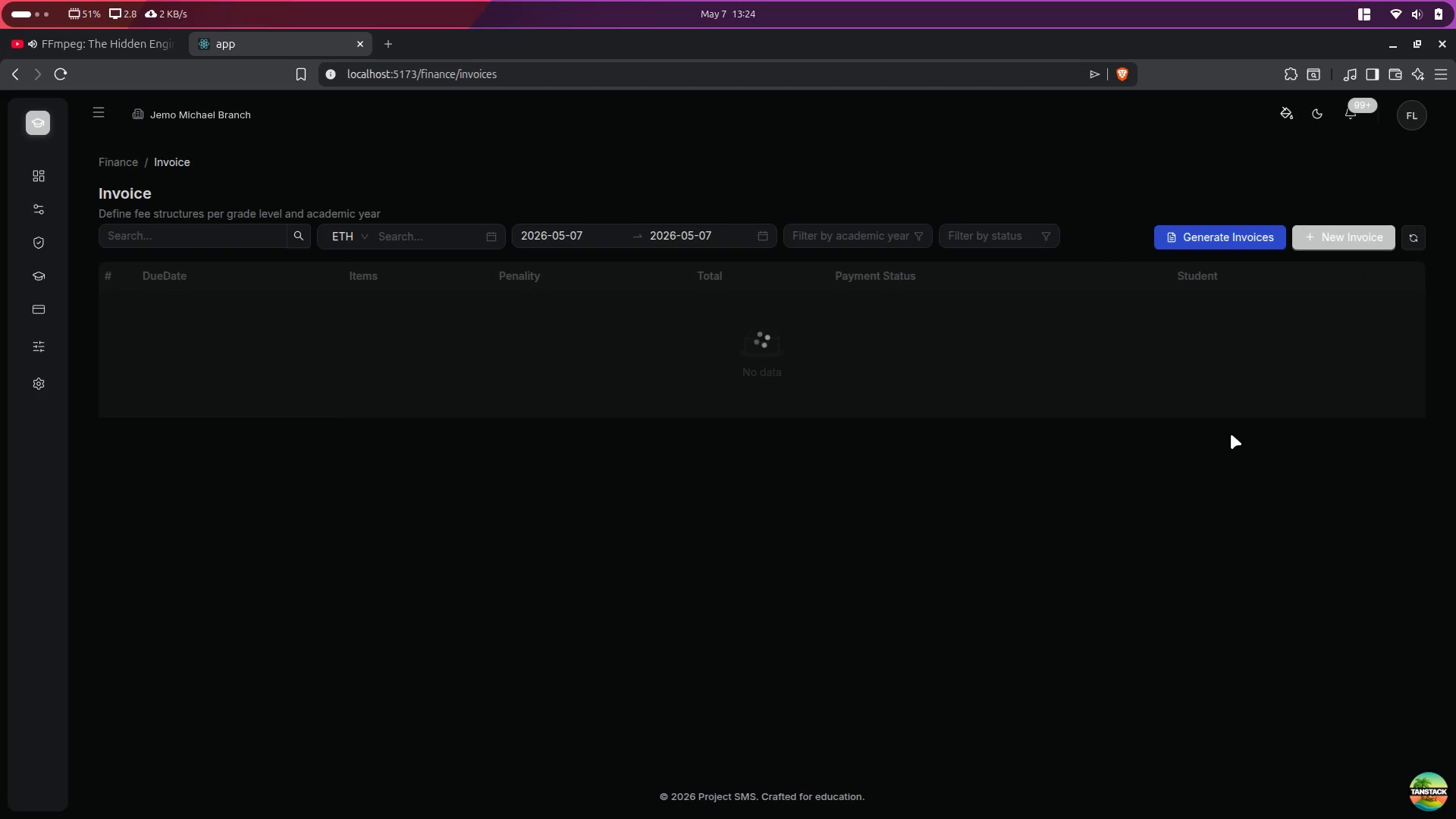 
key(Alt+Control+ArrowRight)
 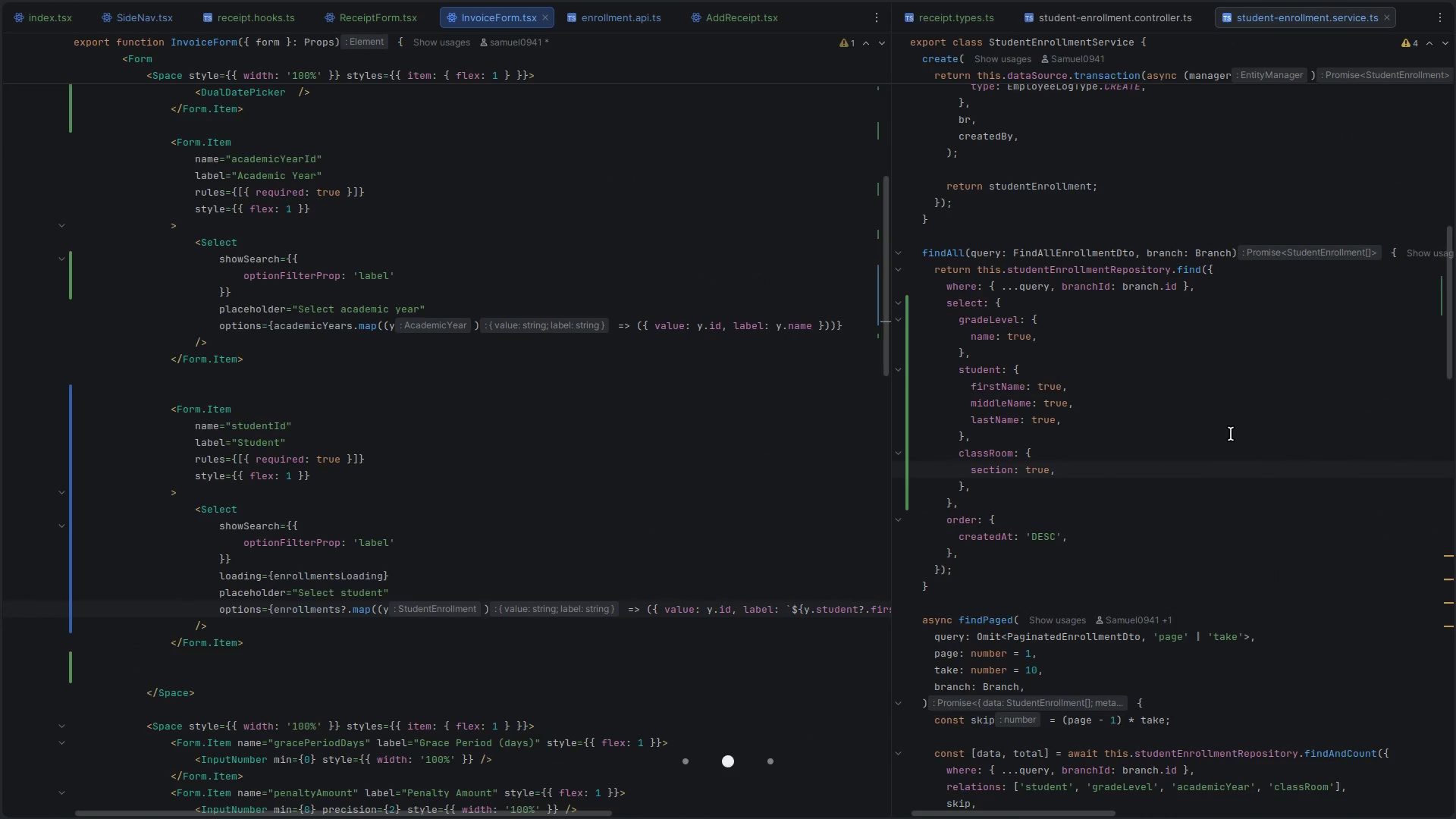 
key(Control+ControlLeft)
 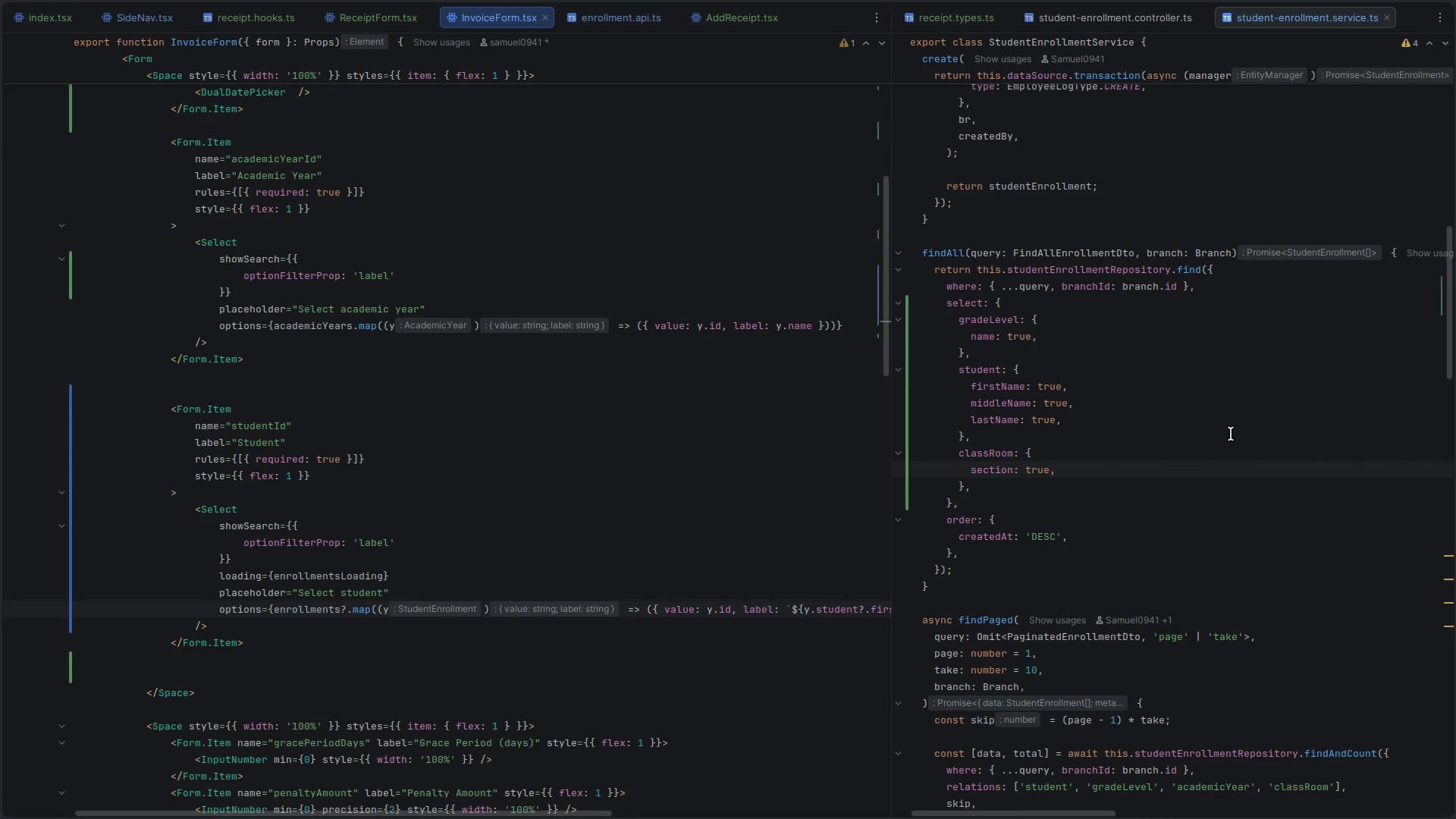 
key(Control+Backquote)
 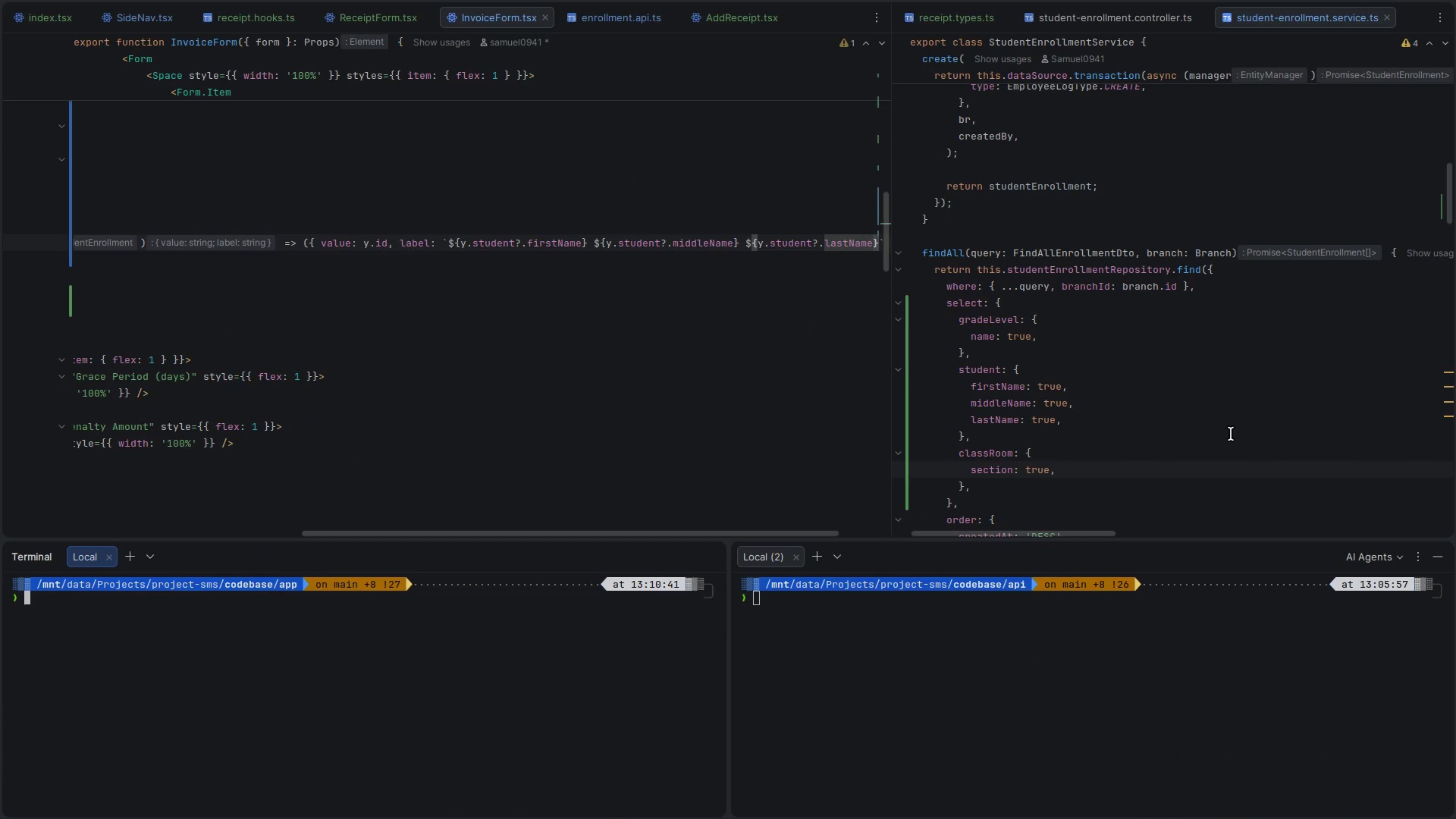 
key(Control+ControlLeft)
 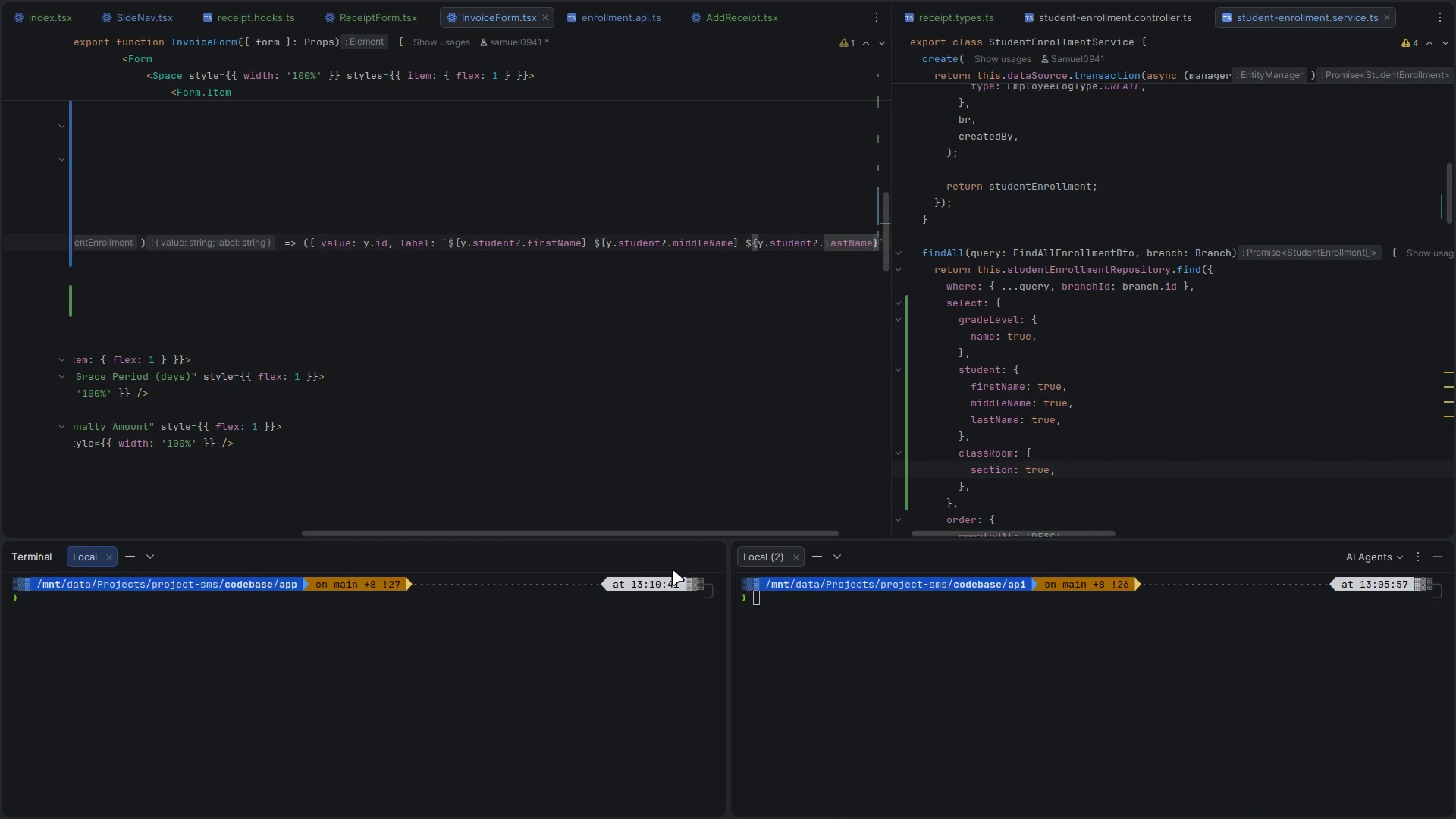 
key(Control+Backquote)
 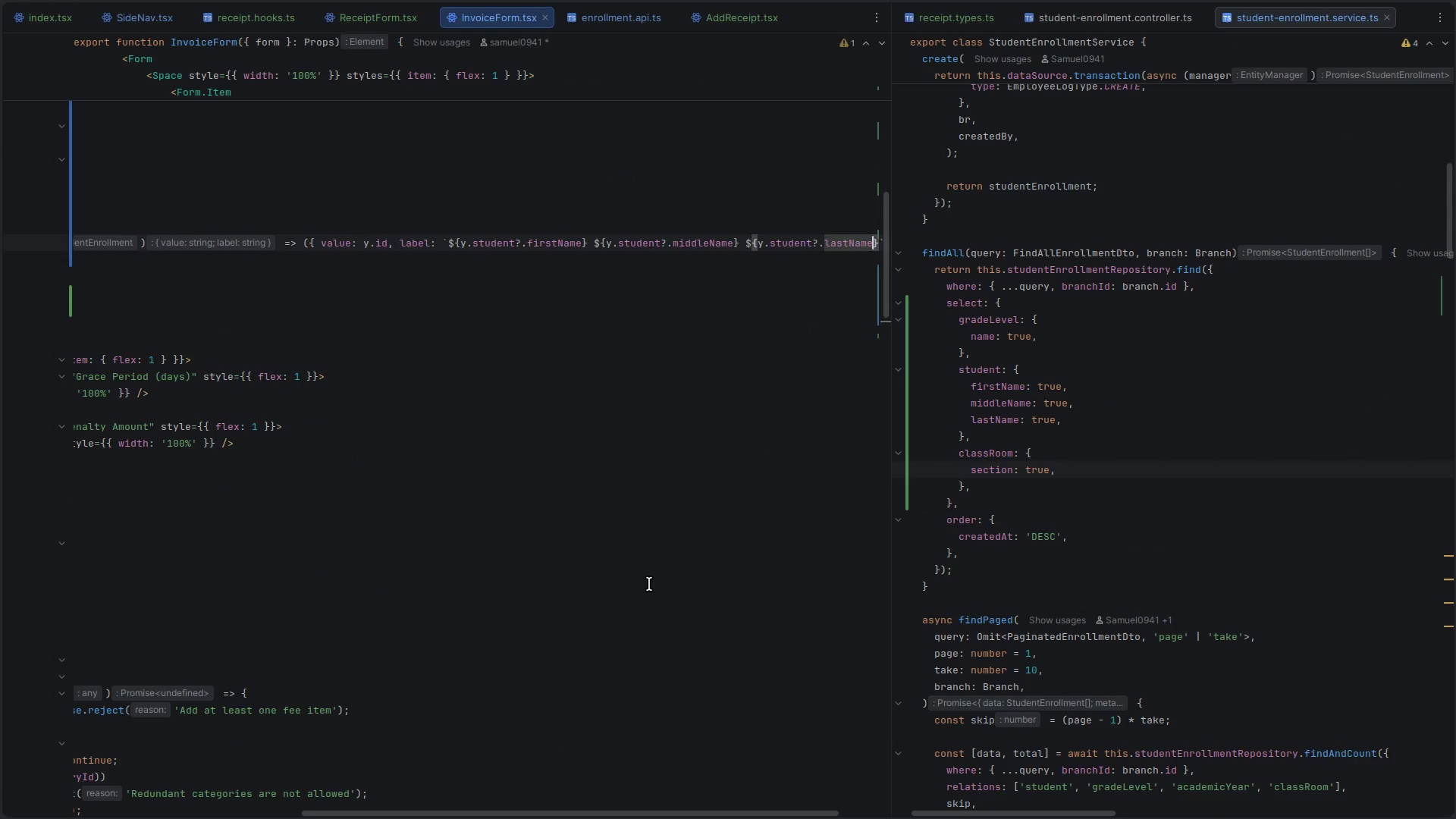 
key(Alt+Control+ArrowLeft)
 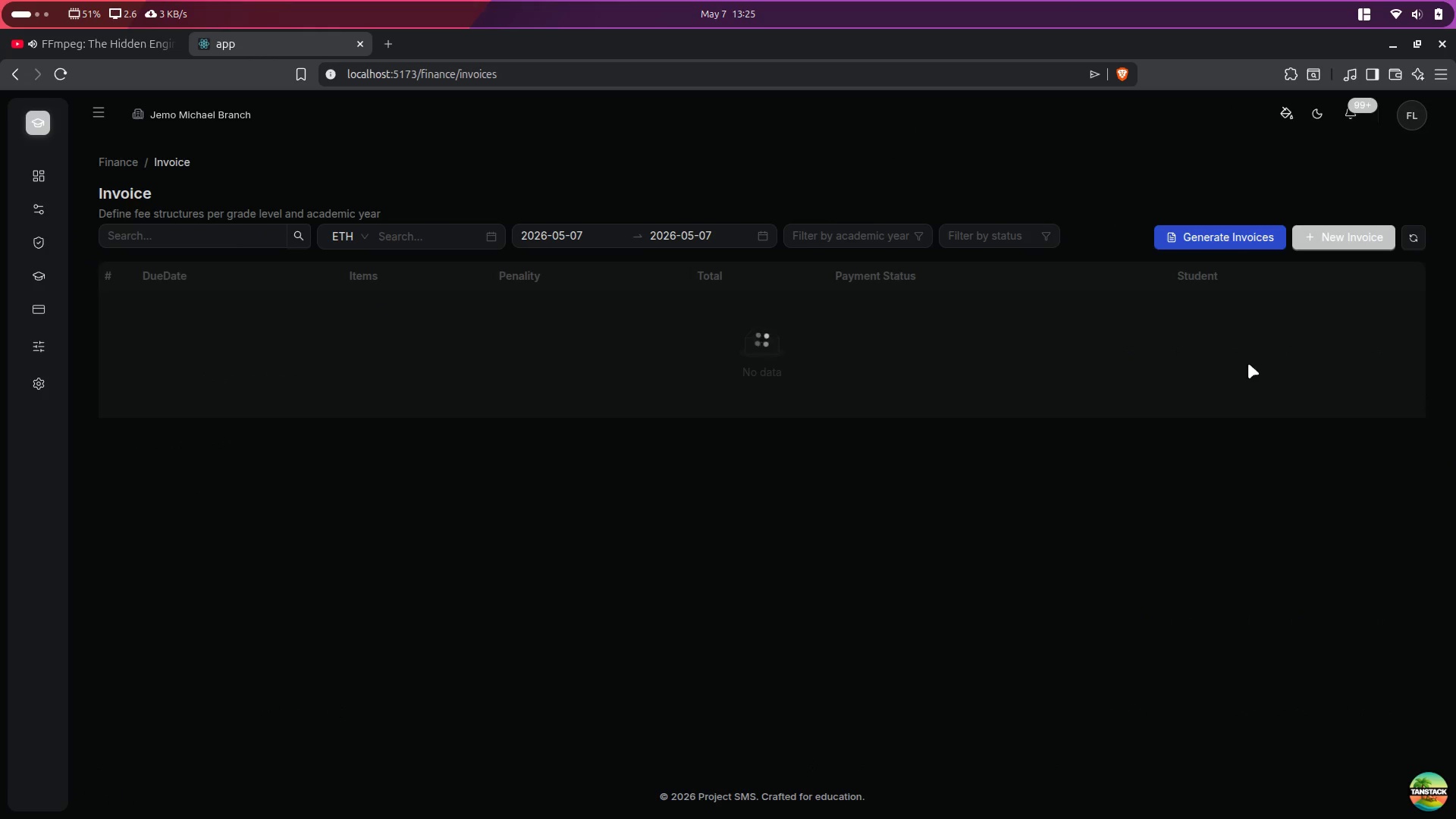 
left_click([1341, 244])
 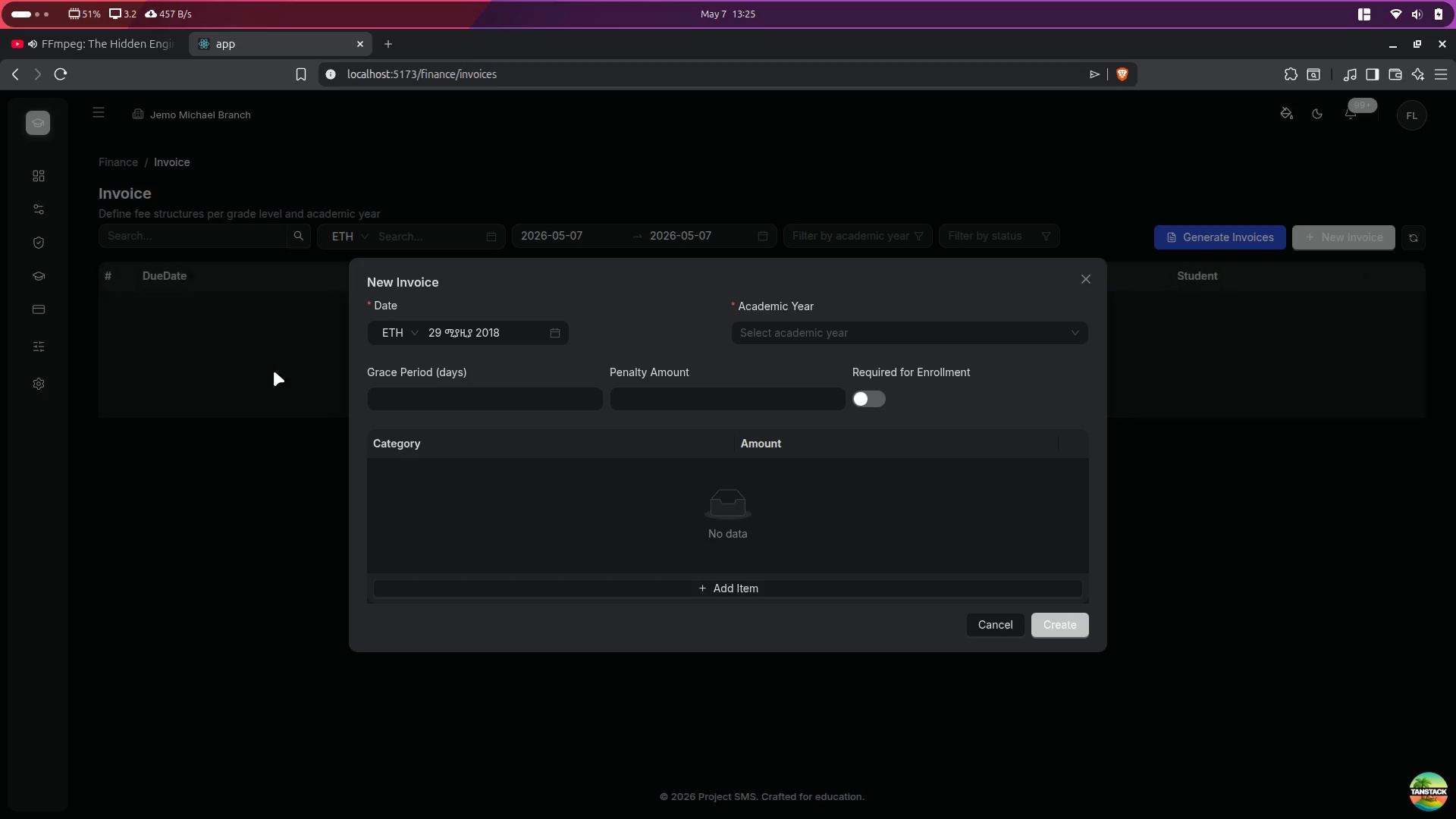 
wait(8.8)
 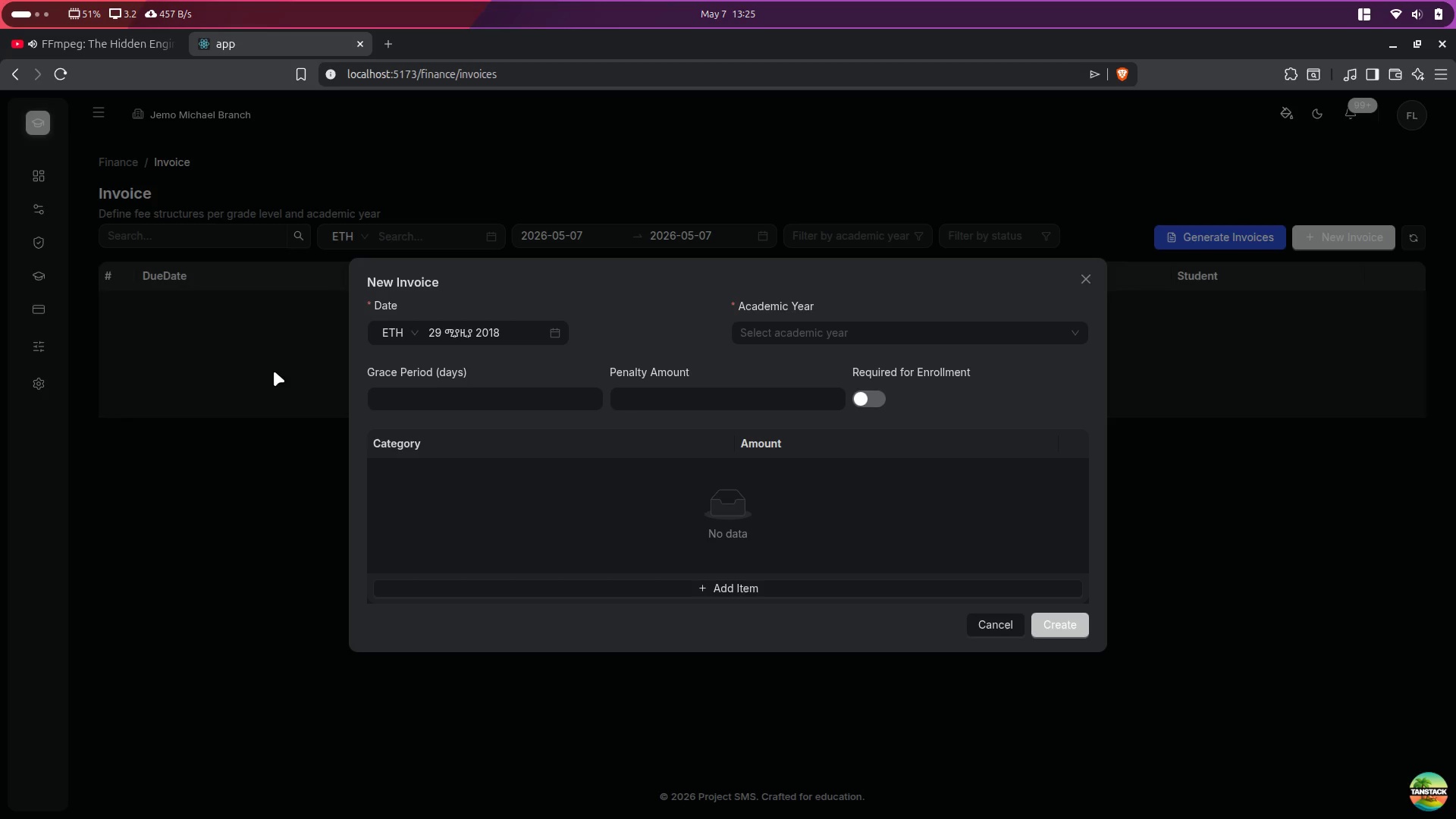 
key(Alt+Control+AltLeft)
 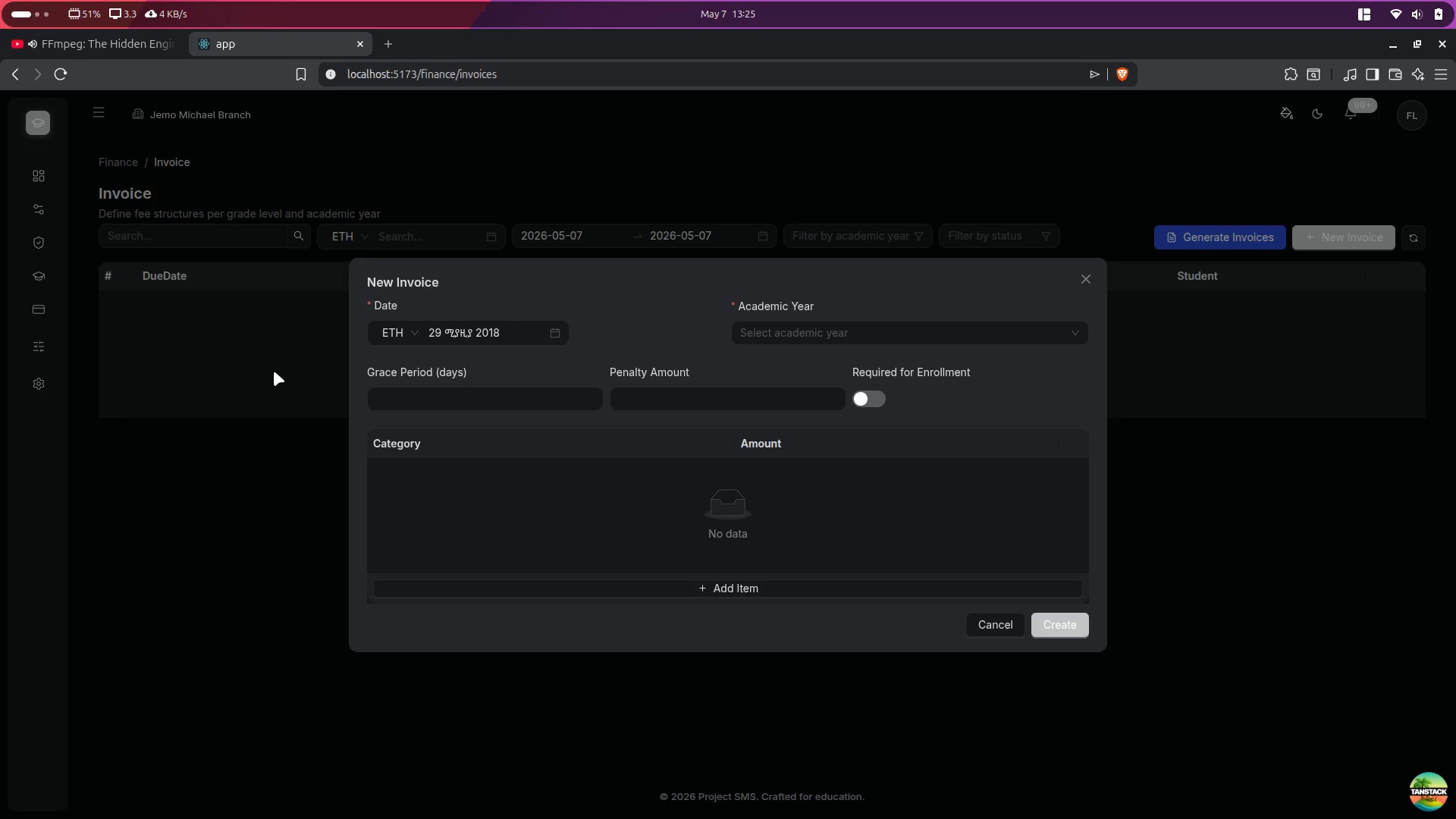 
key(Alt+Control+ArrowRight)
 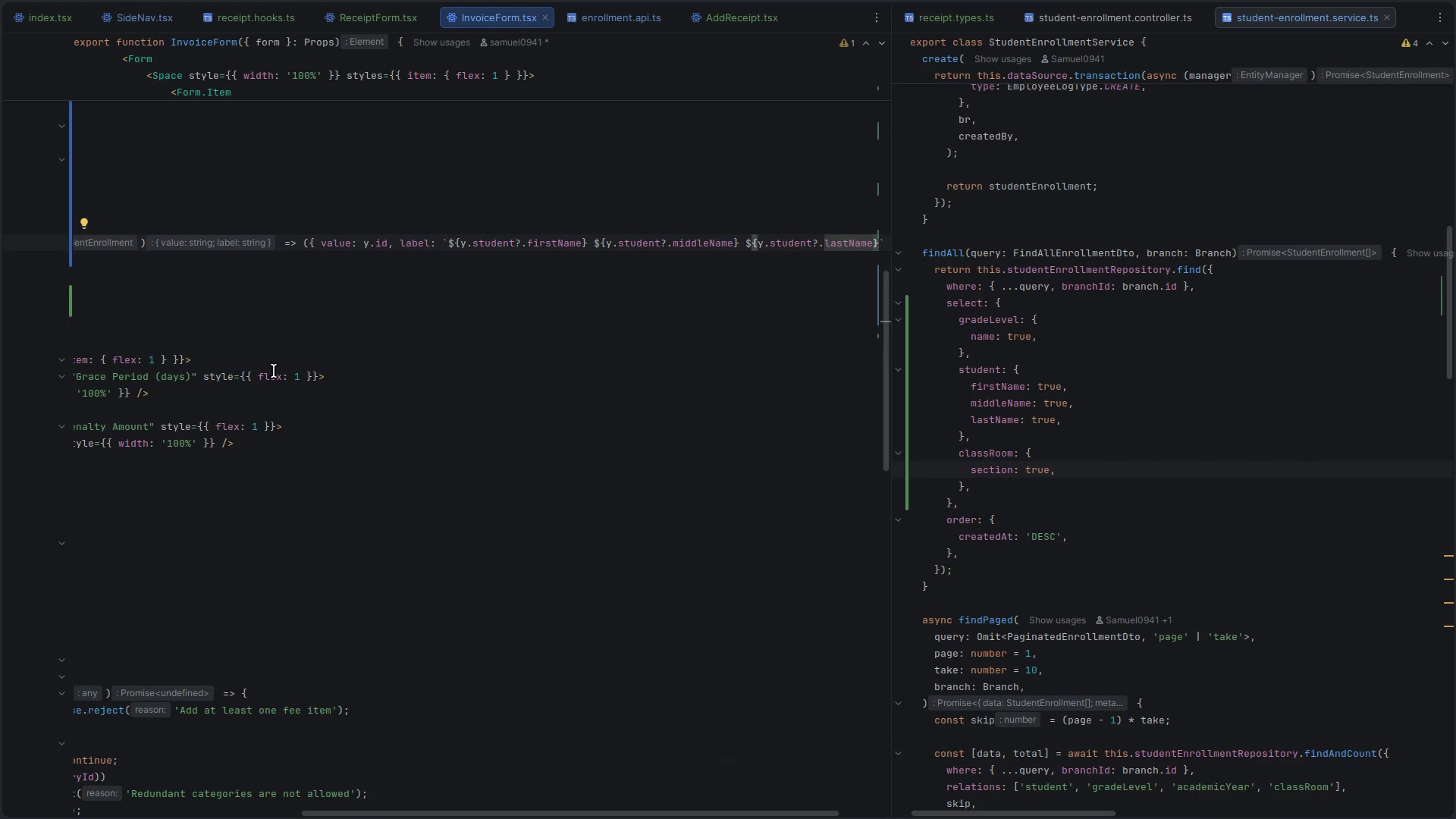 
left_click([0, 199])
 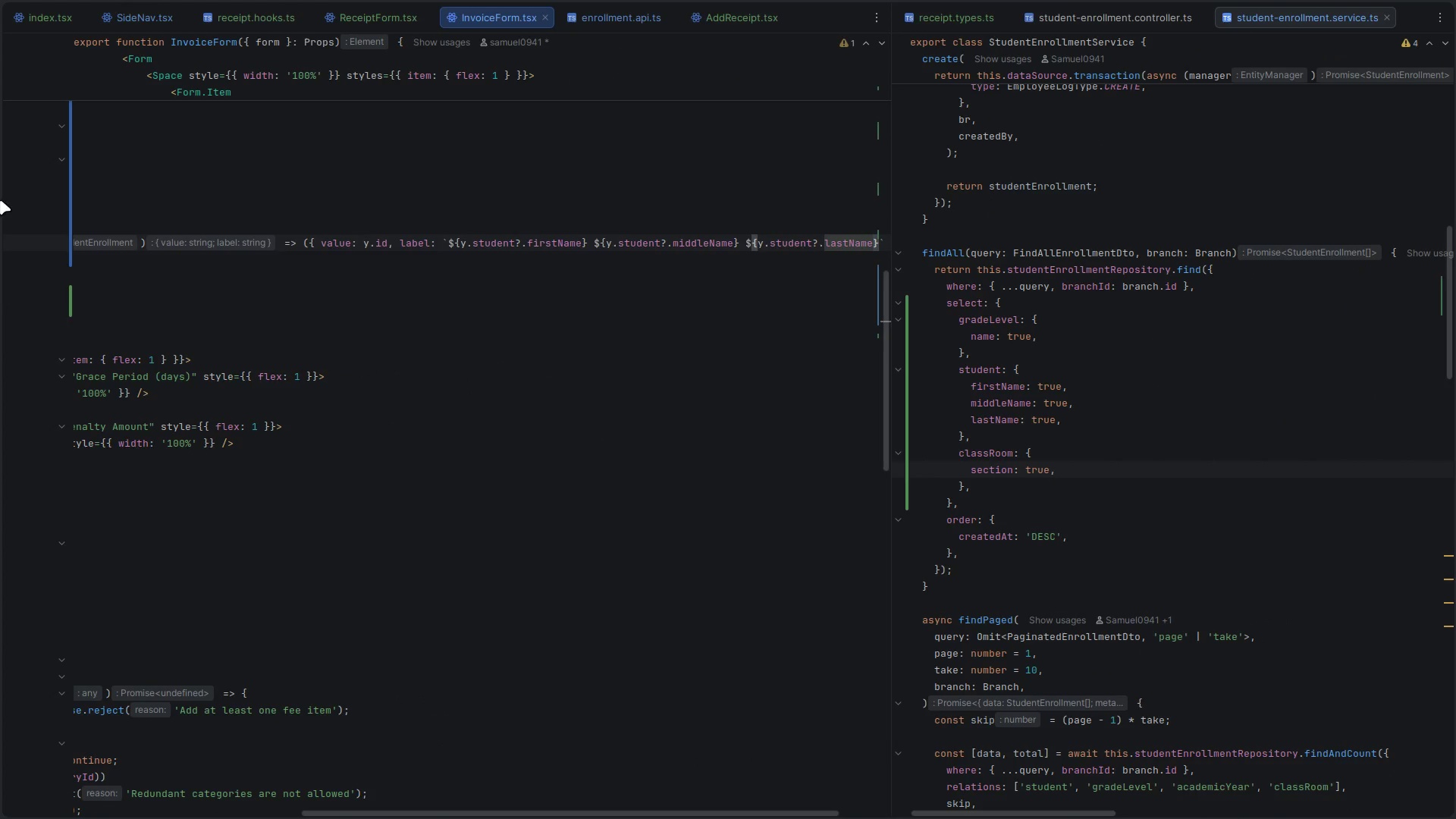 
key(Control+Backquote)
 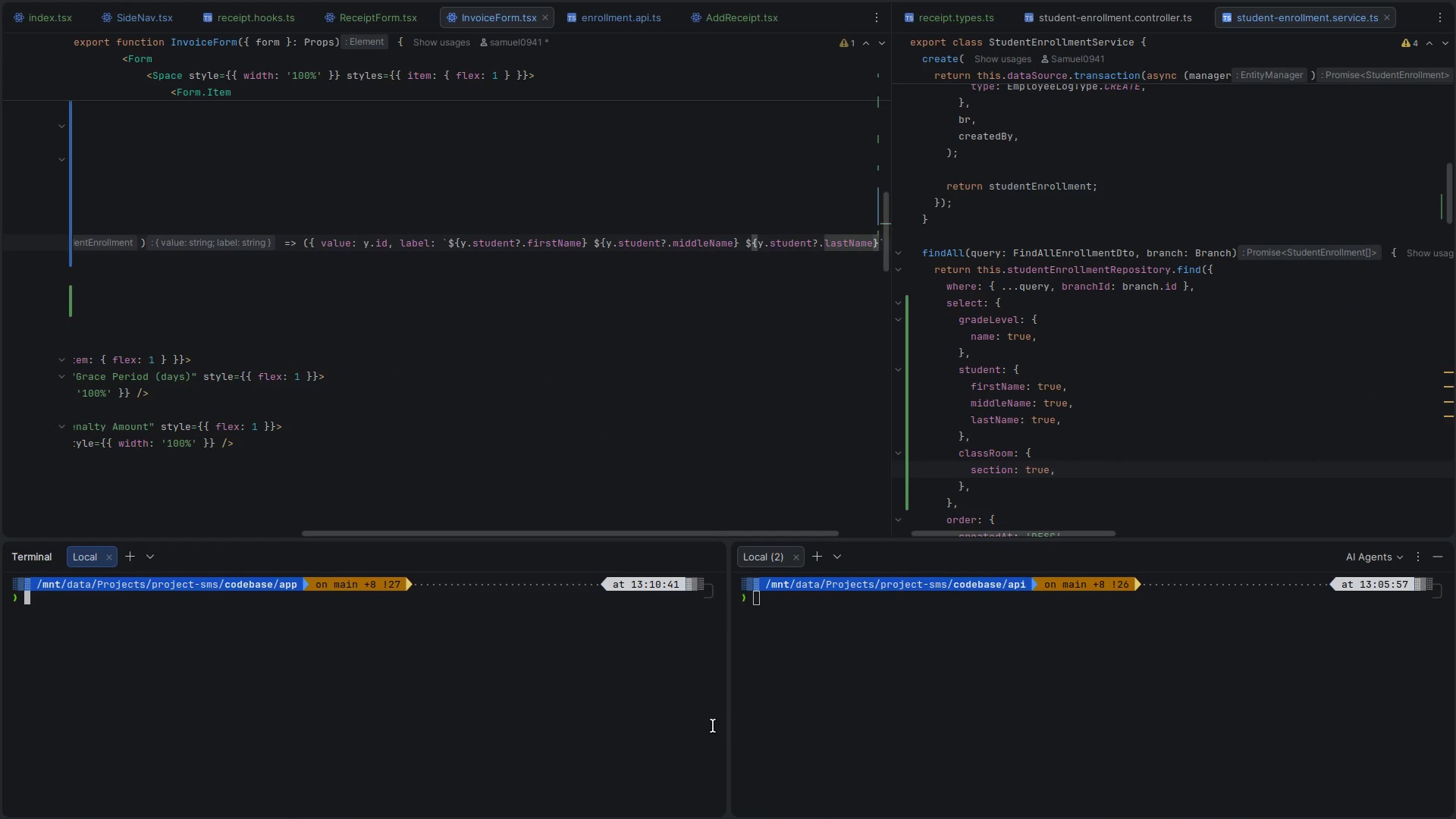 
left_click([853, 715])
 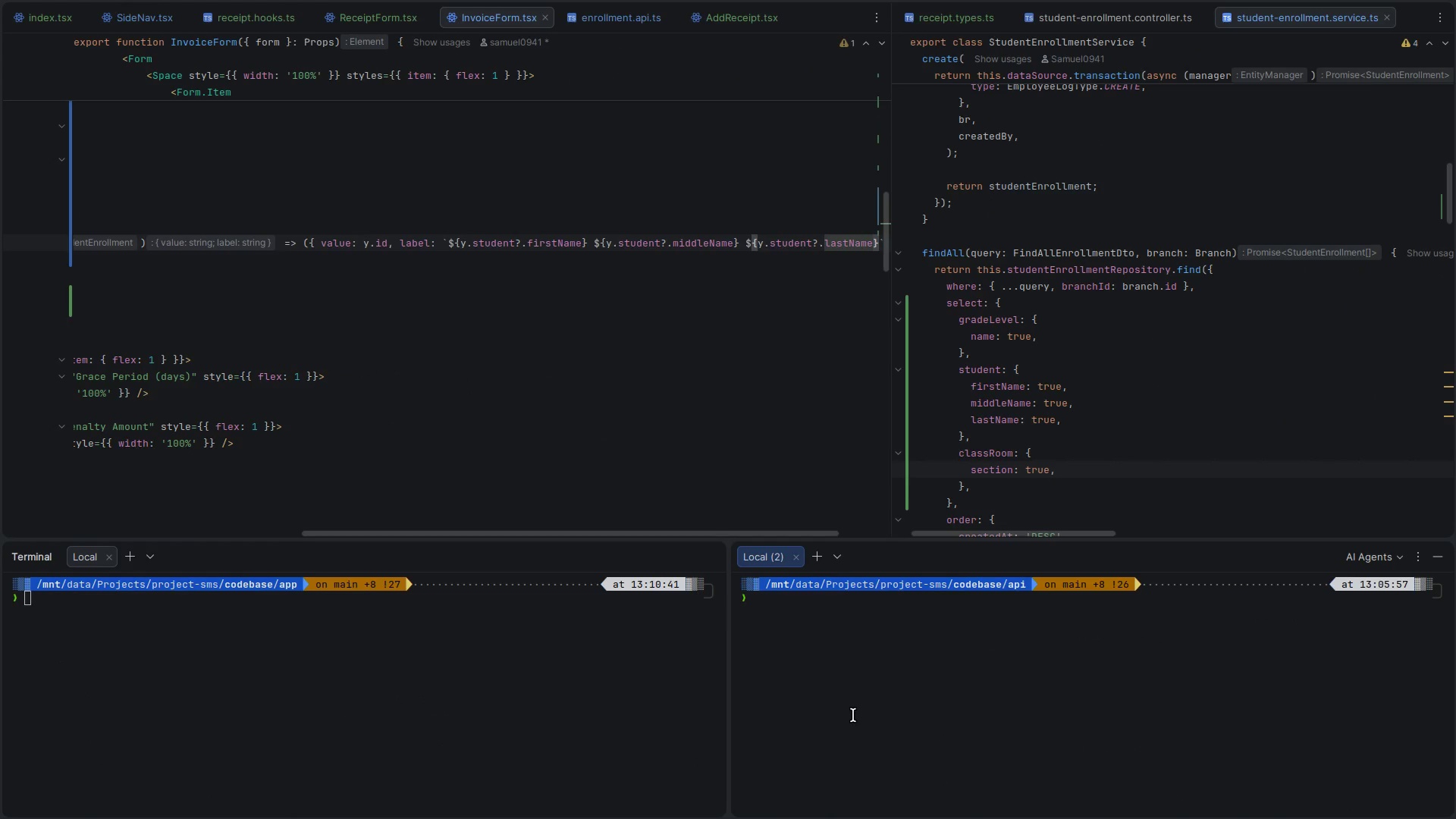 
type(clear)
 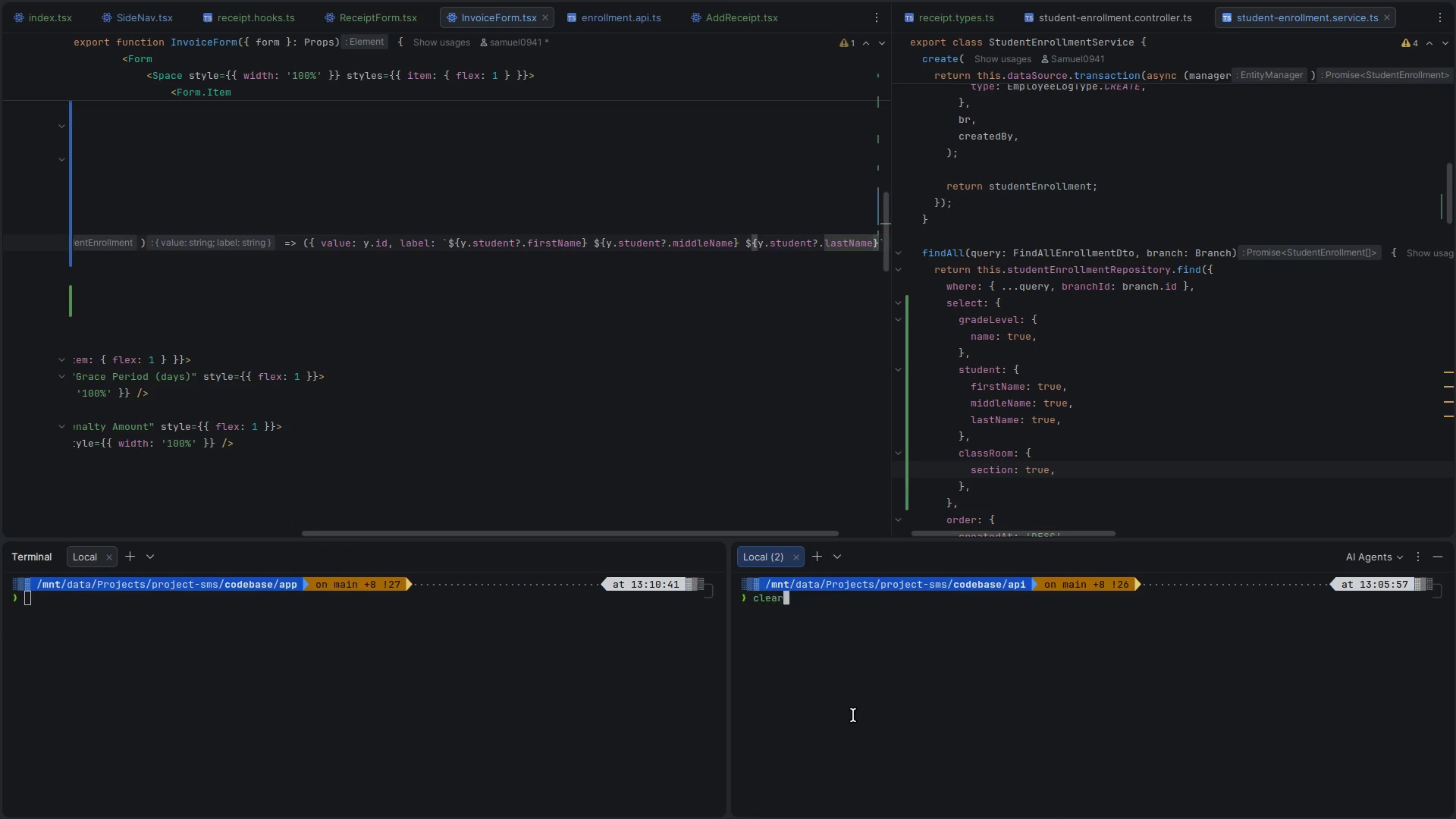 
key(Enter)
 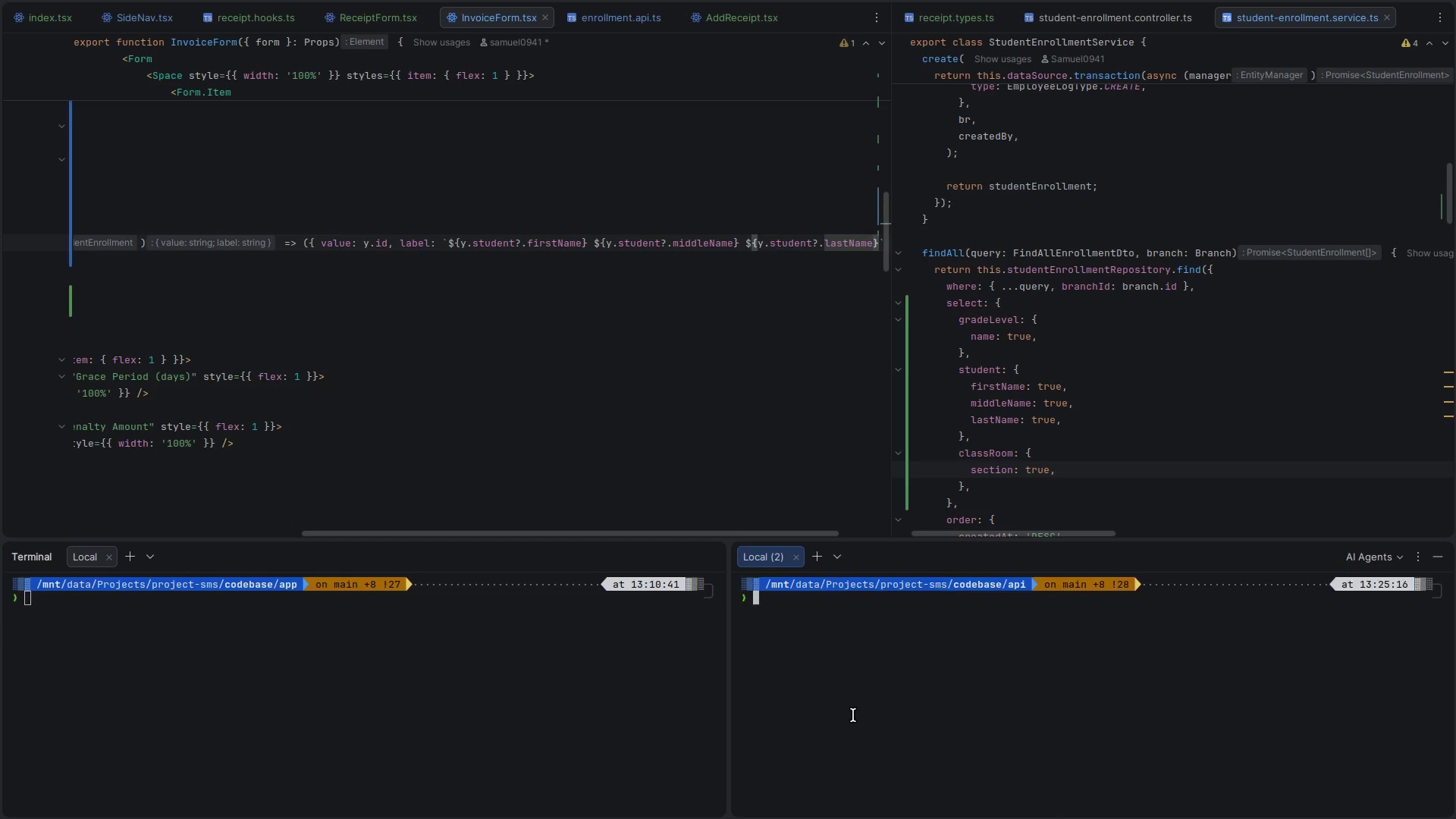 
type(npm run start:e)
key(Backspace)
type(e)
key(Backspace)
type(dev)
 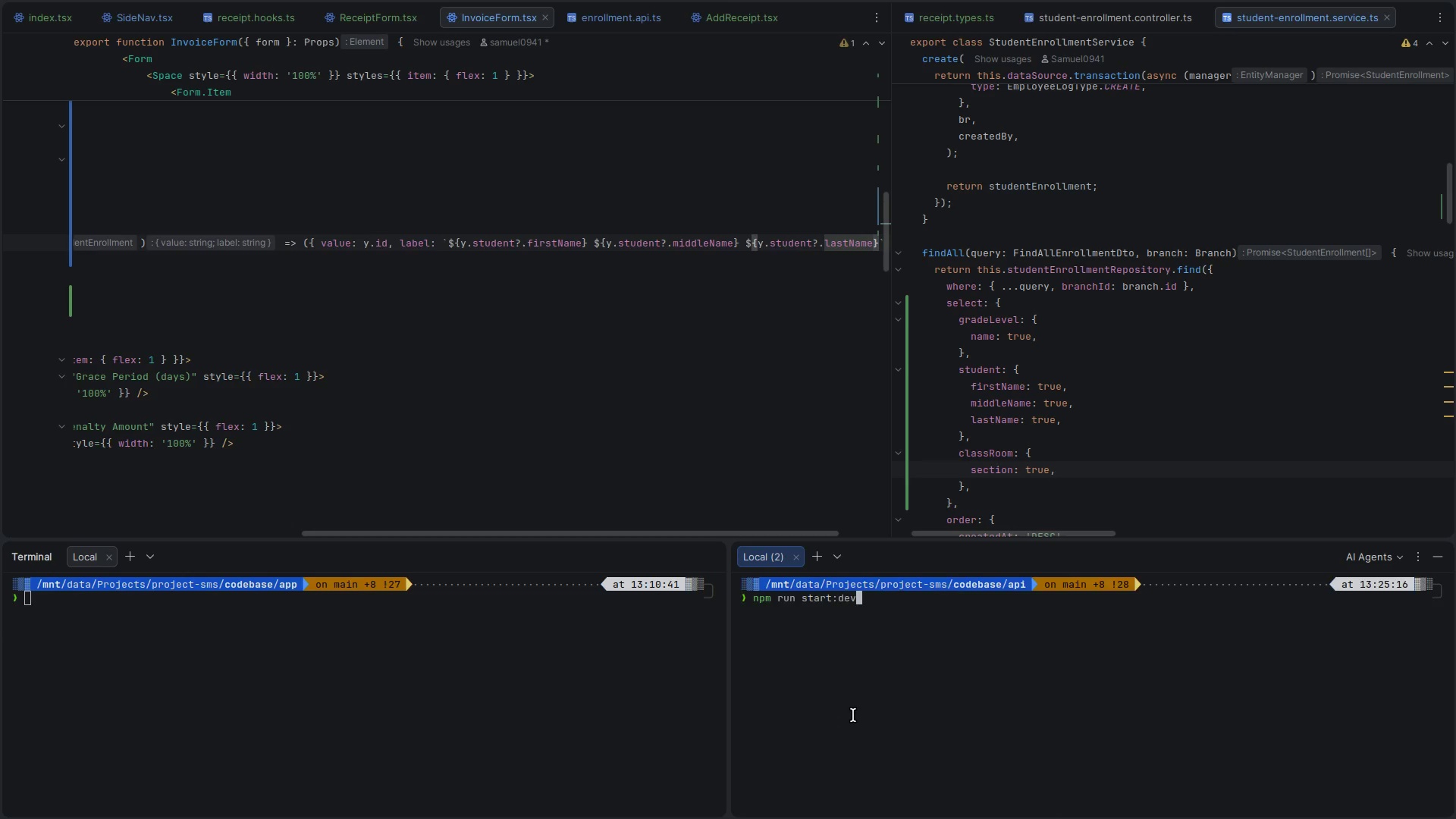 
key(Enter)
 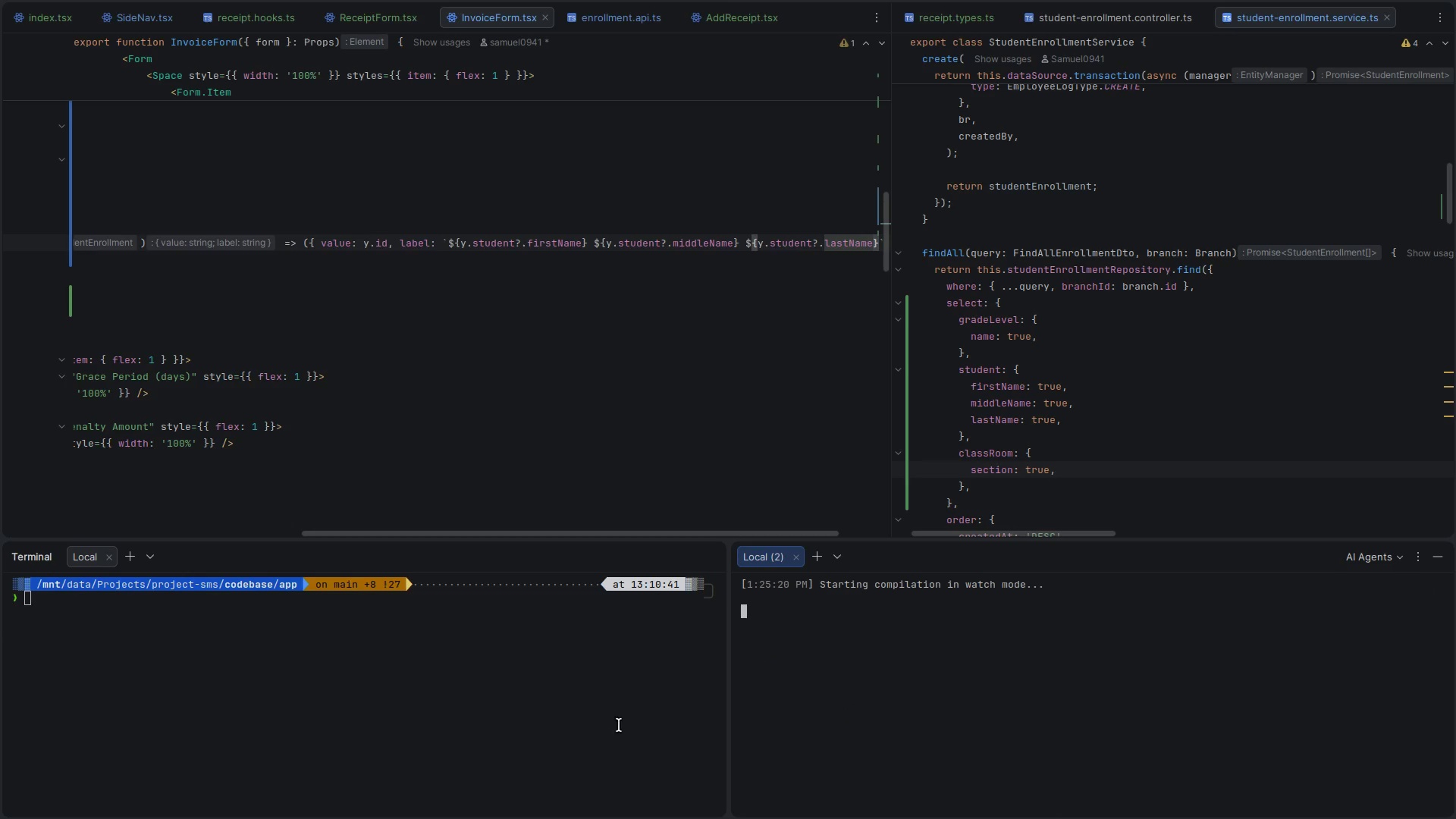 
left_click([522, 730])
 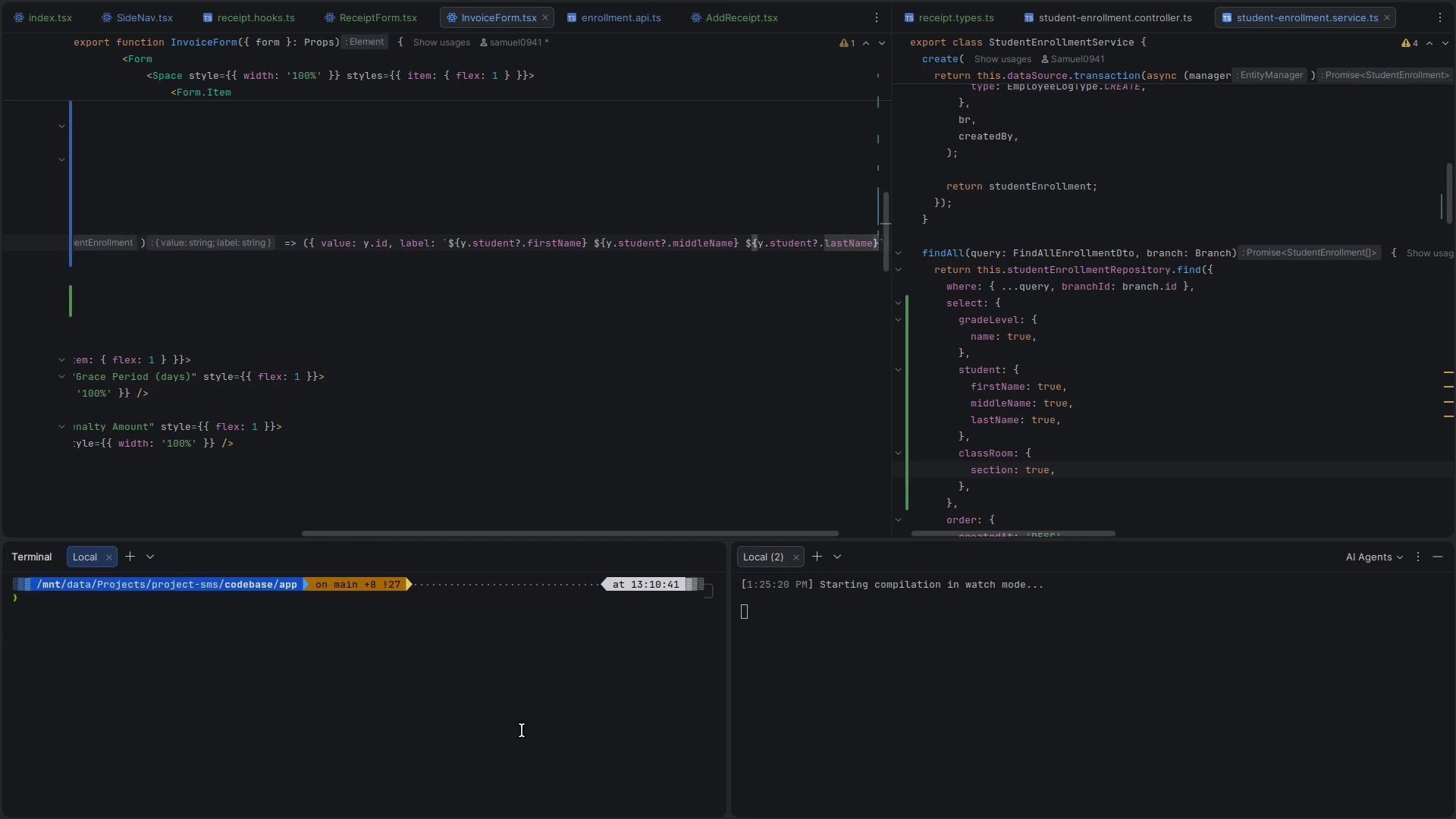 
type(npm run dev)
 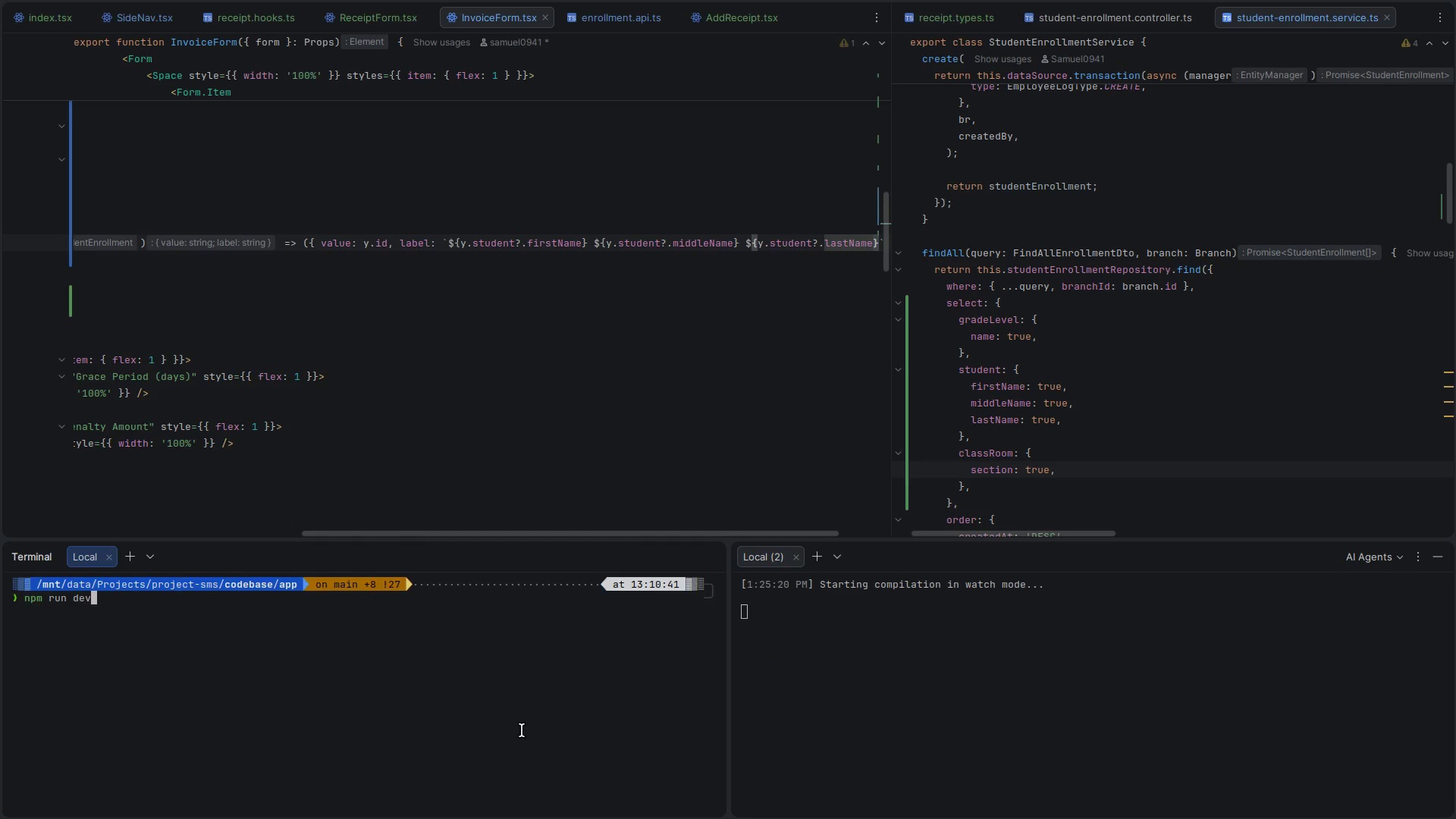 
key(Enter)
 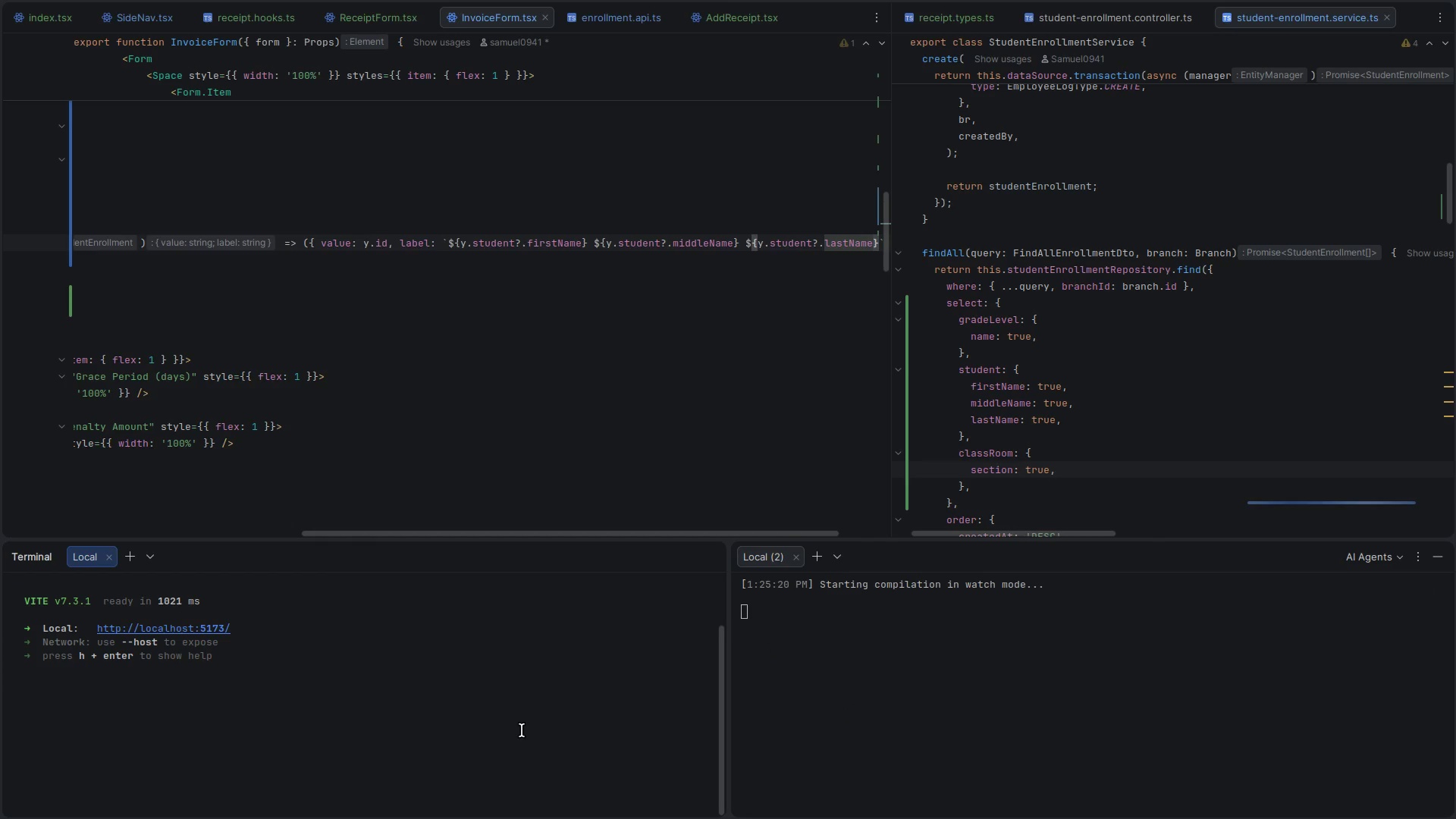 
left_click([523, 353])
 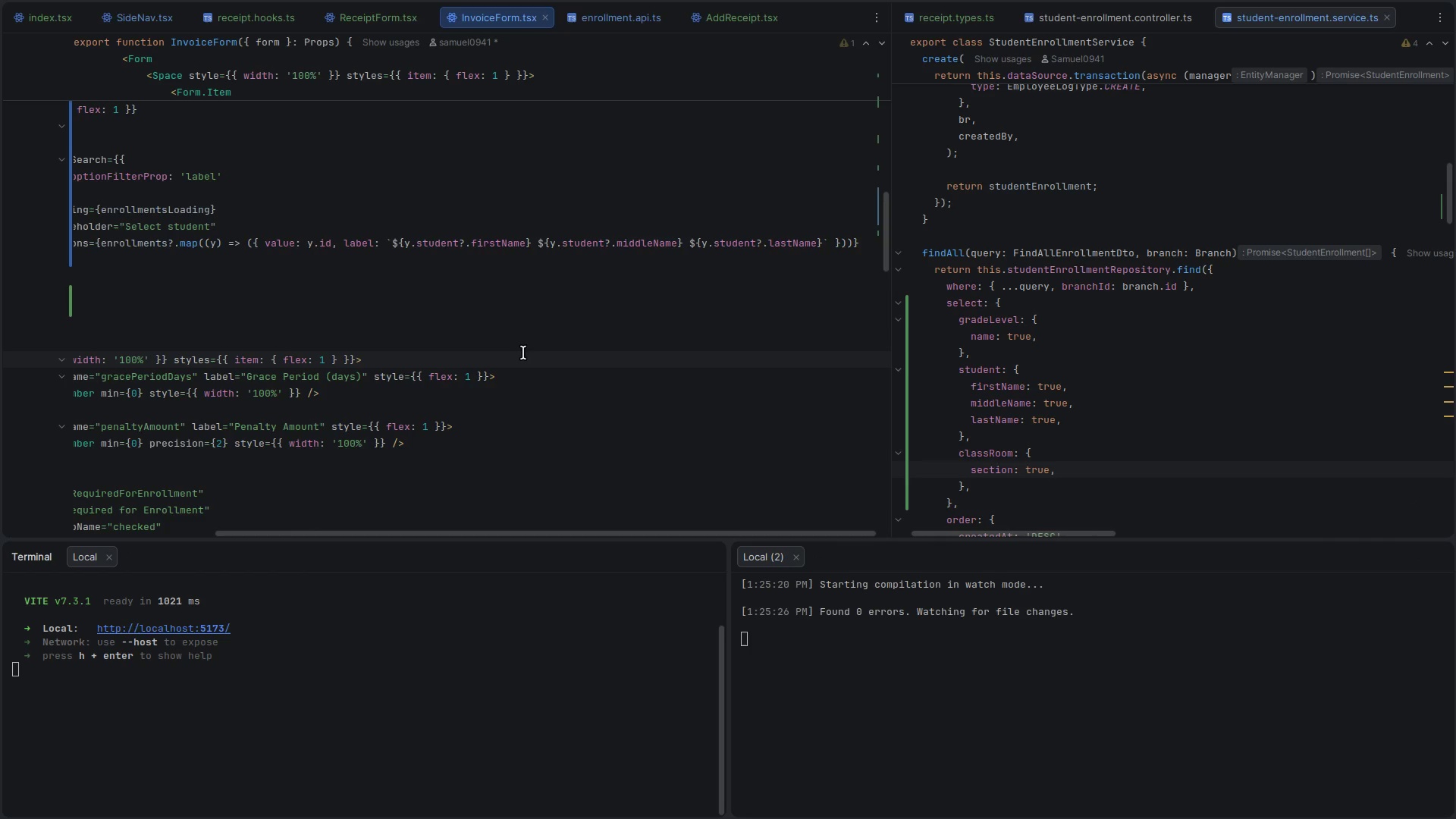 
scroll: coordinate [523, 353], scroll_direction: up, amount: 26.0
 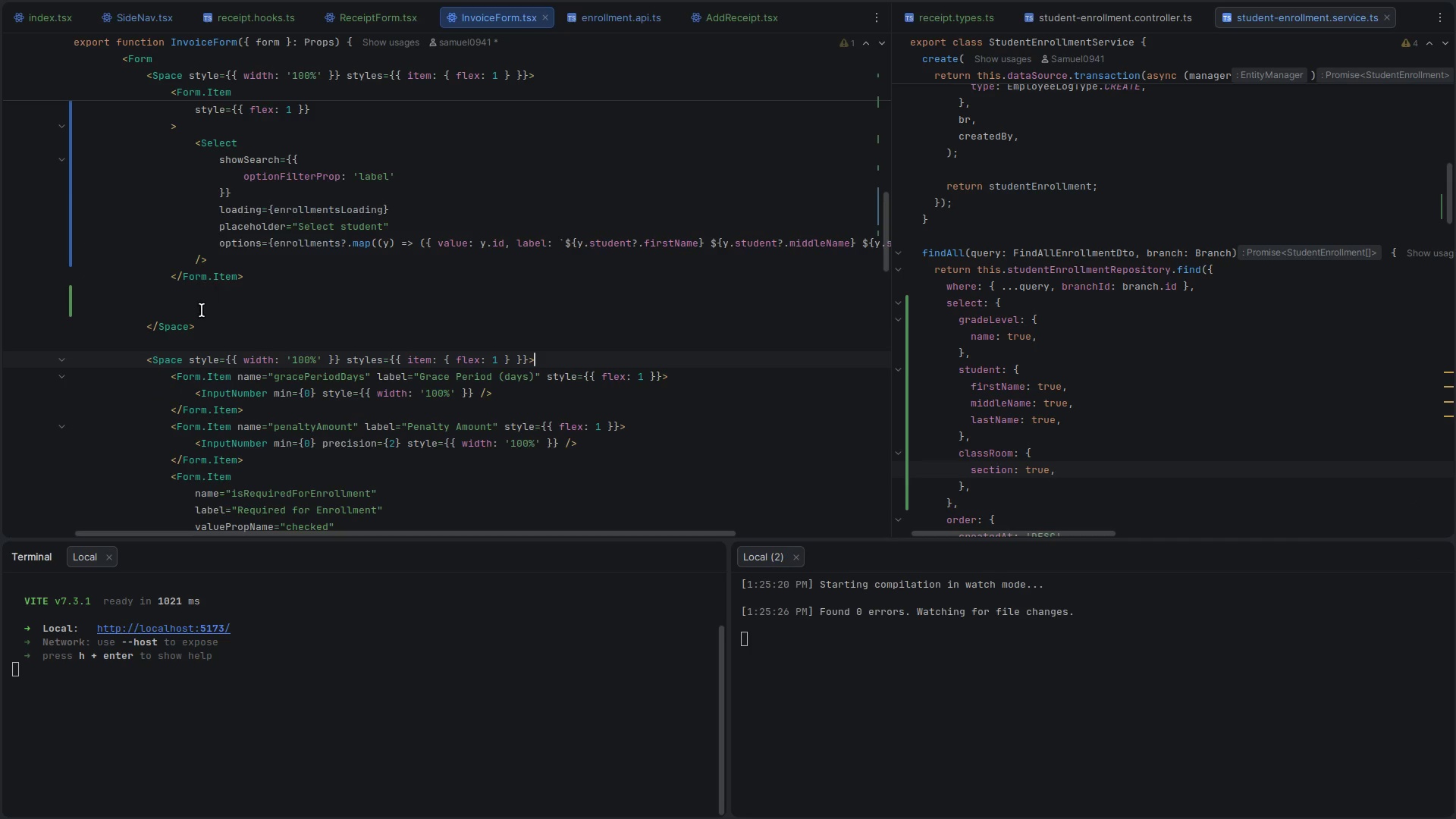 
double_click([202, 310])
 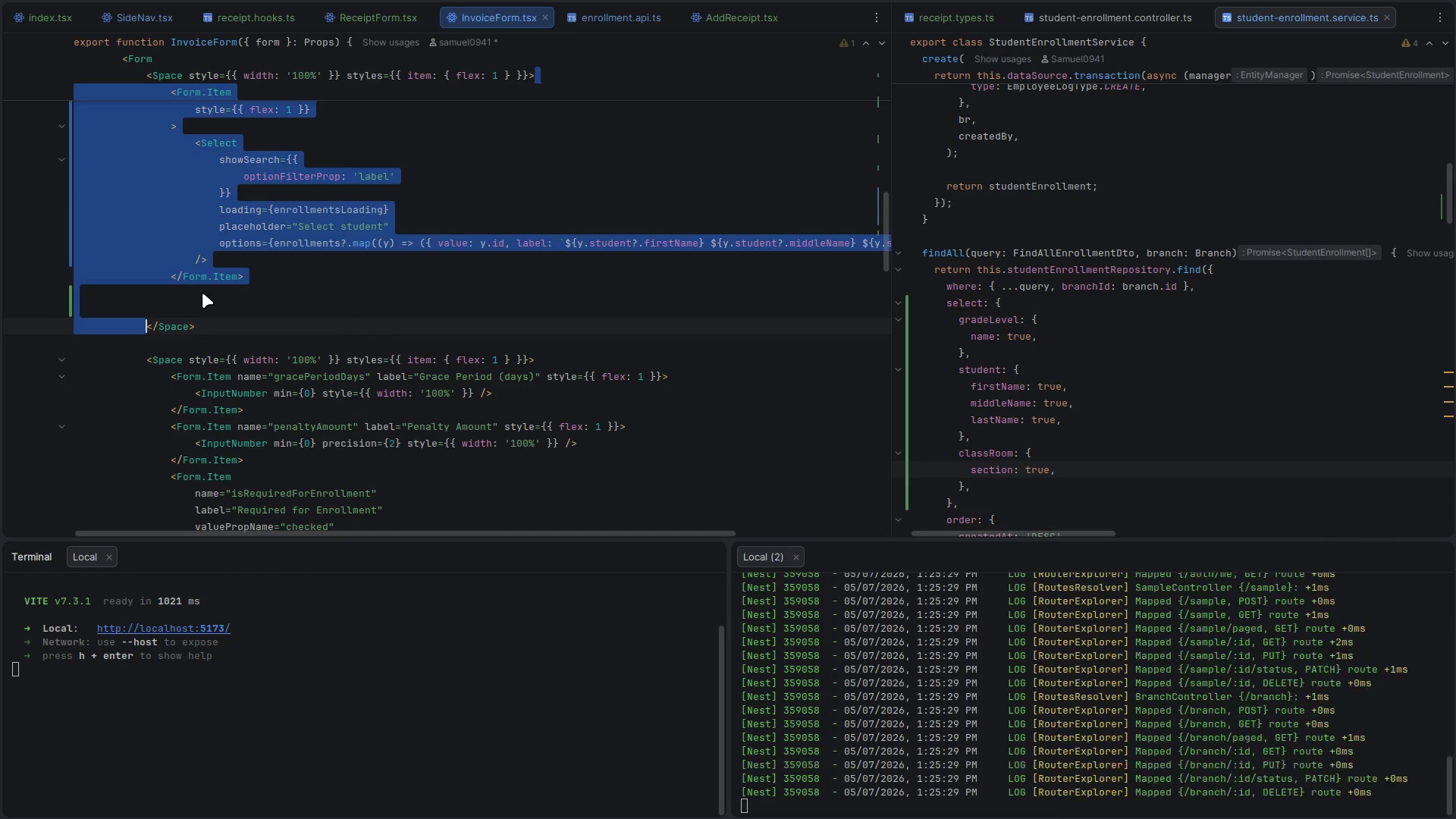 
left_click([187, 288])
 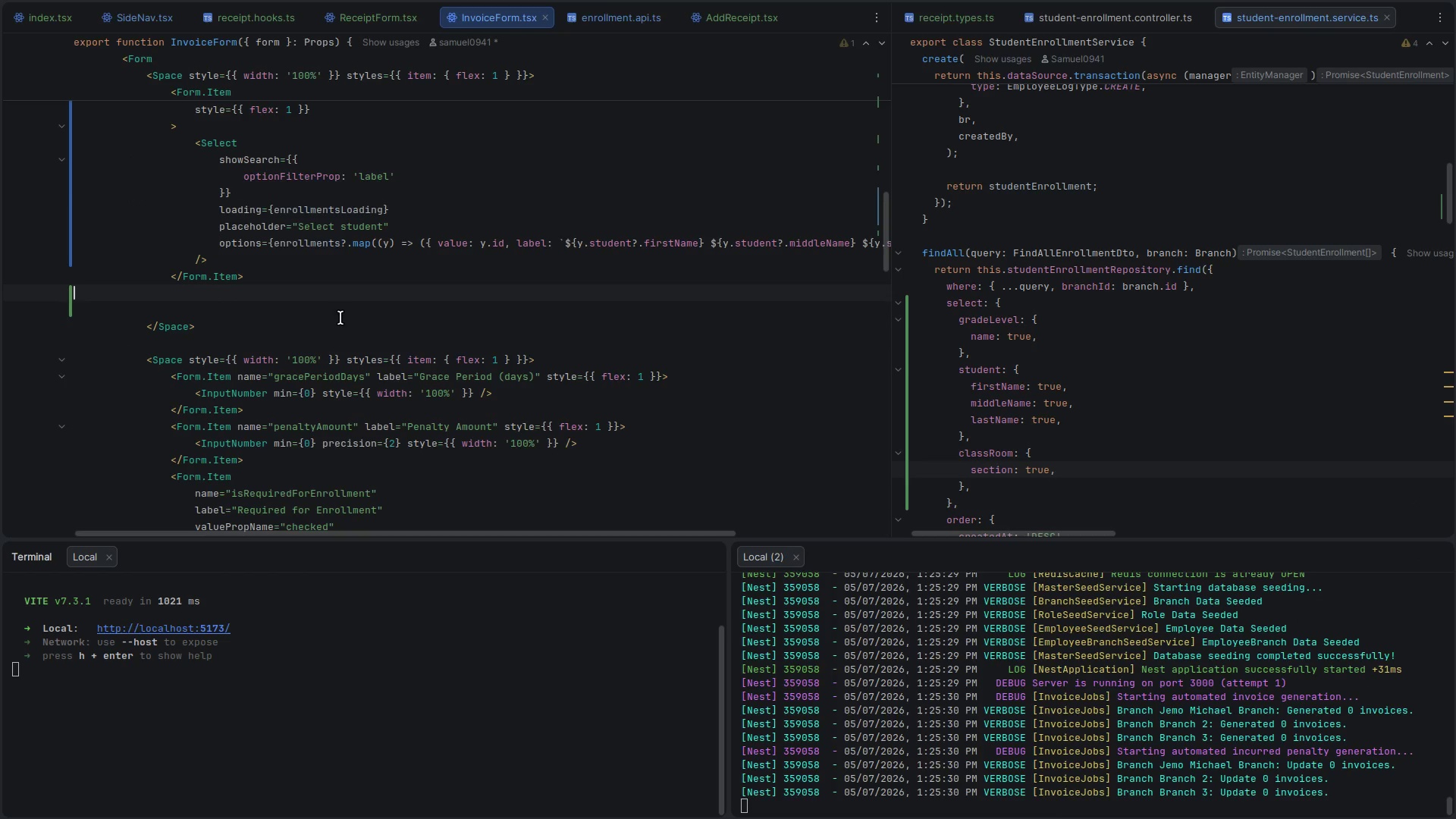 
key(Control+X)
 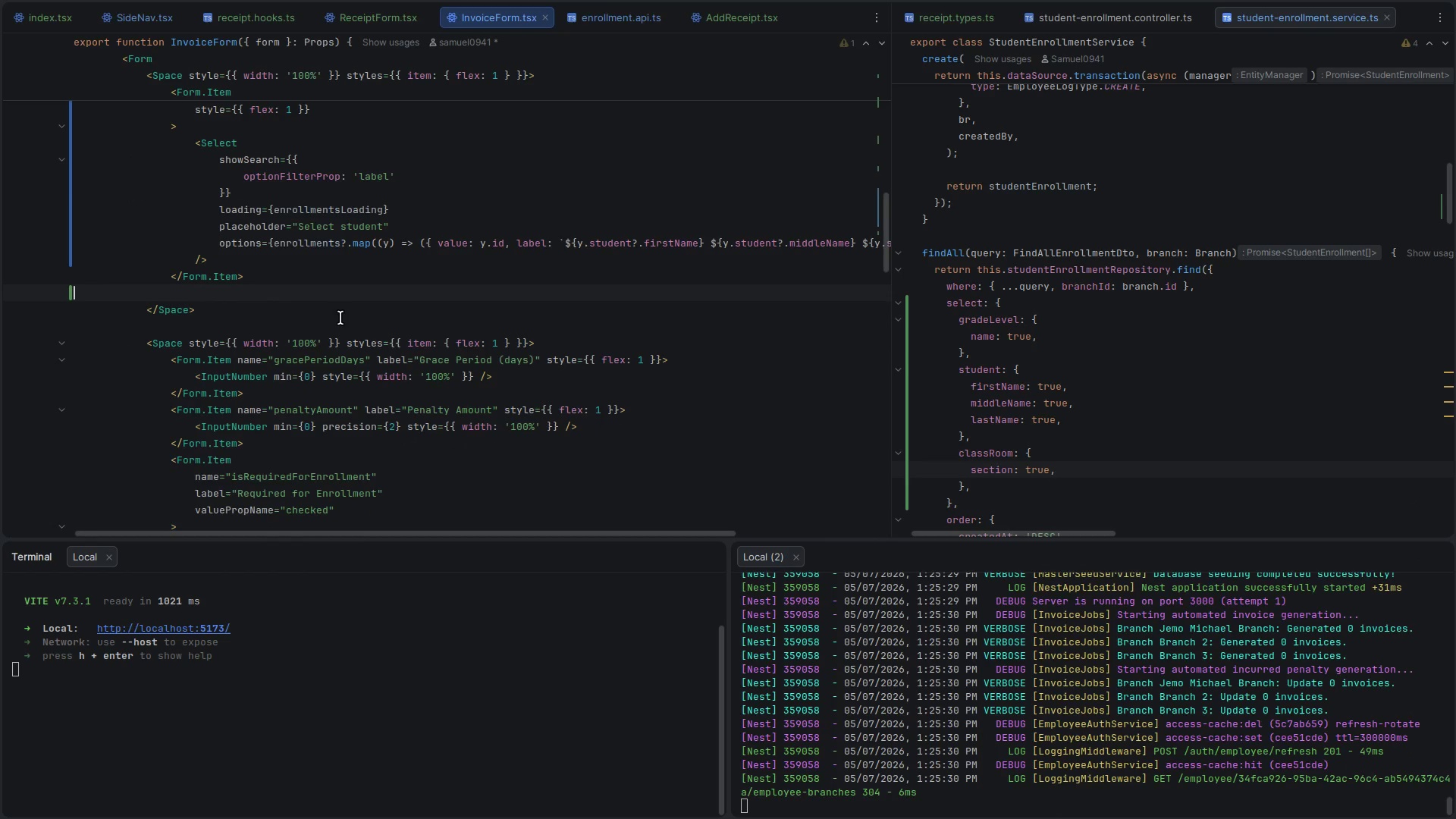 
key(ArrowUp)
 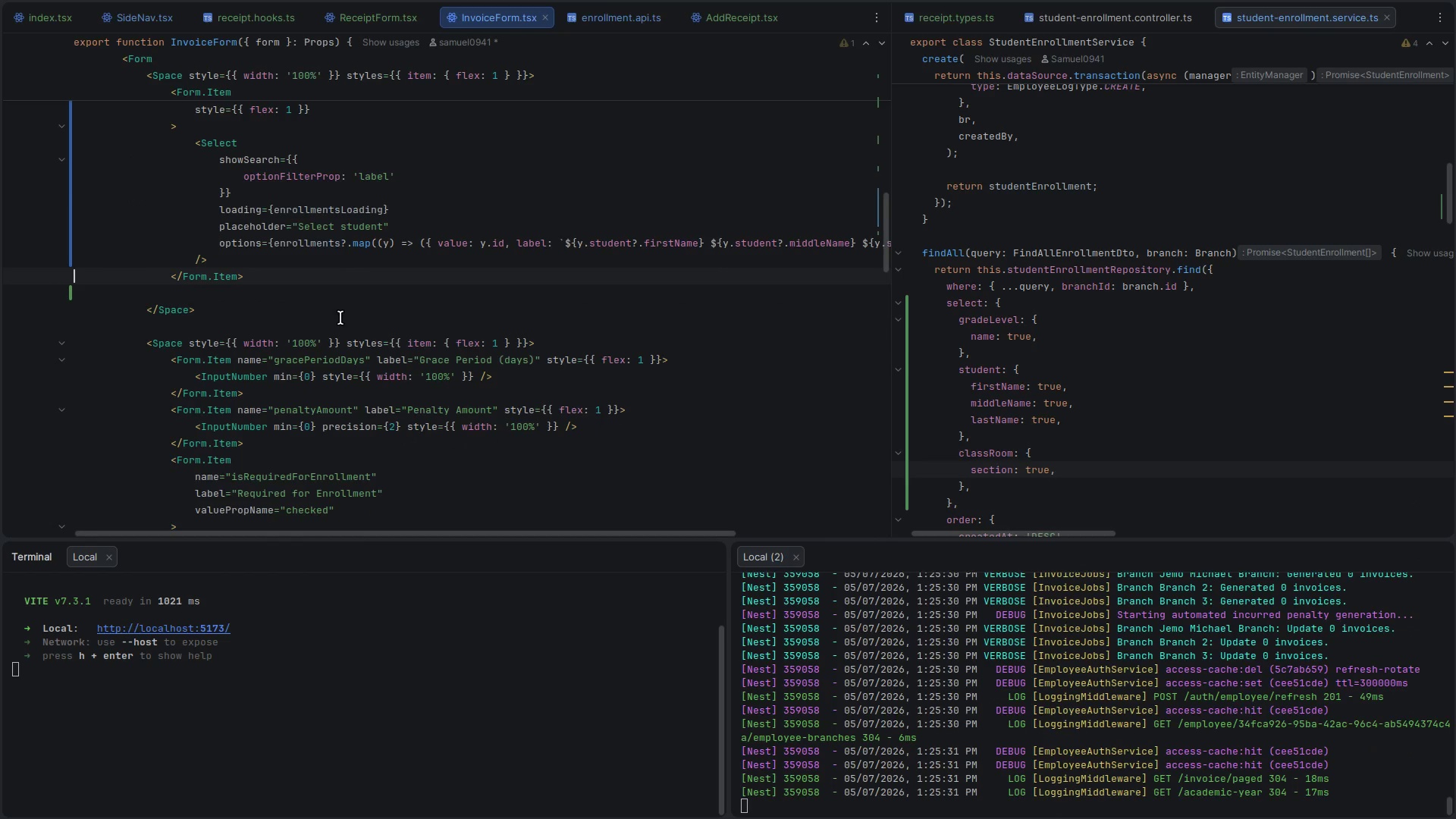 
key(ArrowDown)
 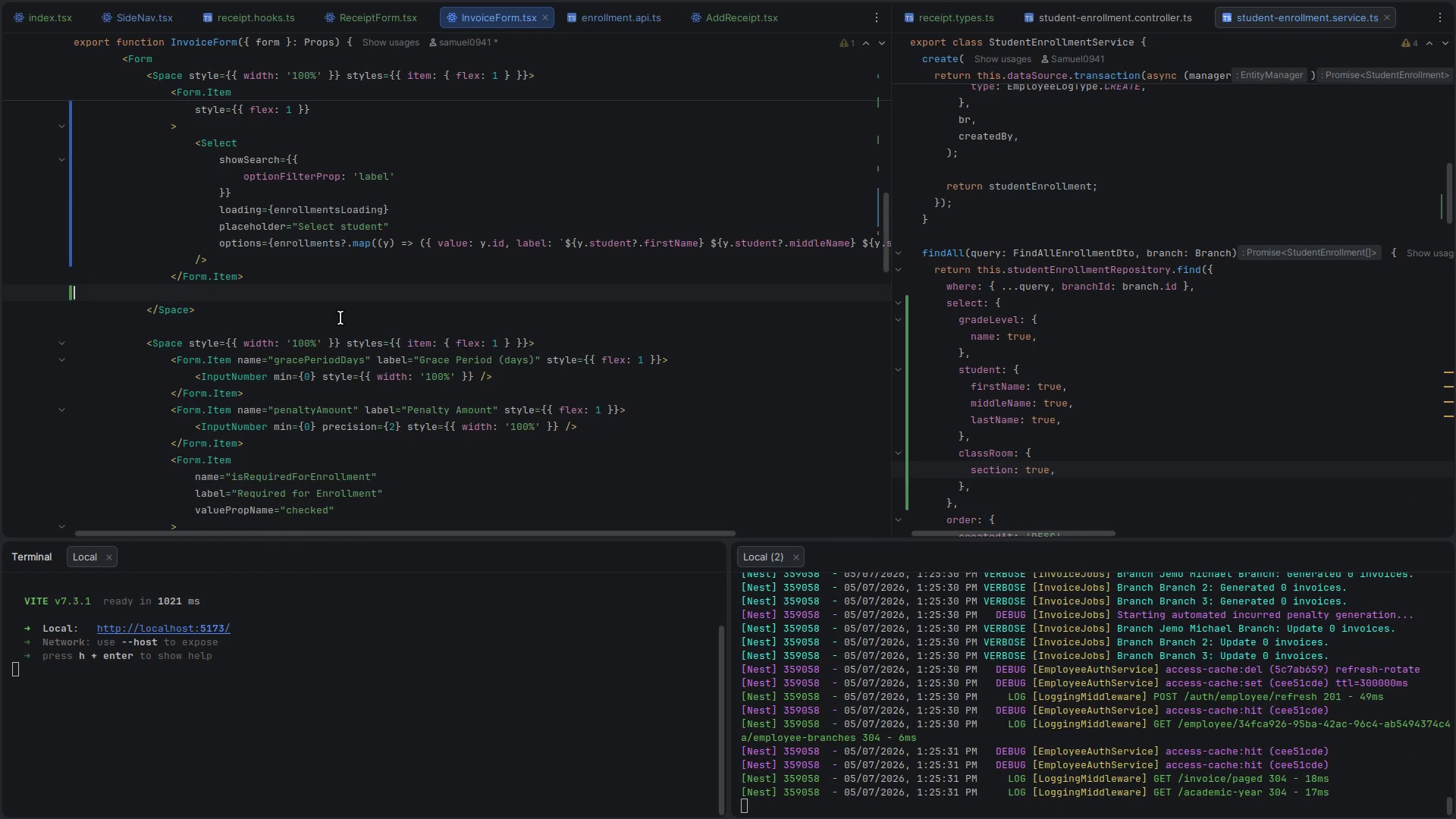 
key(Control+ControlLeft)
 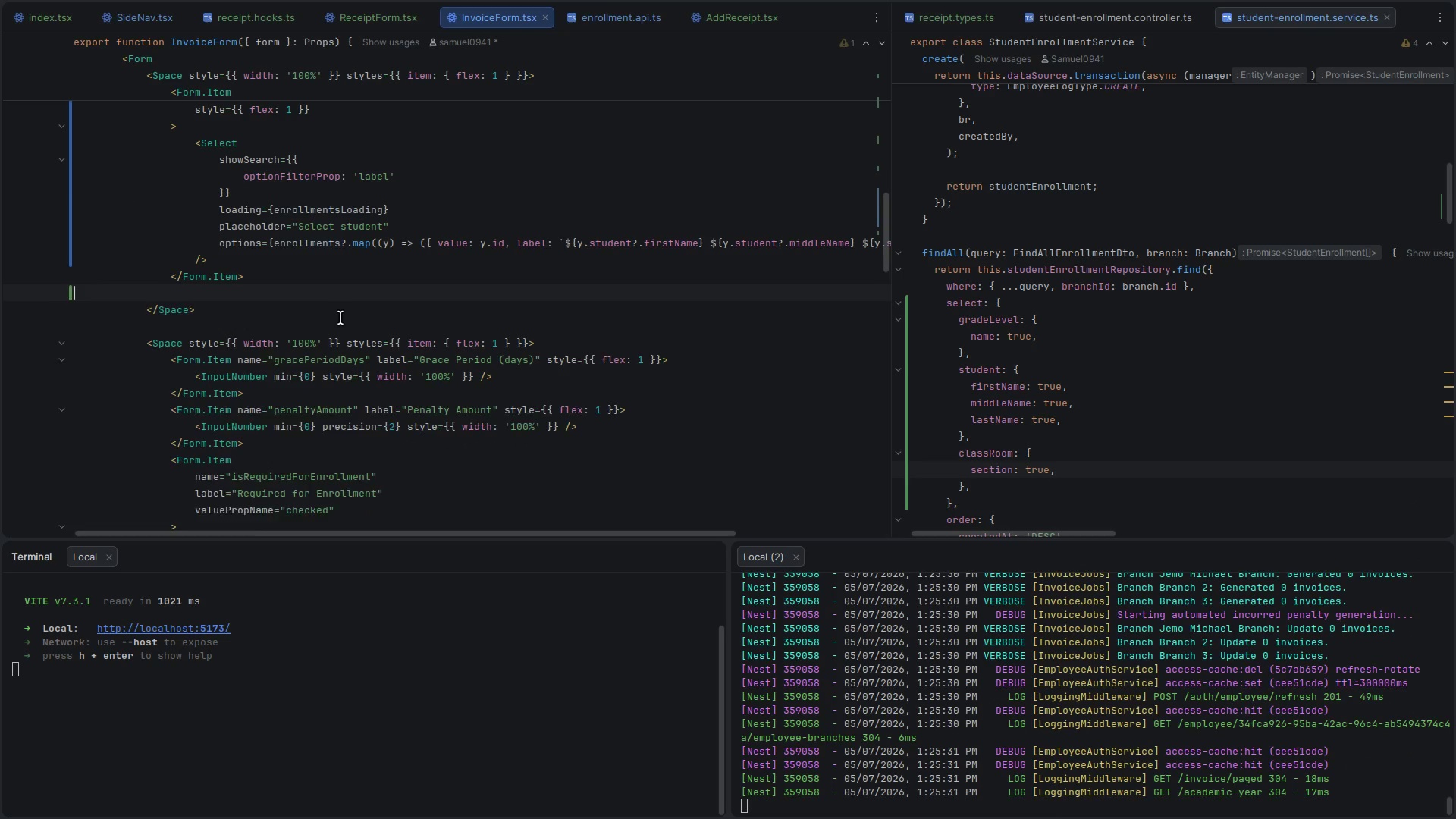 
key(Control+X)
 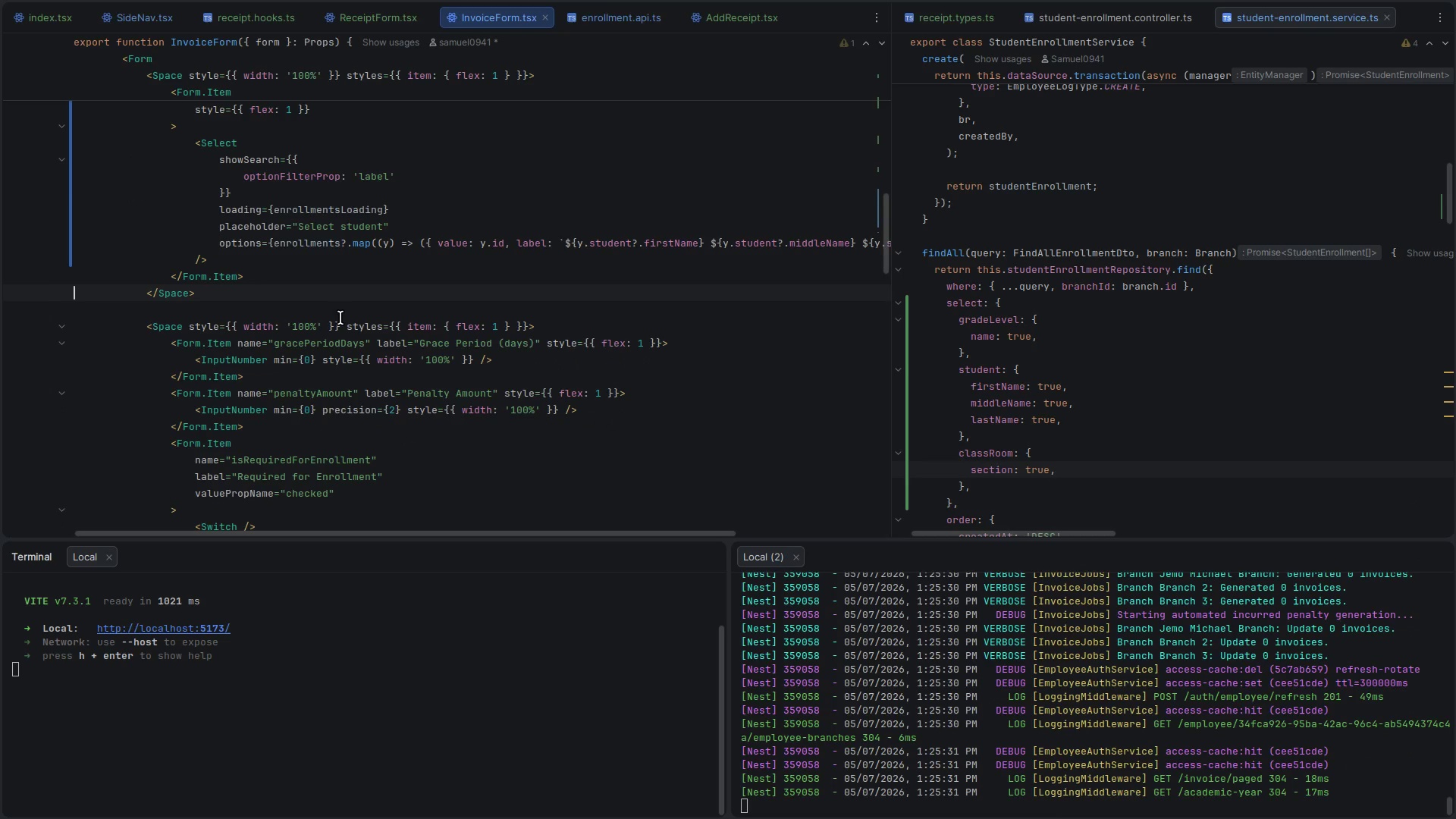 
key(Alt+Control+ArrowLeft)
 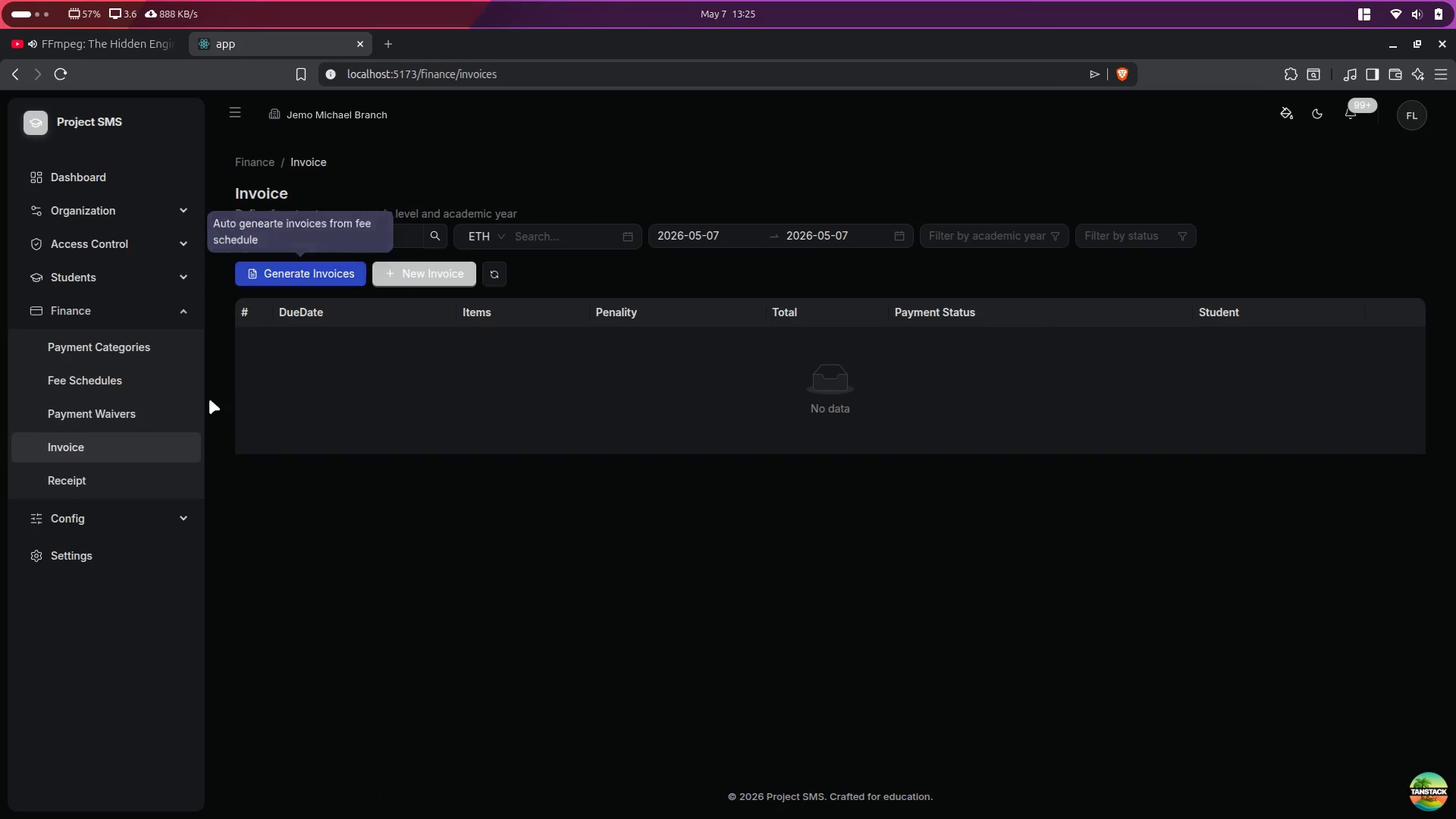 
left_click([118, 447])
 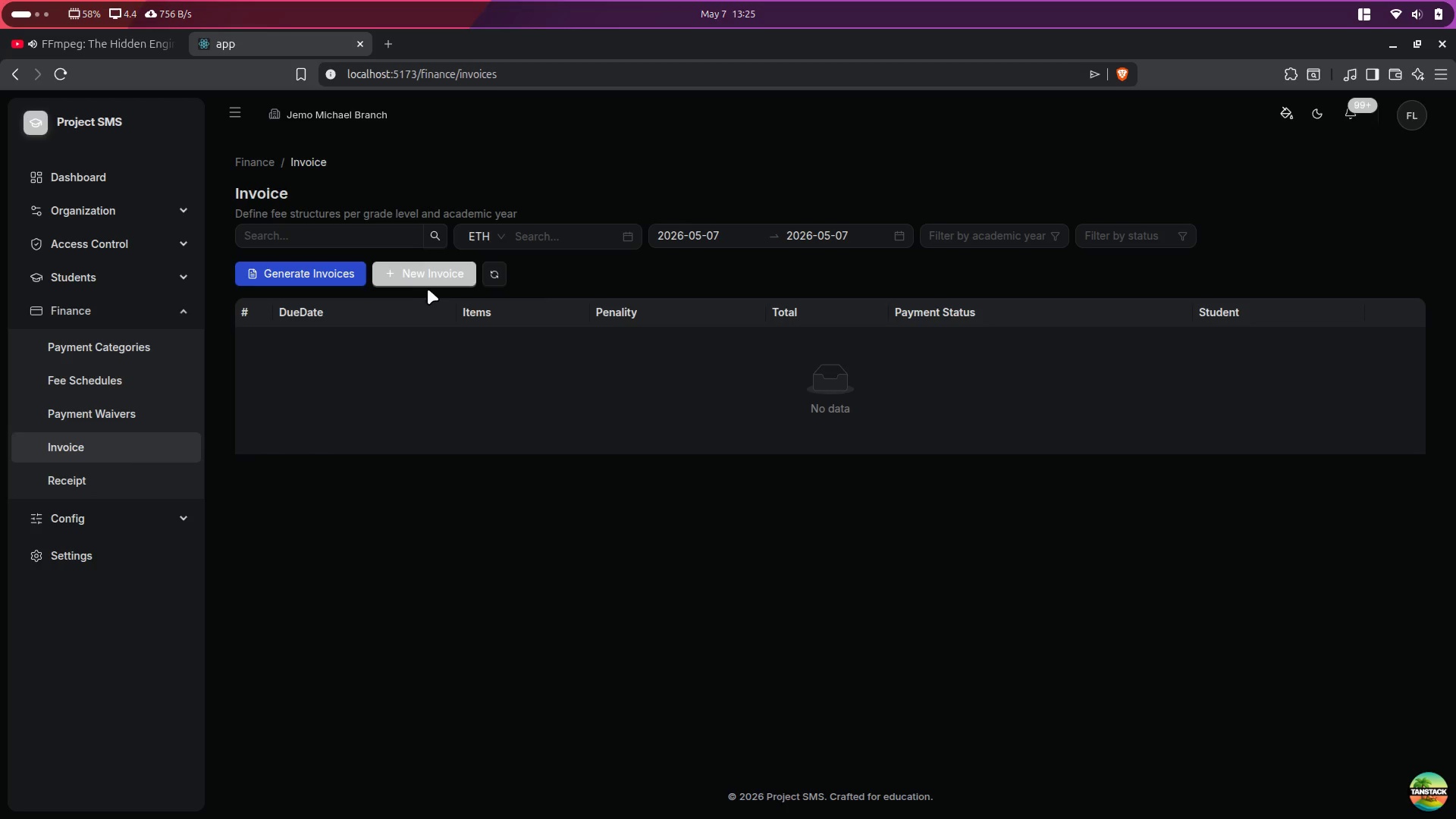 
left_click([431, 280])
 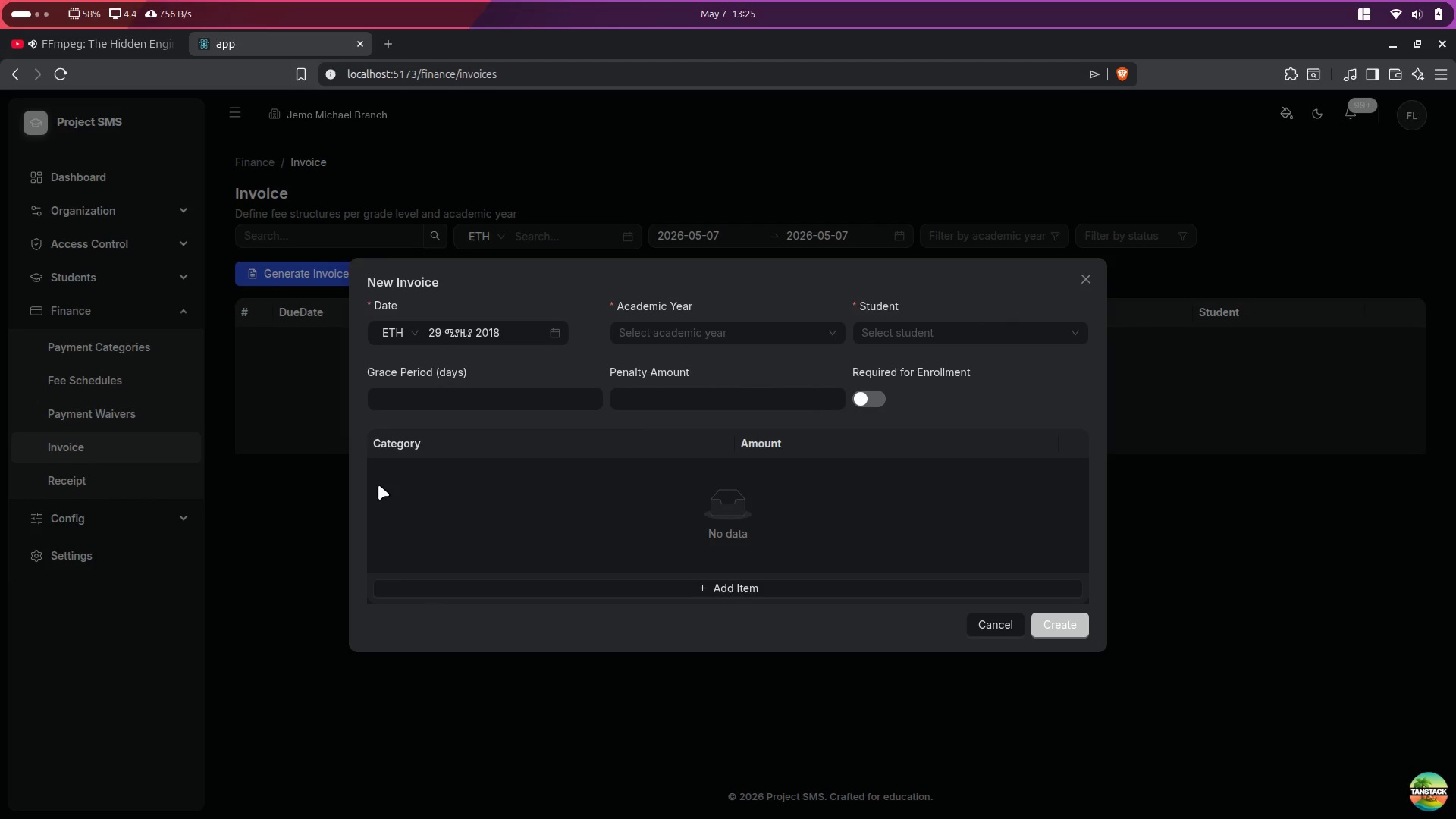 
left_click([733, 317])
 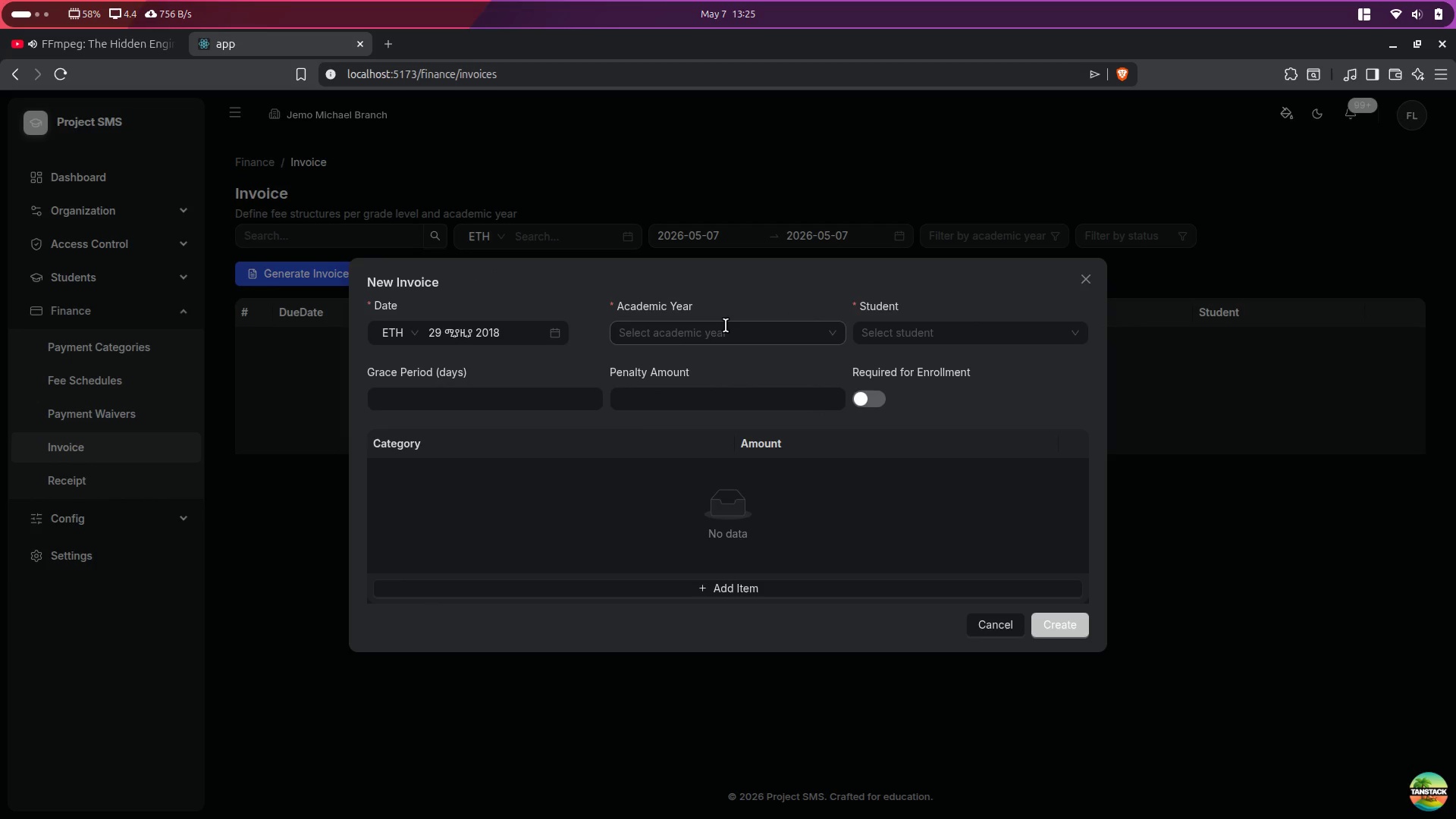 
left_click([725, 327])
 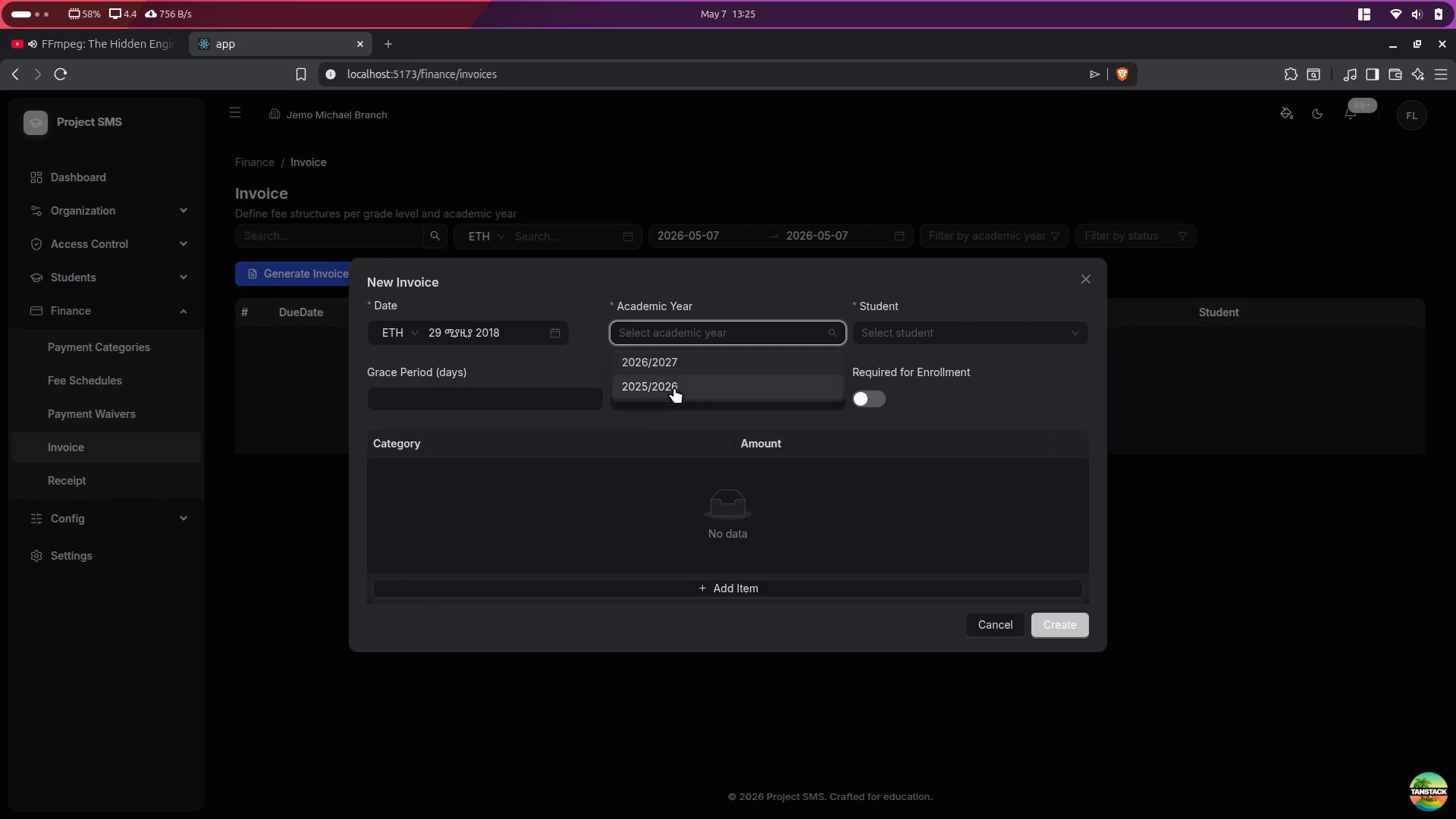 
left_click([693, 362])
 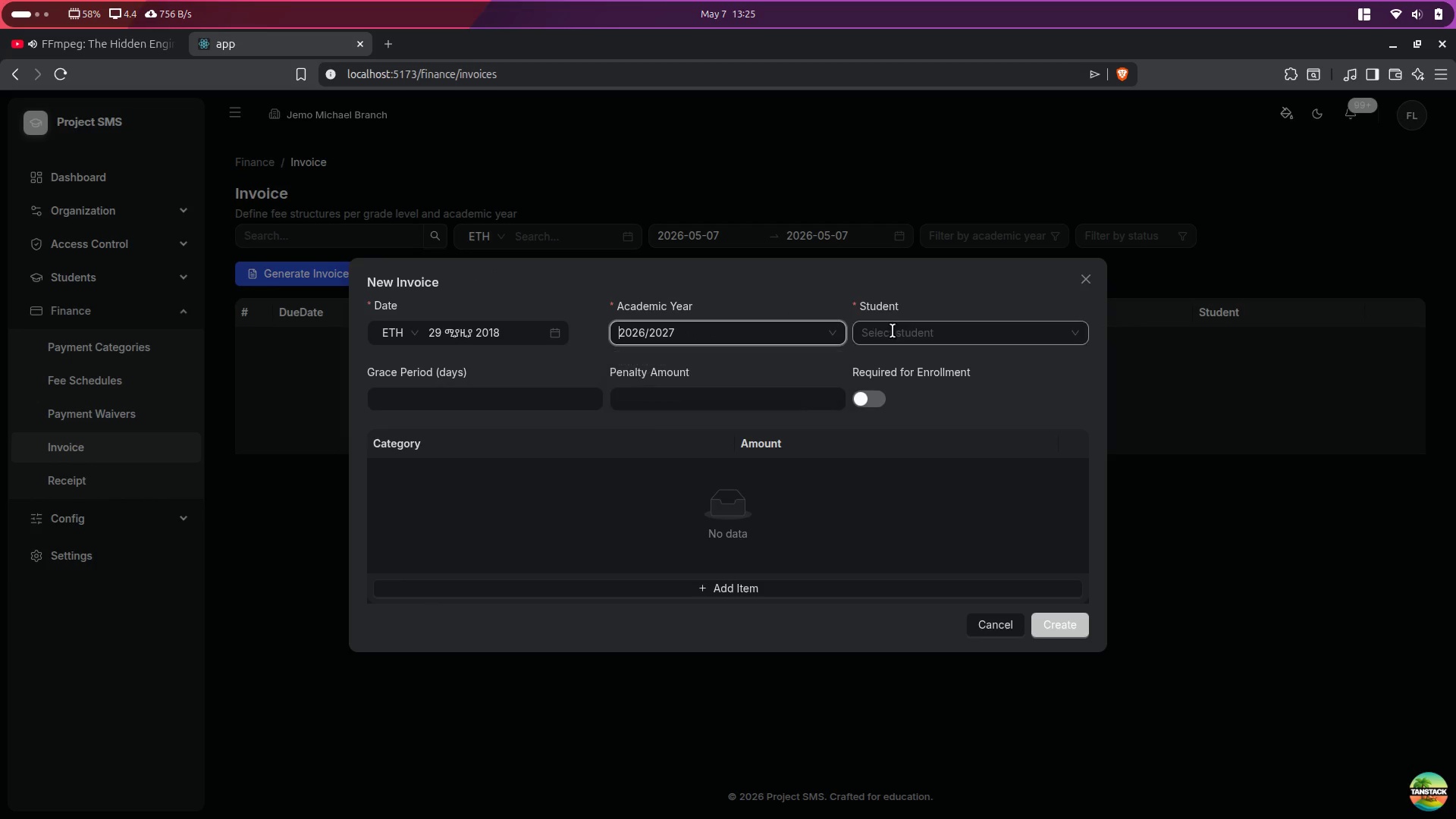 
left_click([908, 328])
 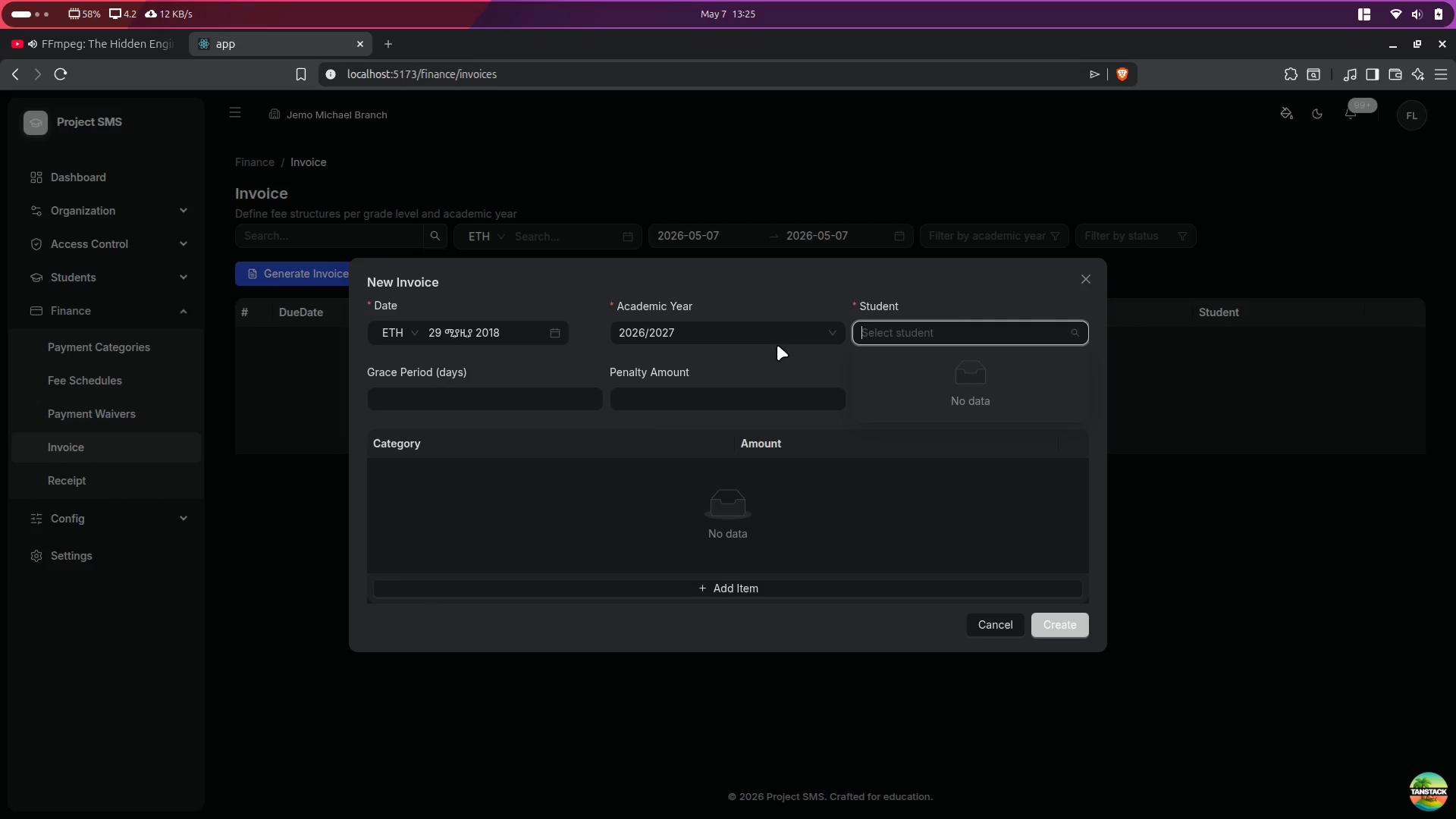 
left_click([772, 339])
 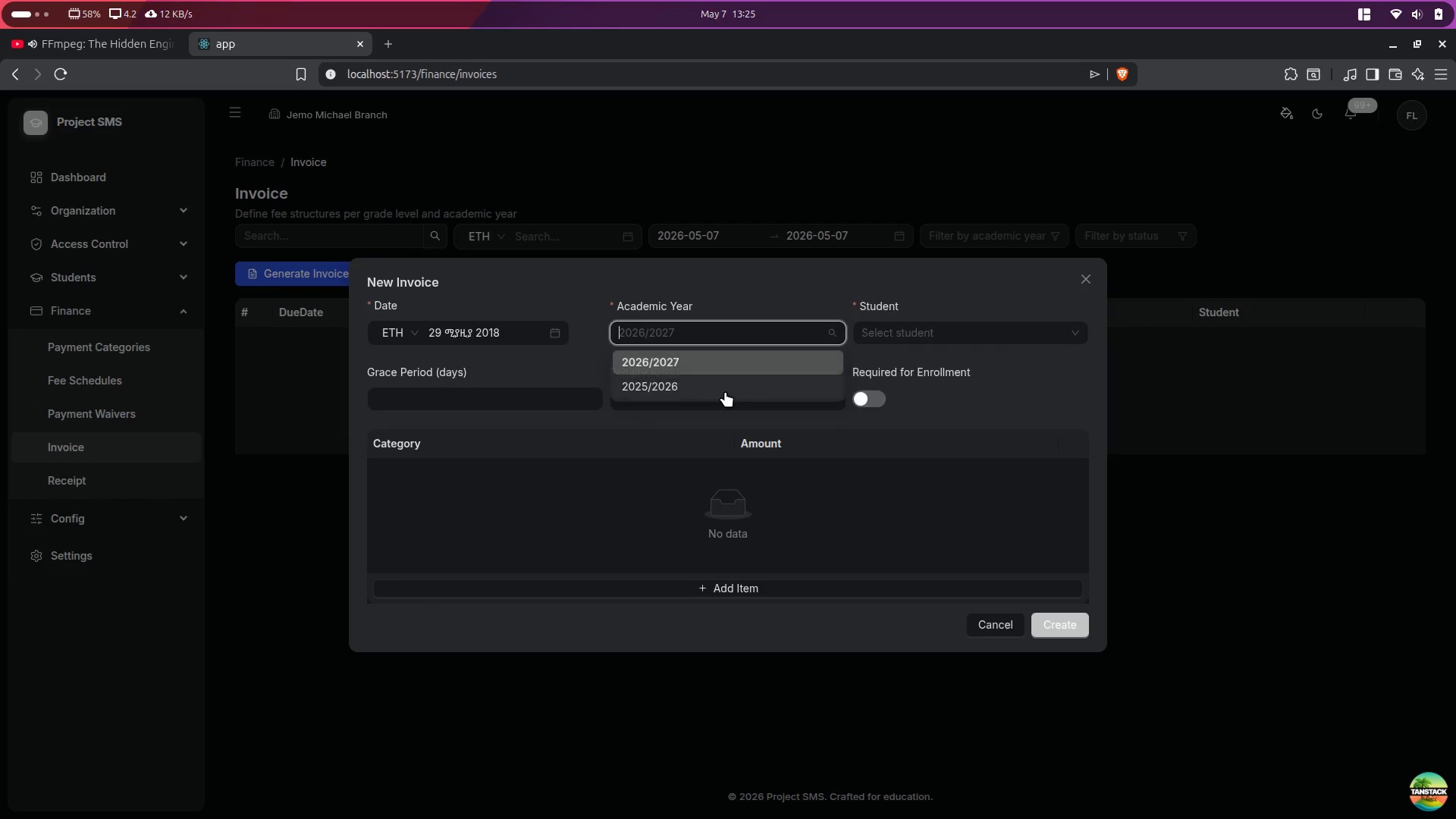 
left_click([725, 391])
 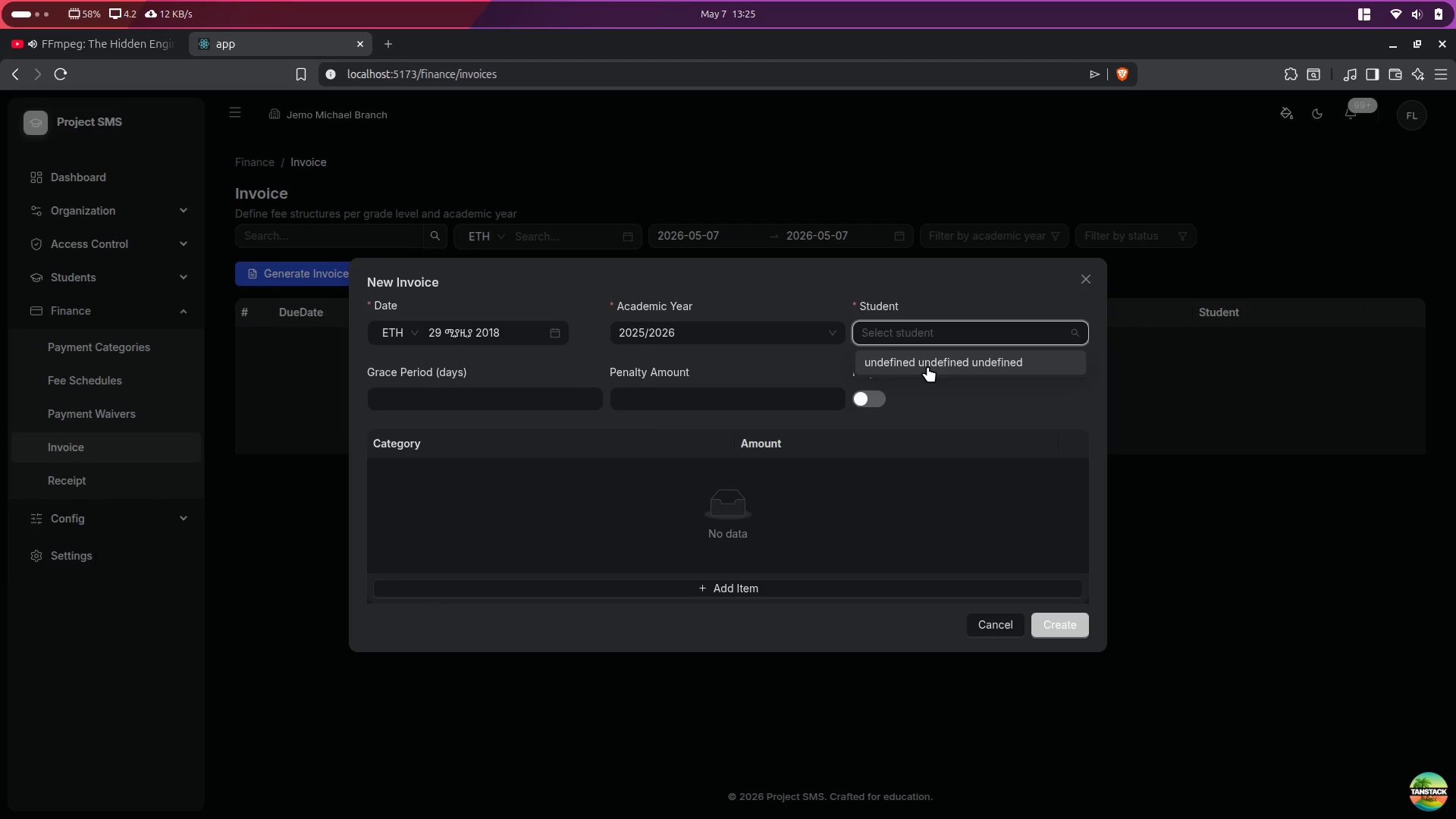 
left_click([962, 405])
 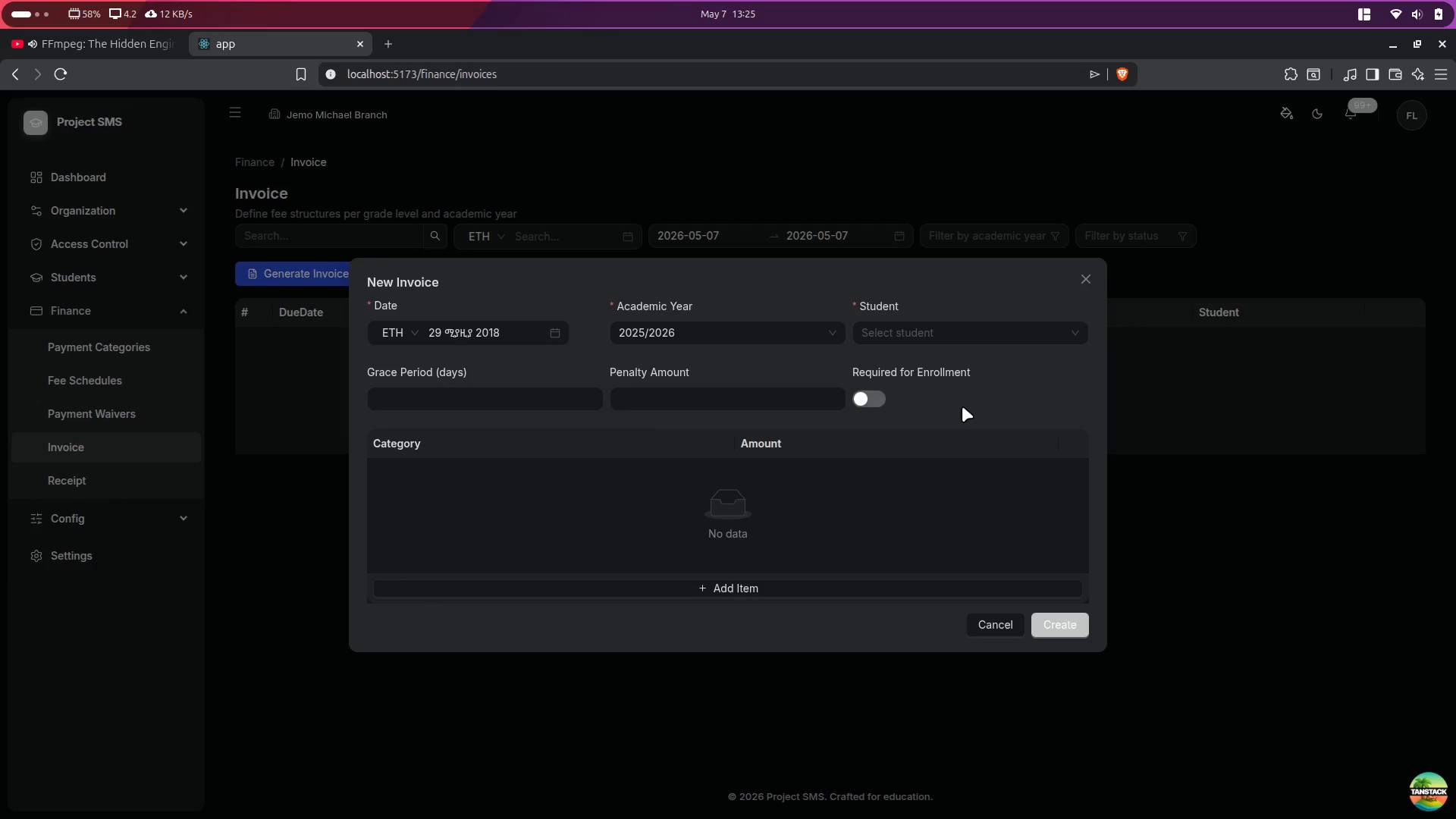 
key(Control+Shift+I)
 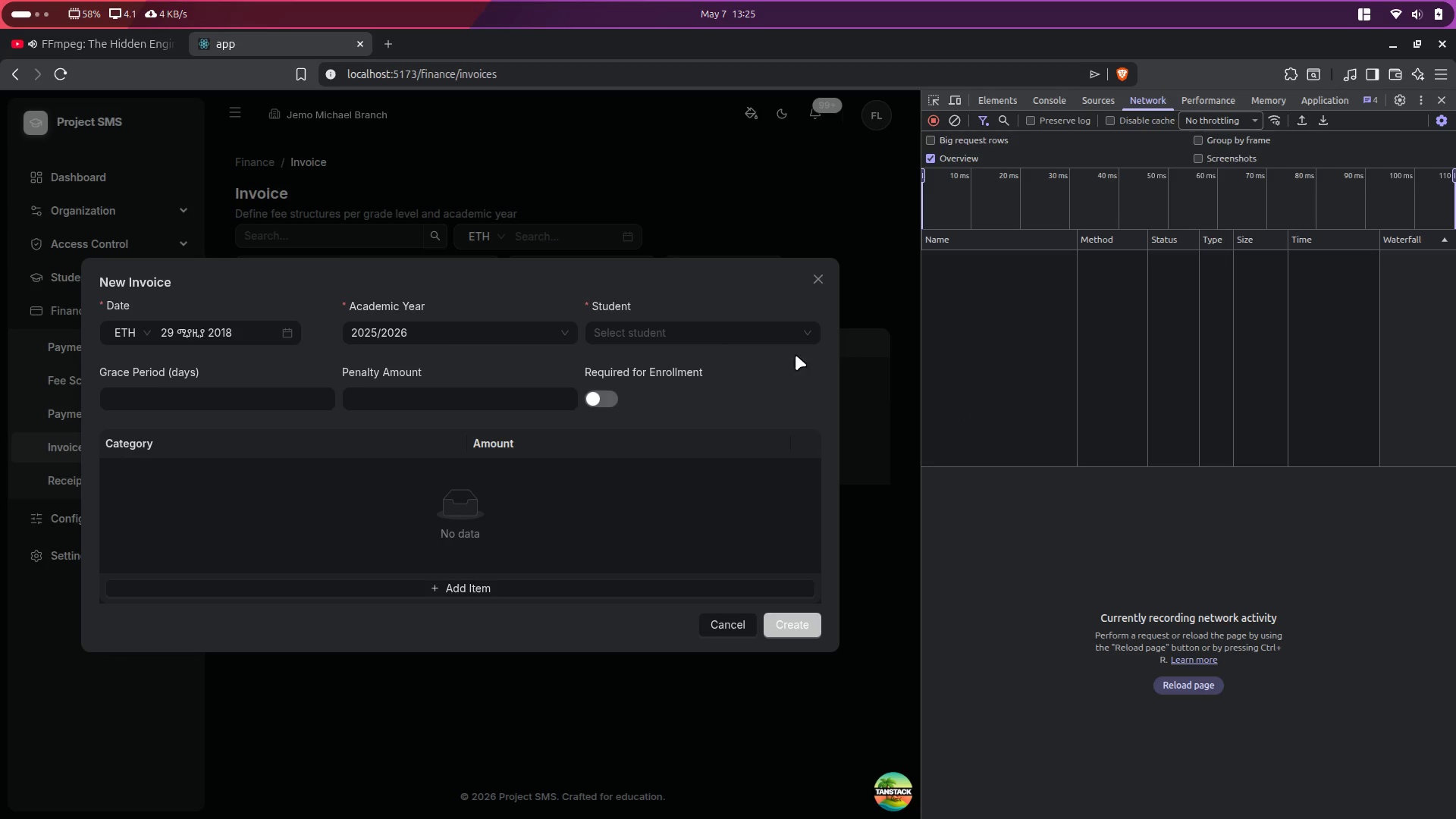 
left_click([458, 331])
 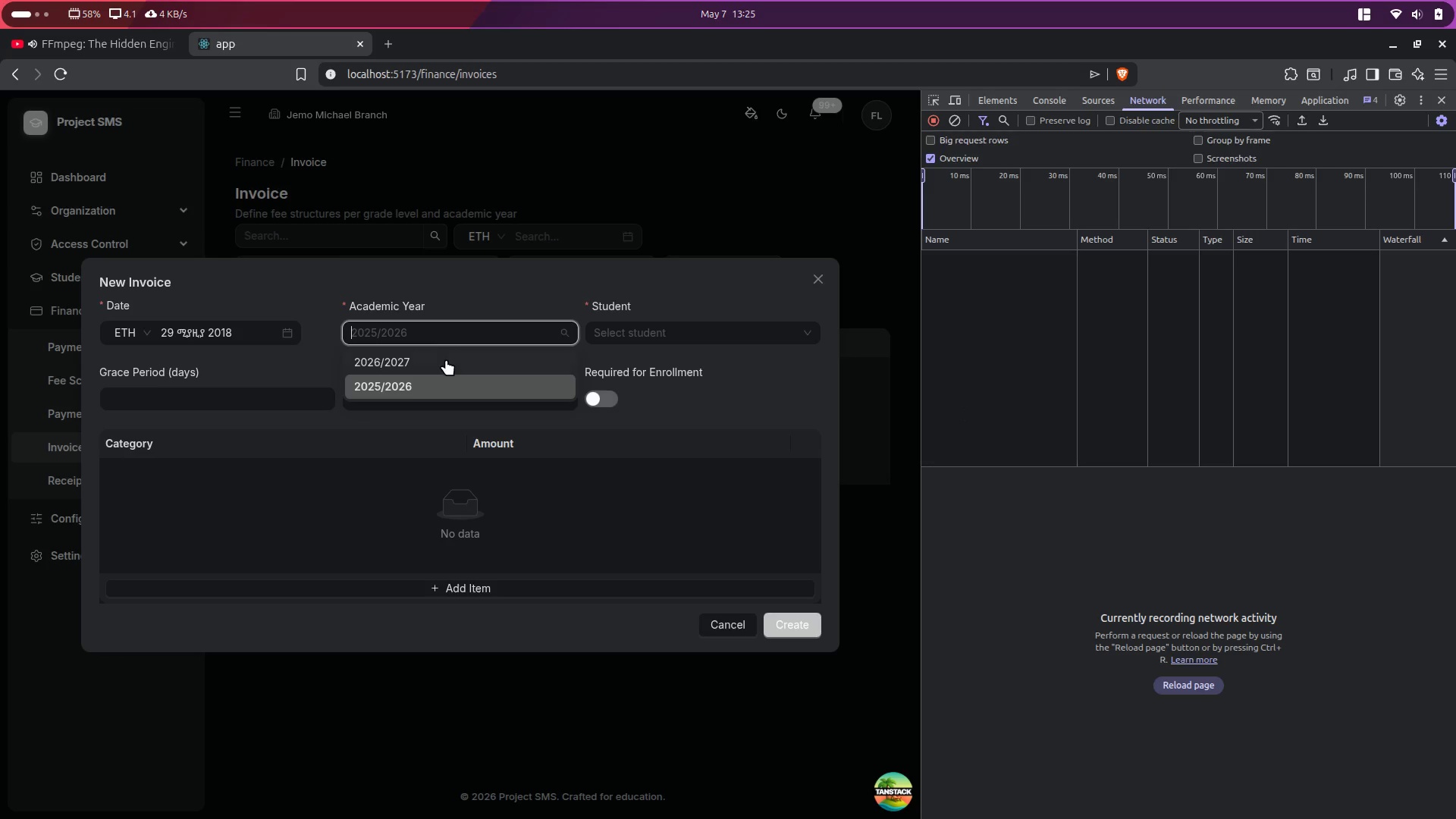 
left_click([442, 363])
 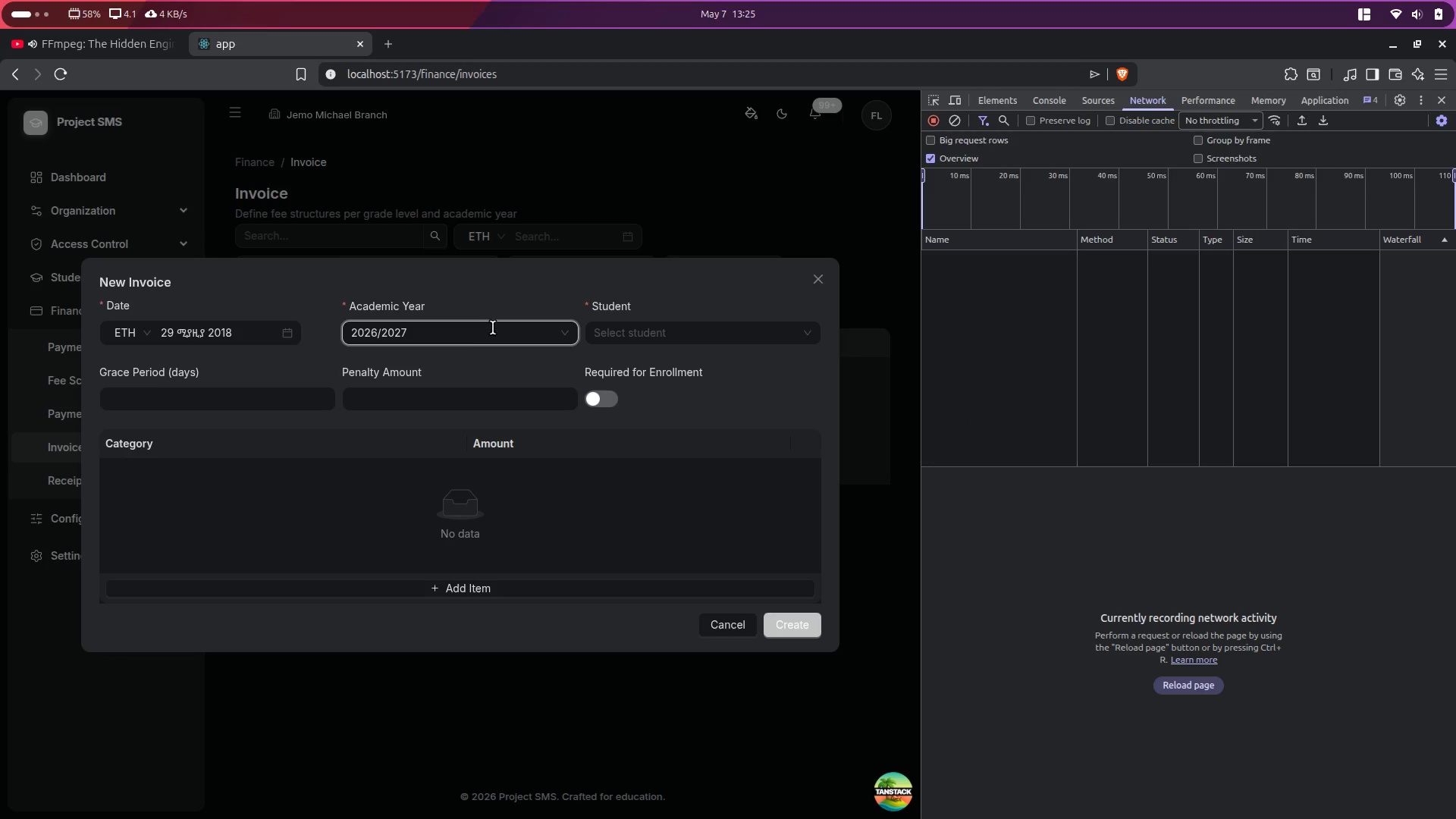 
left_click([497, 324])
 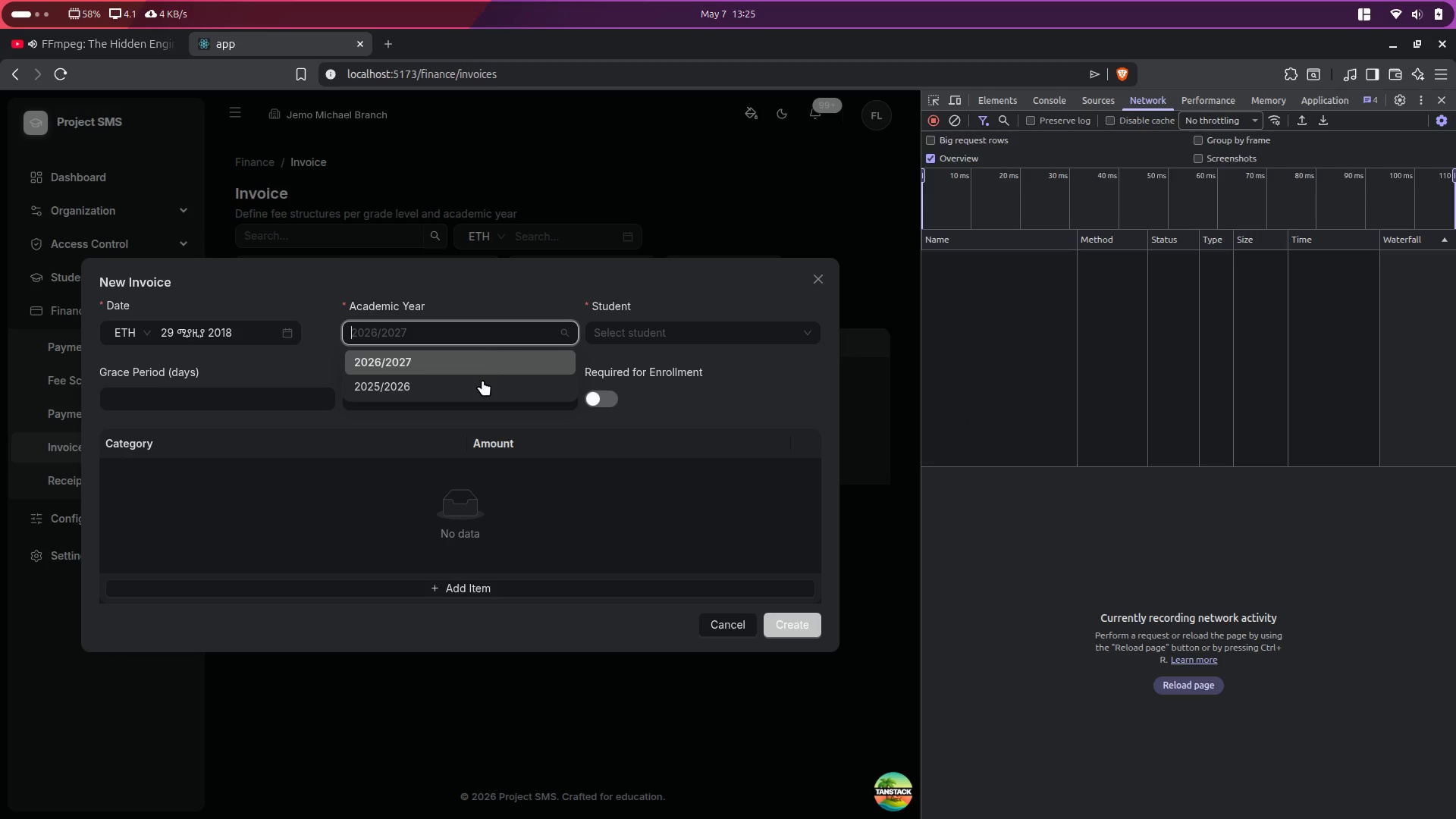 
left_click([480, 385])
 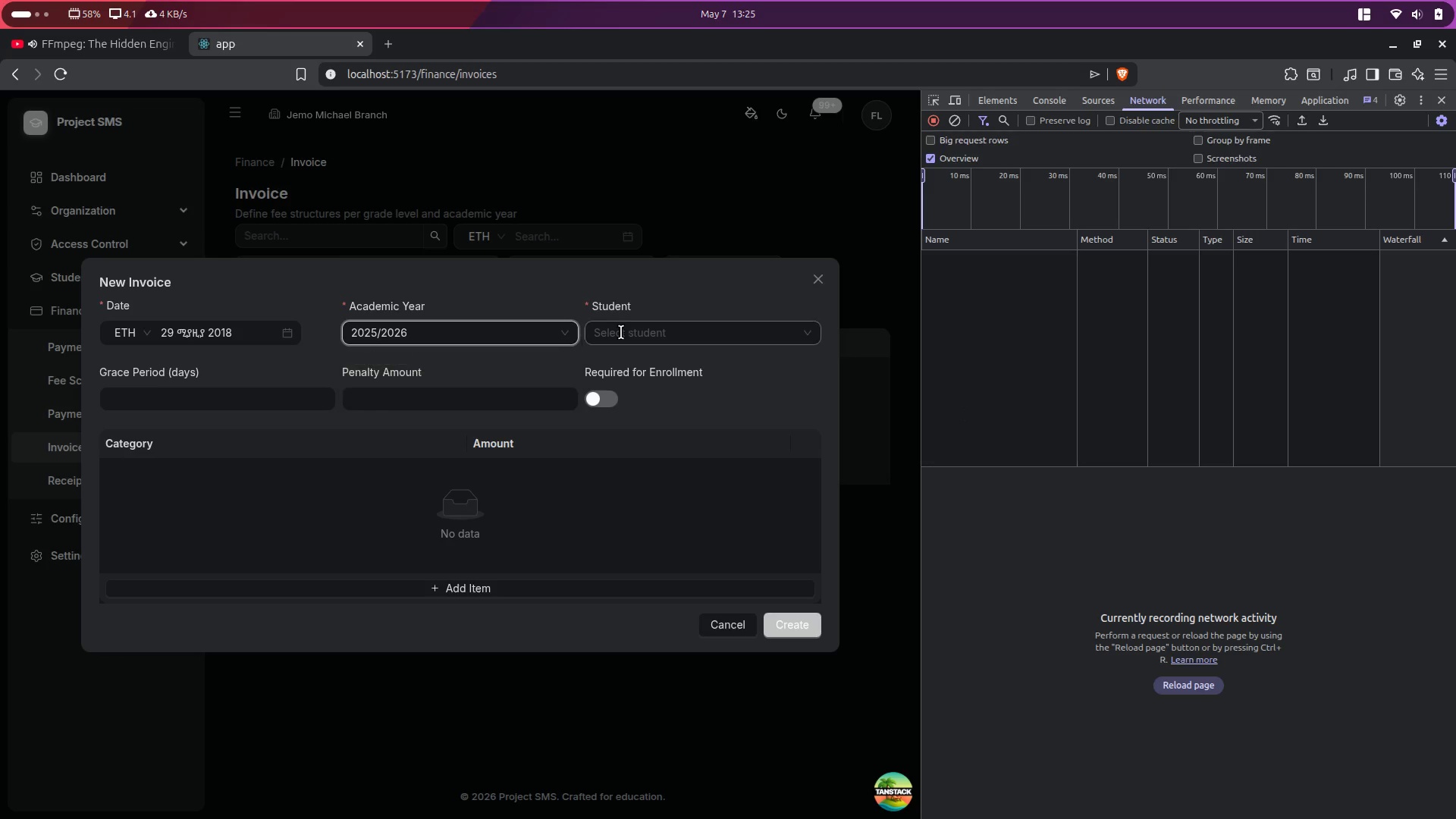 
left_click([629, 330])
 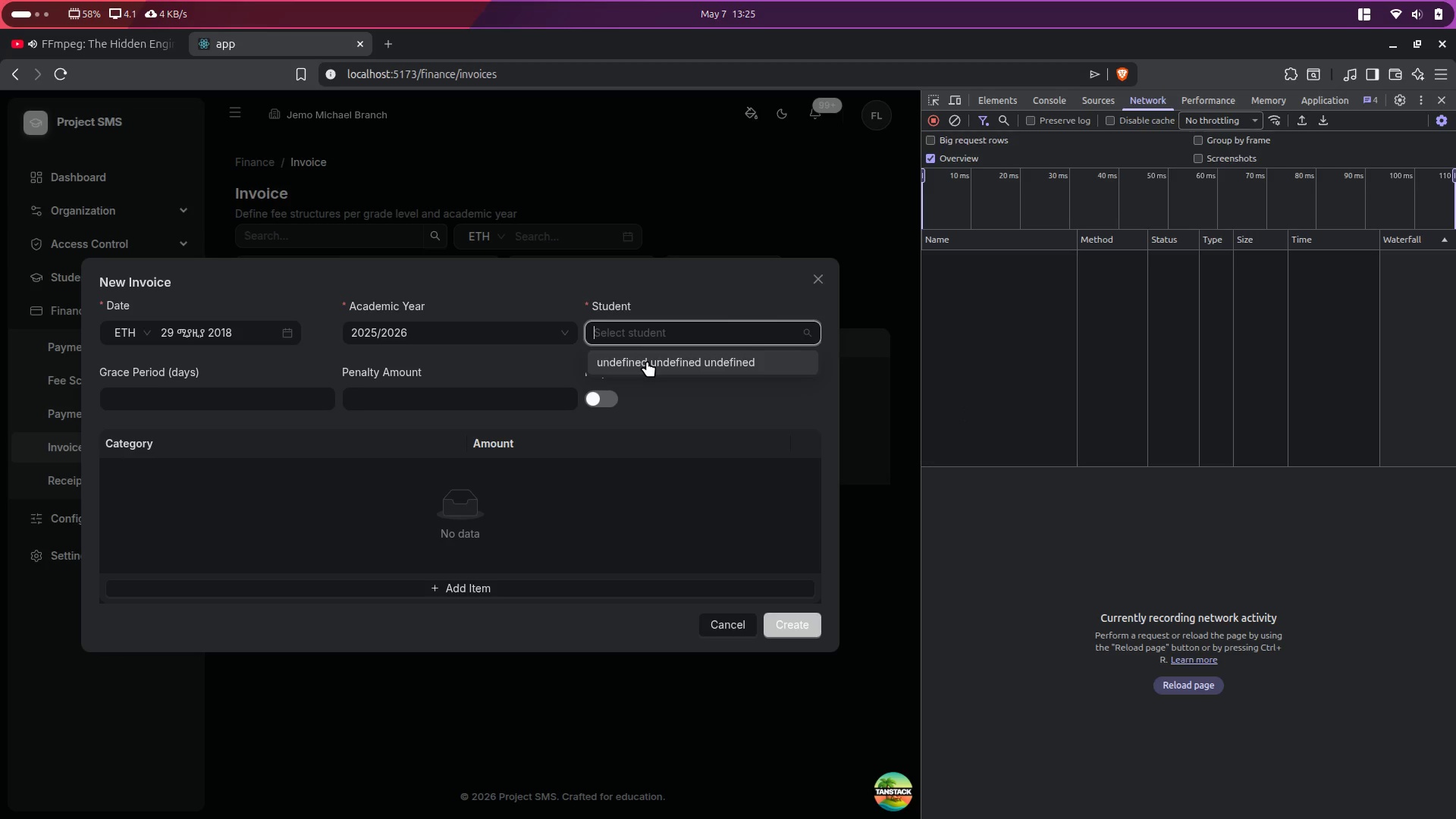 
left_click([647, 362])
 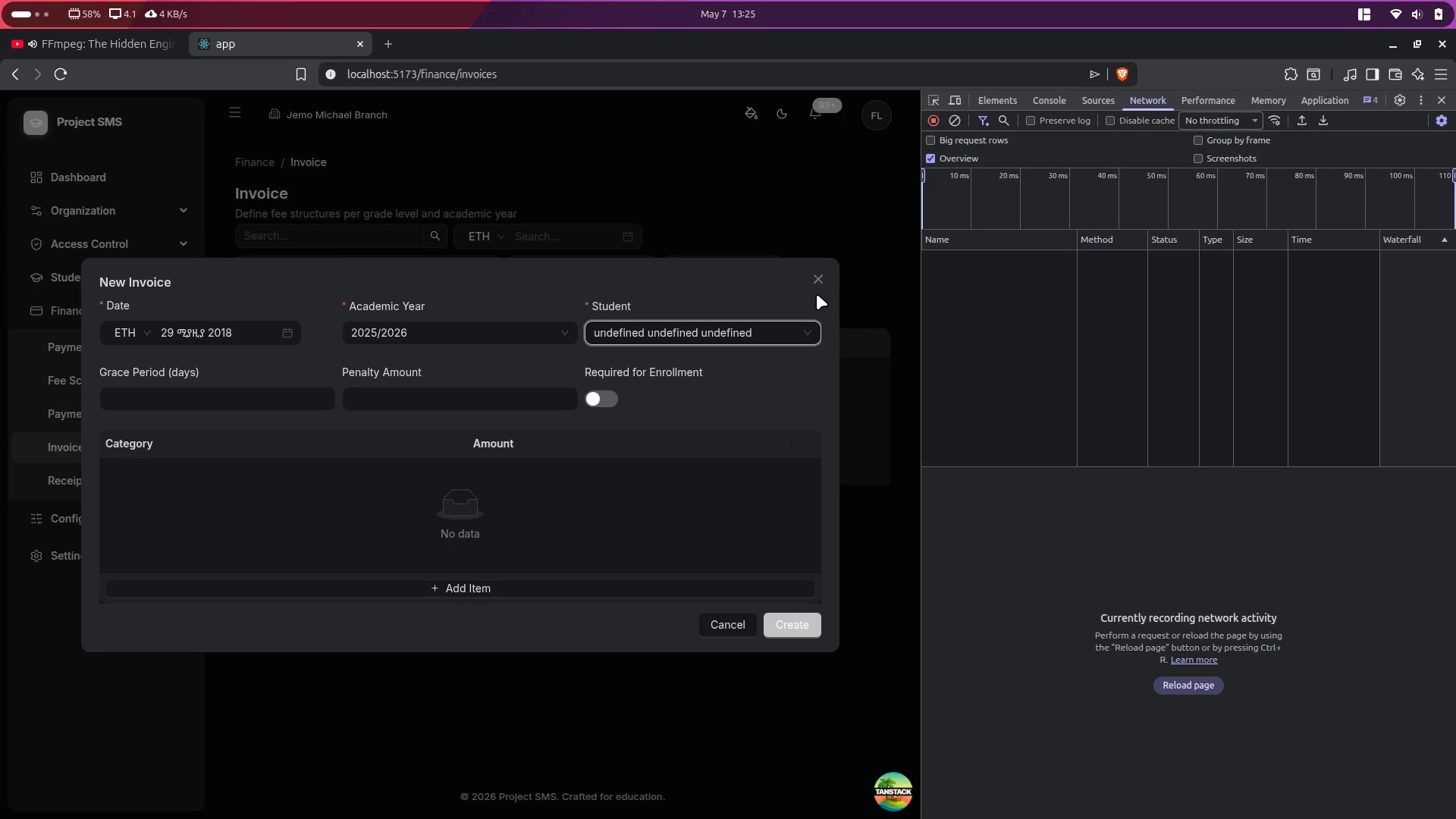 
left_click([817, 281])
 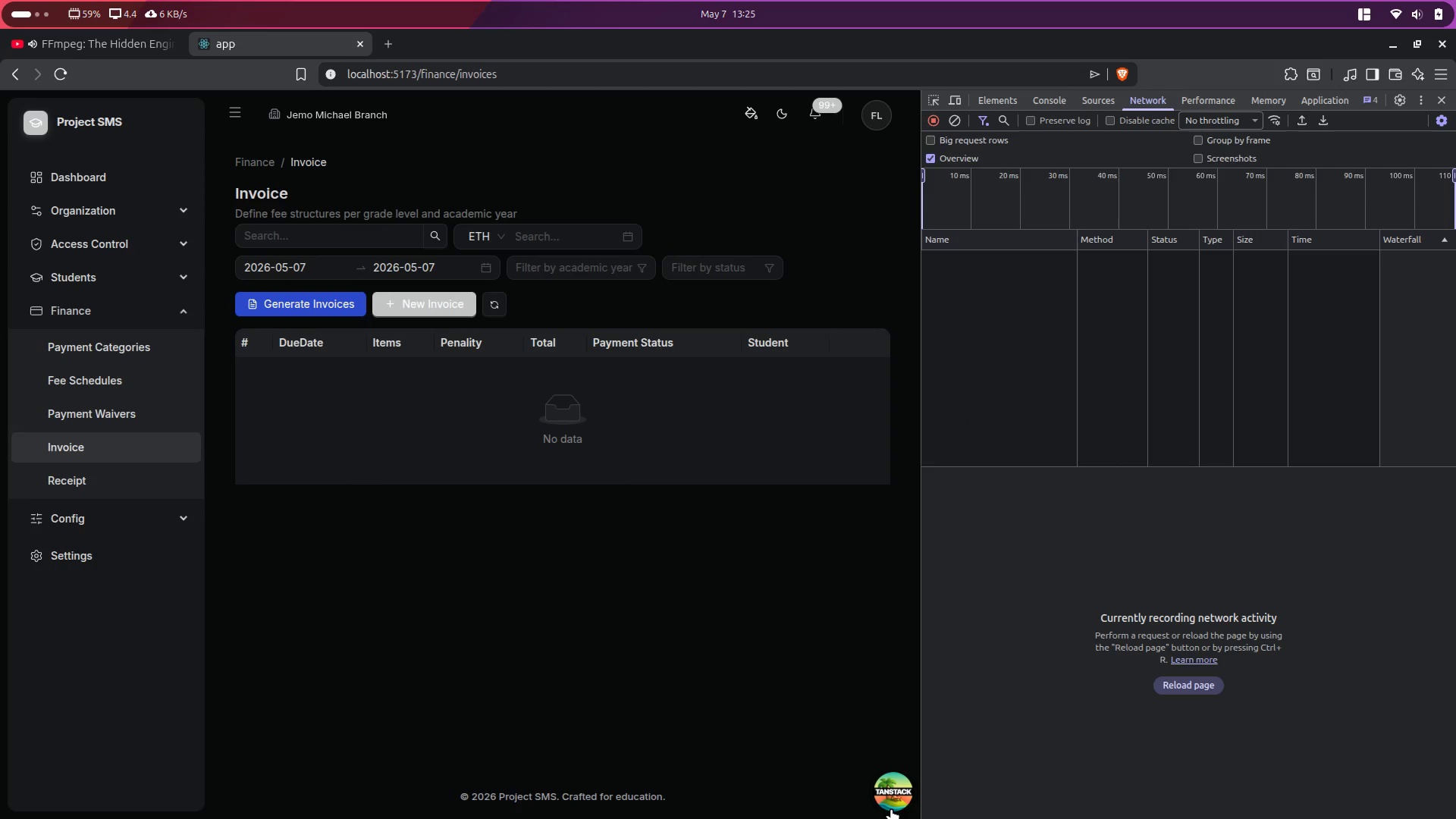 
left_click([902, 799])
 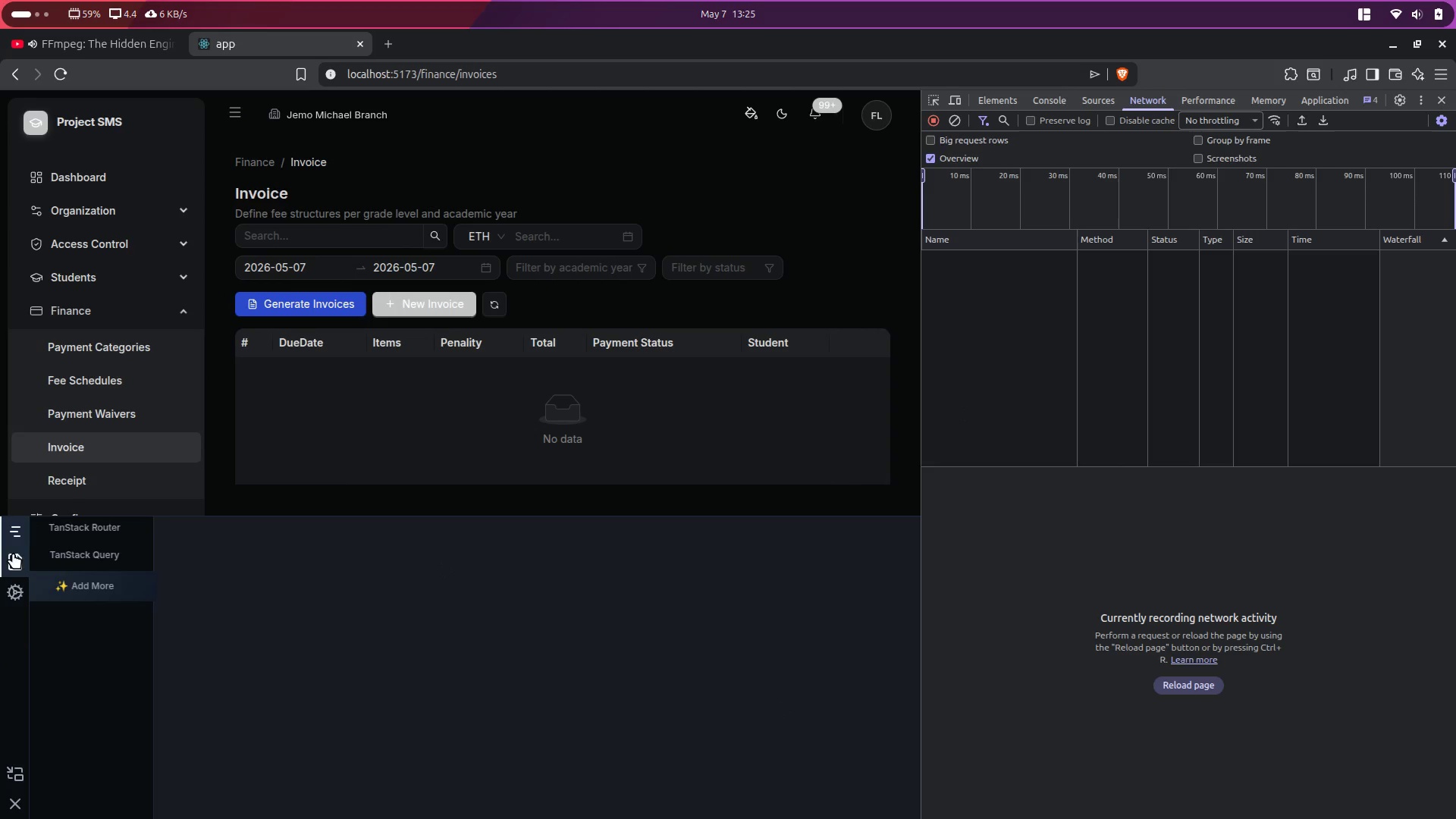 
left_click([100, 529])
 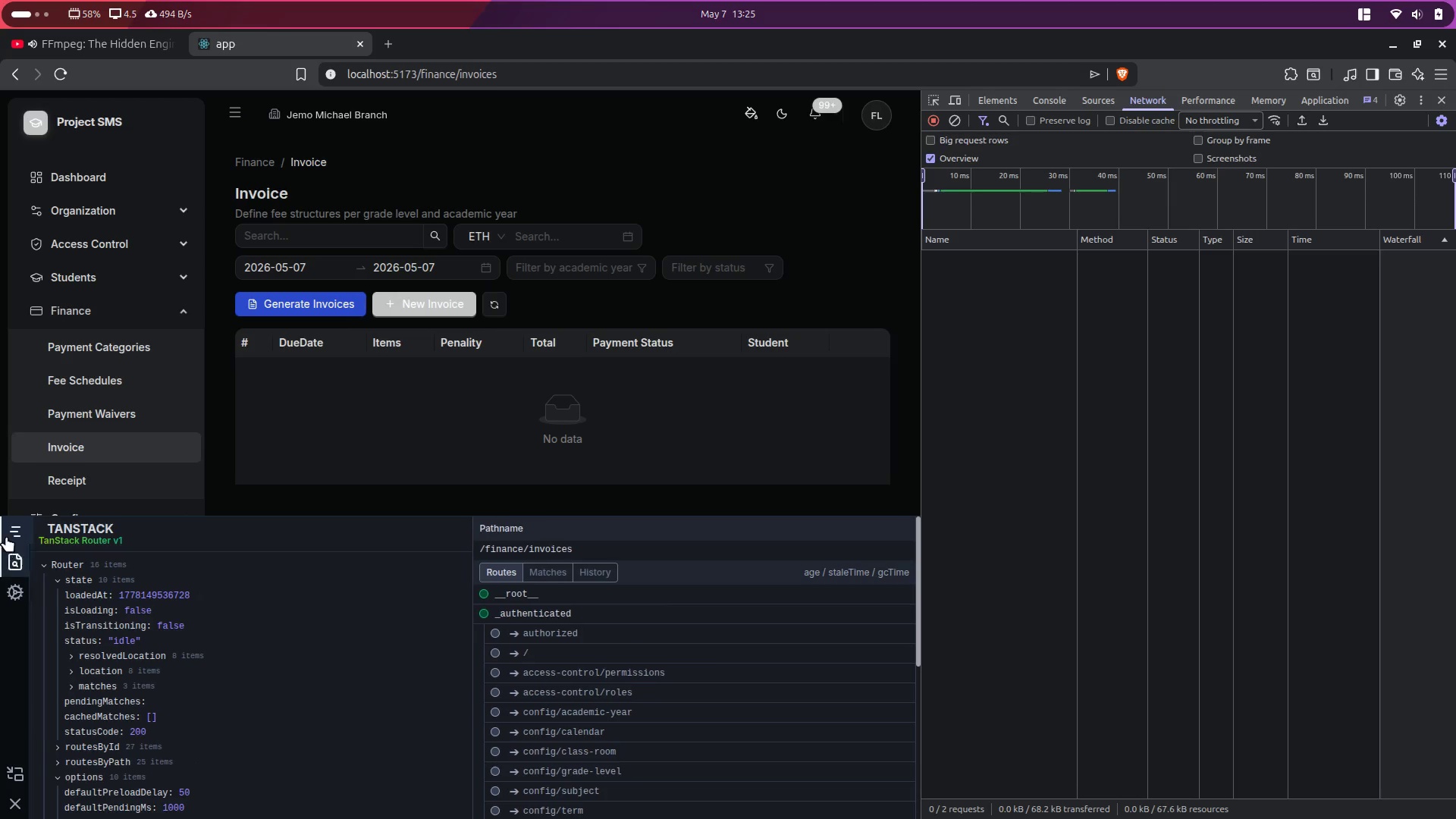 
left_click([77, 530])
 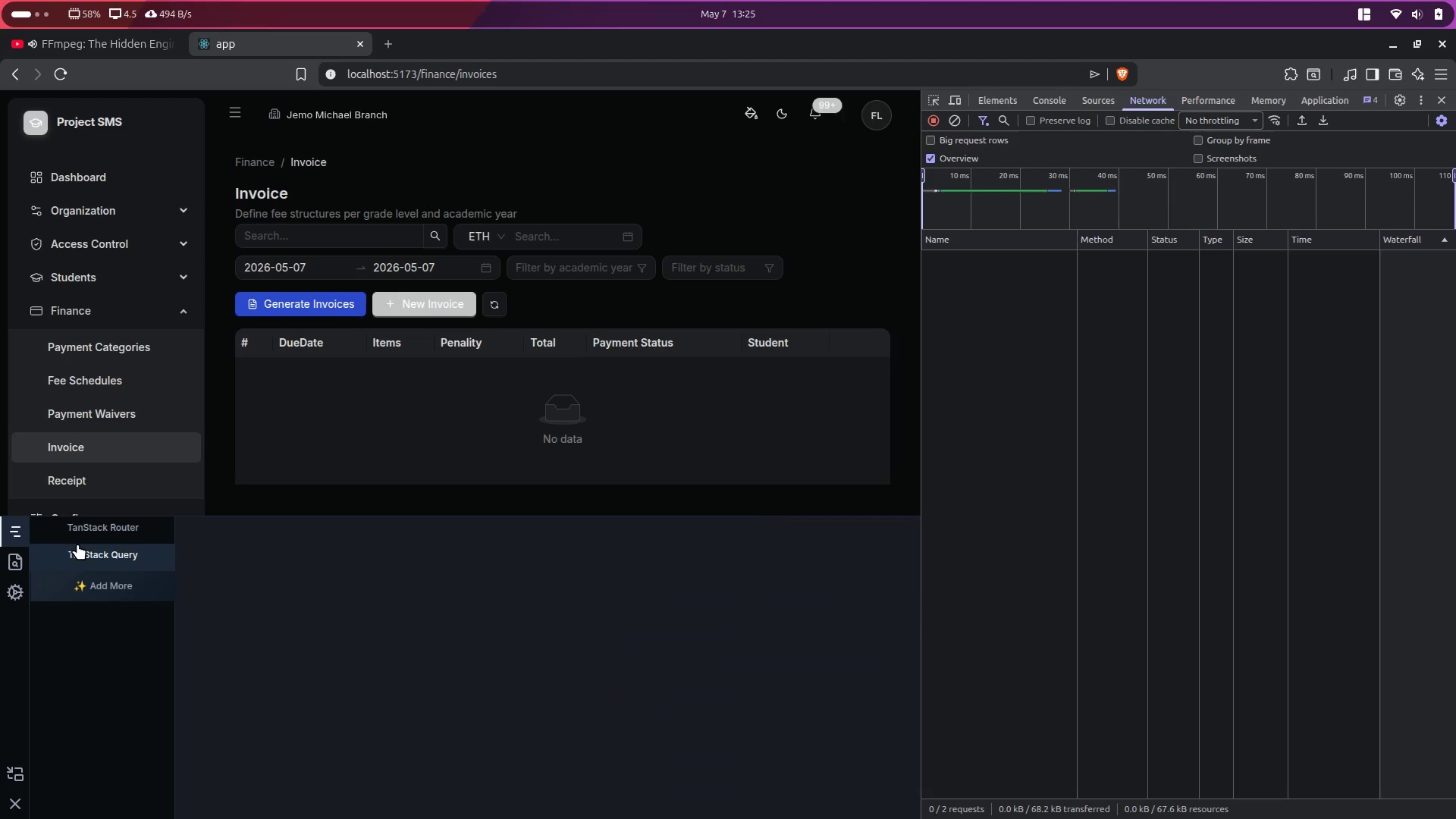 
left_click([73, 554])
 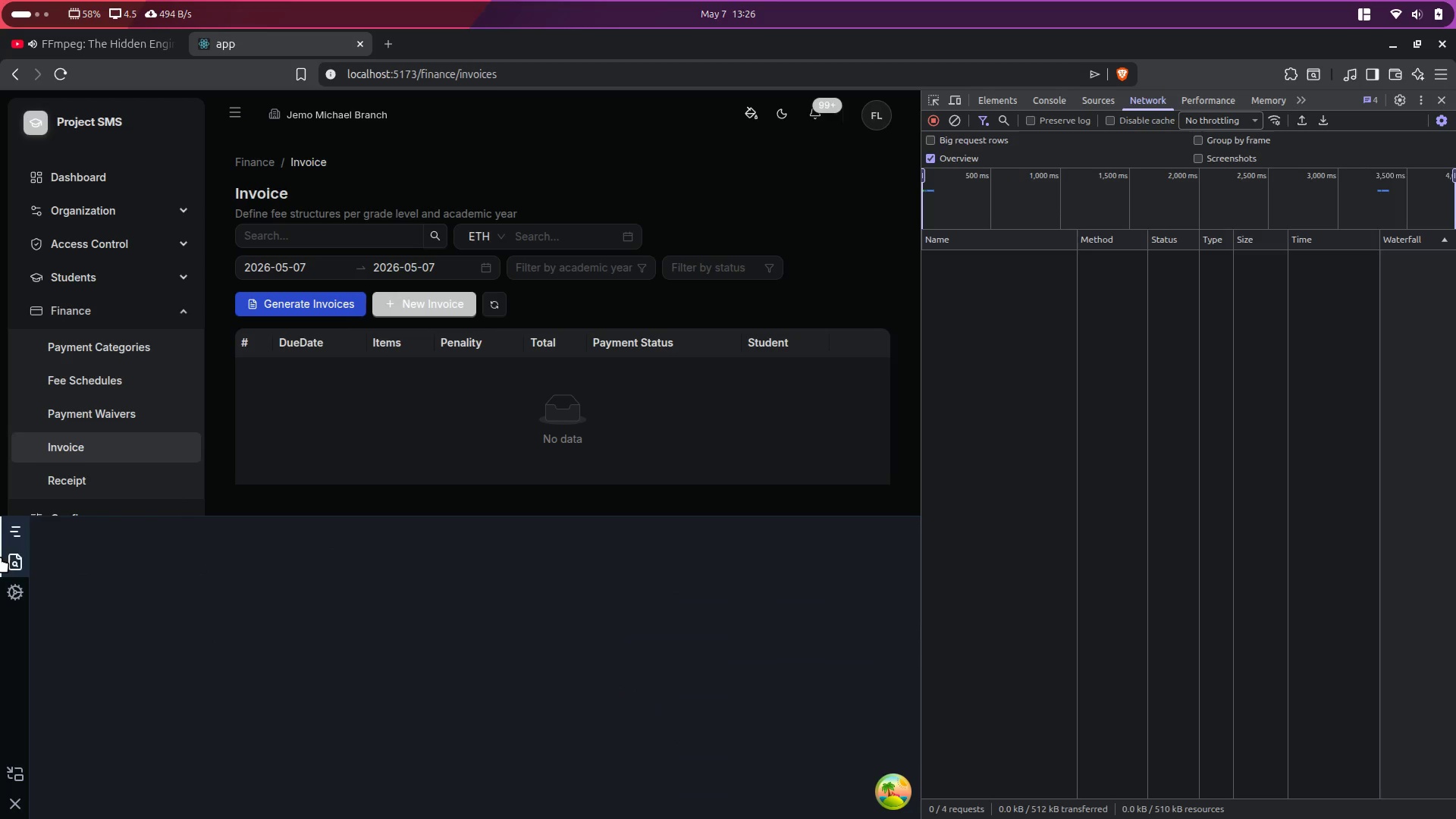 
left_click([86, 557])
 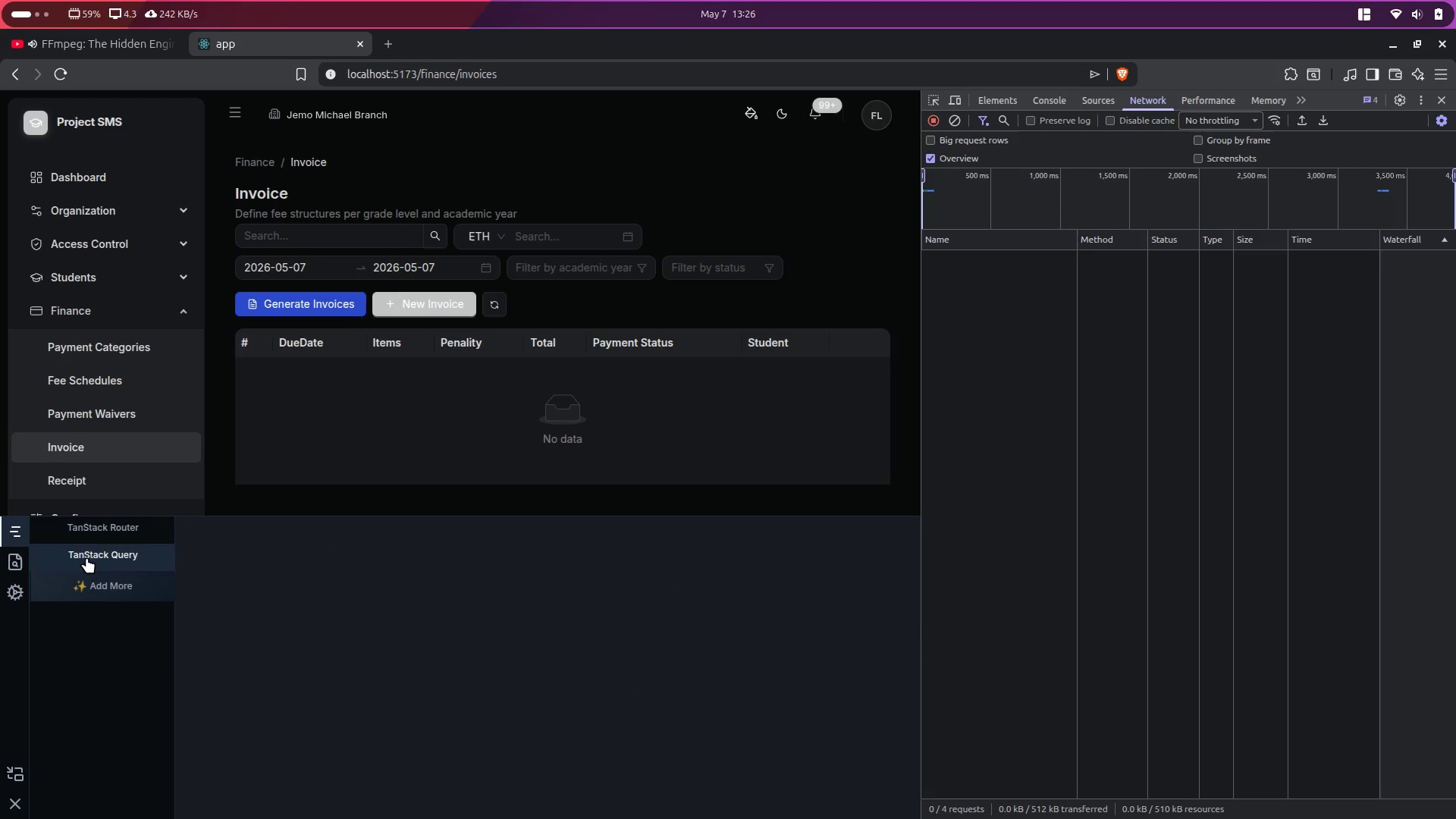 
left_click([86, 557])
 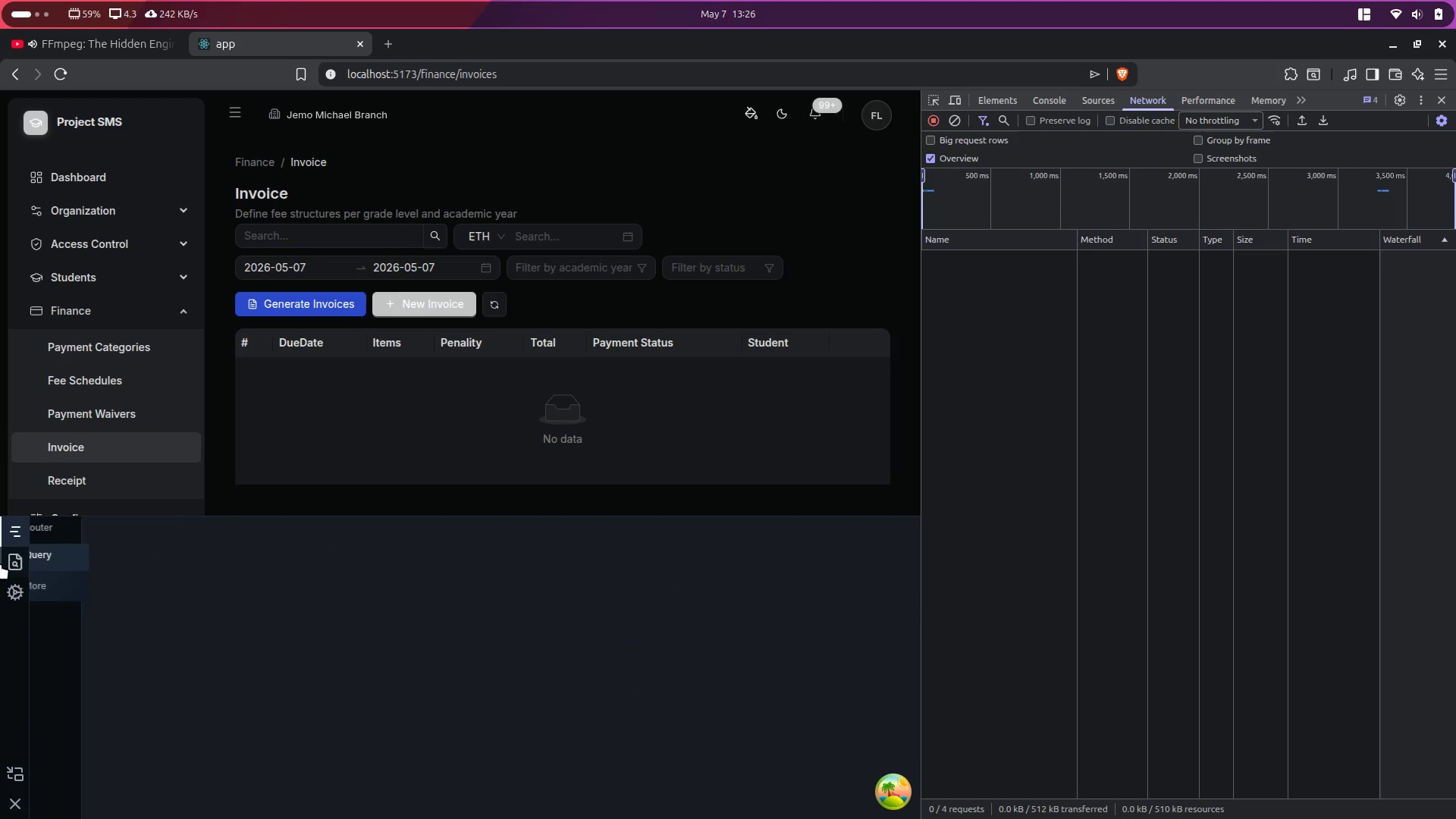 
left_click([92, 564])
 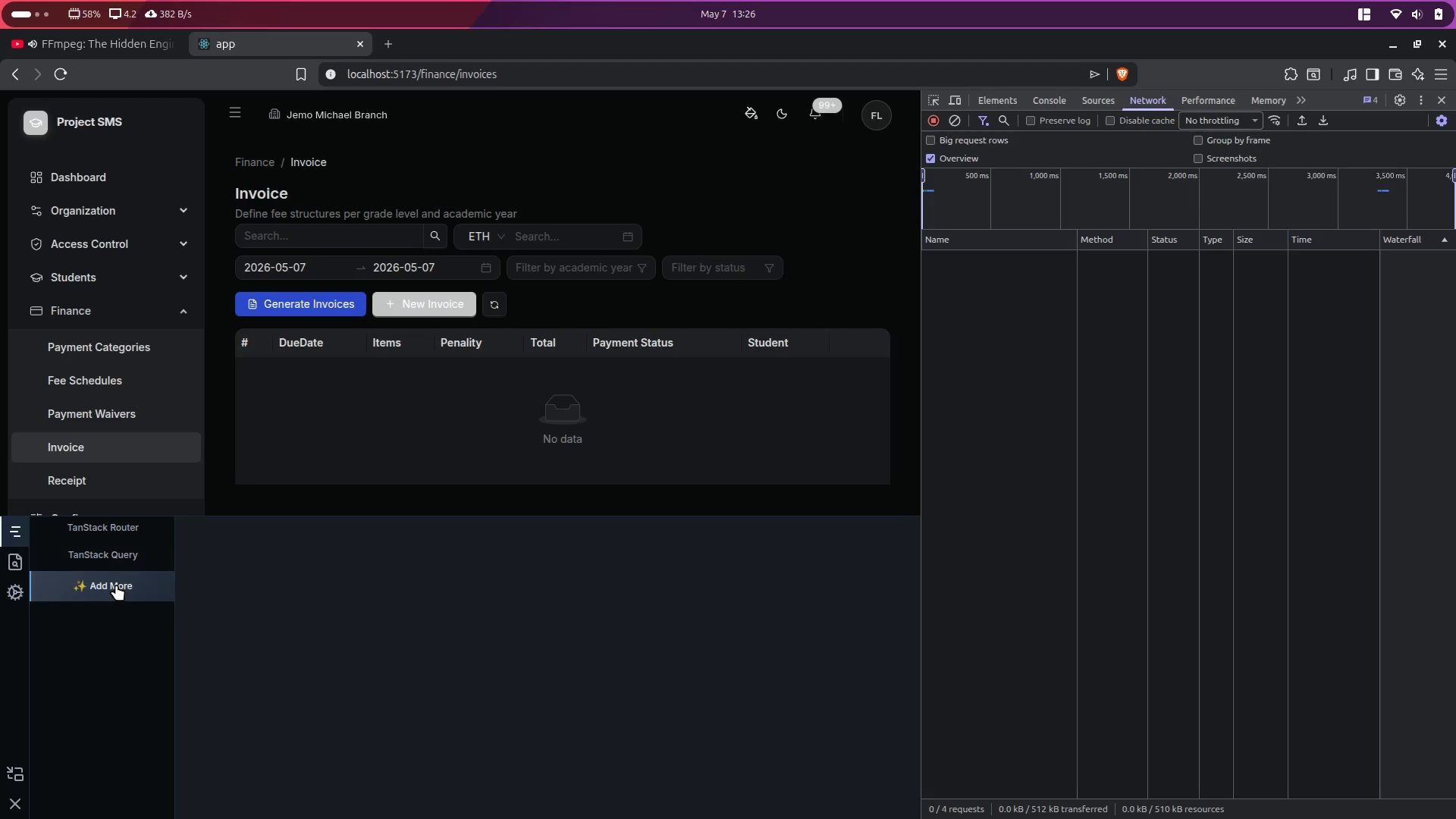 
left_click([124, 556])
 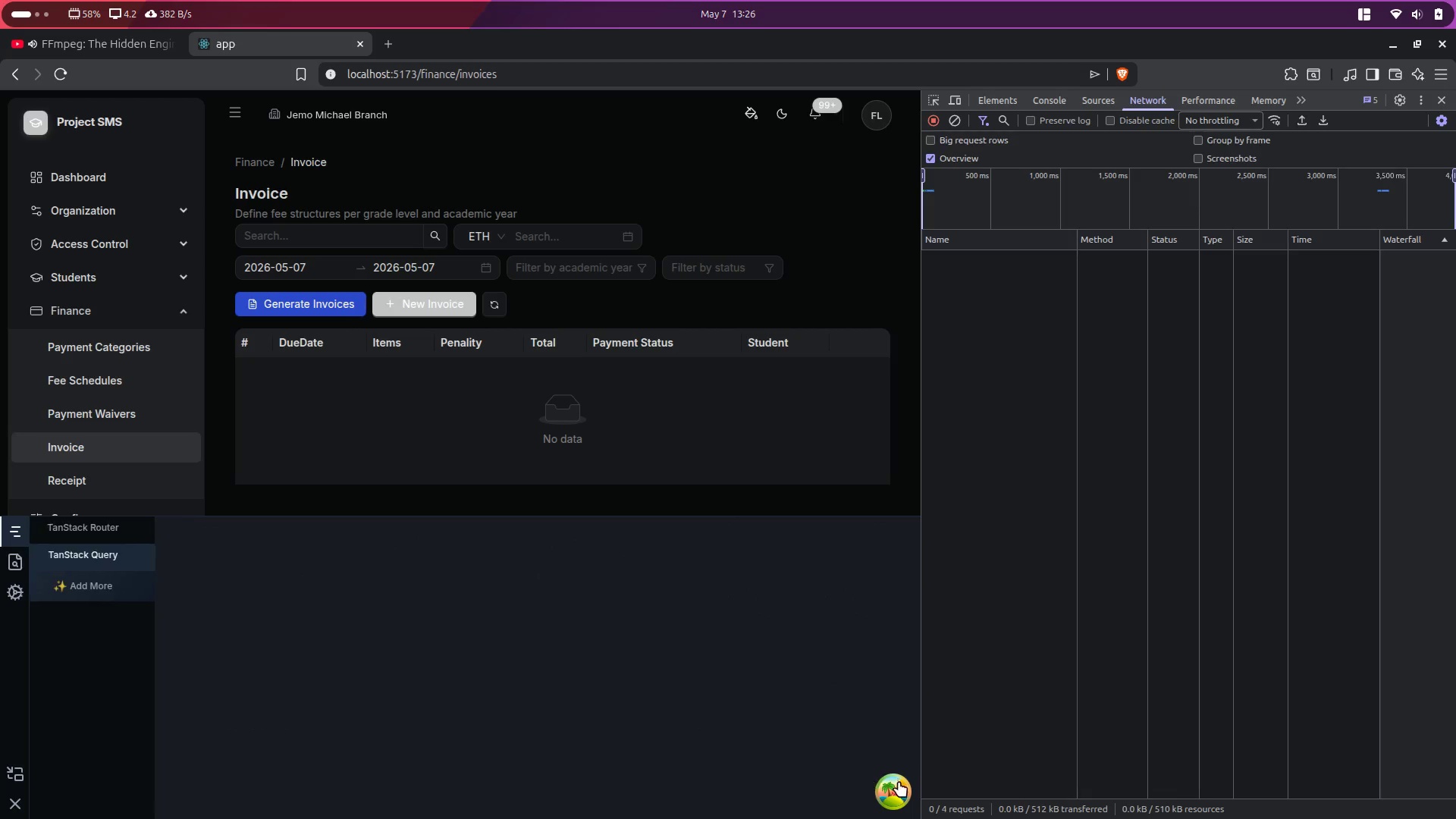 
left_click([886, 790])
 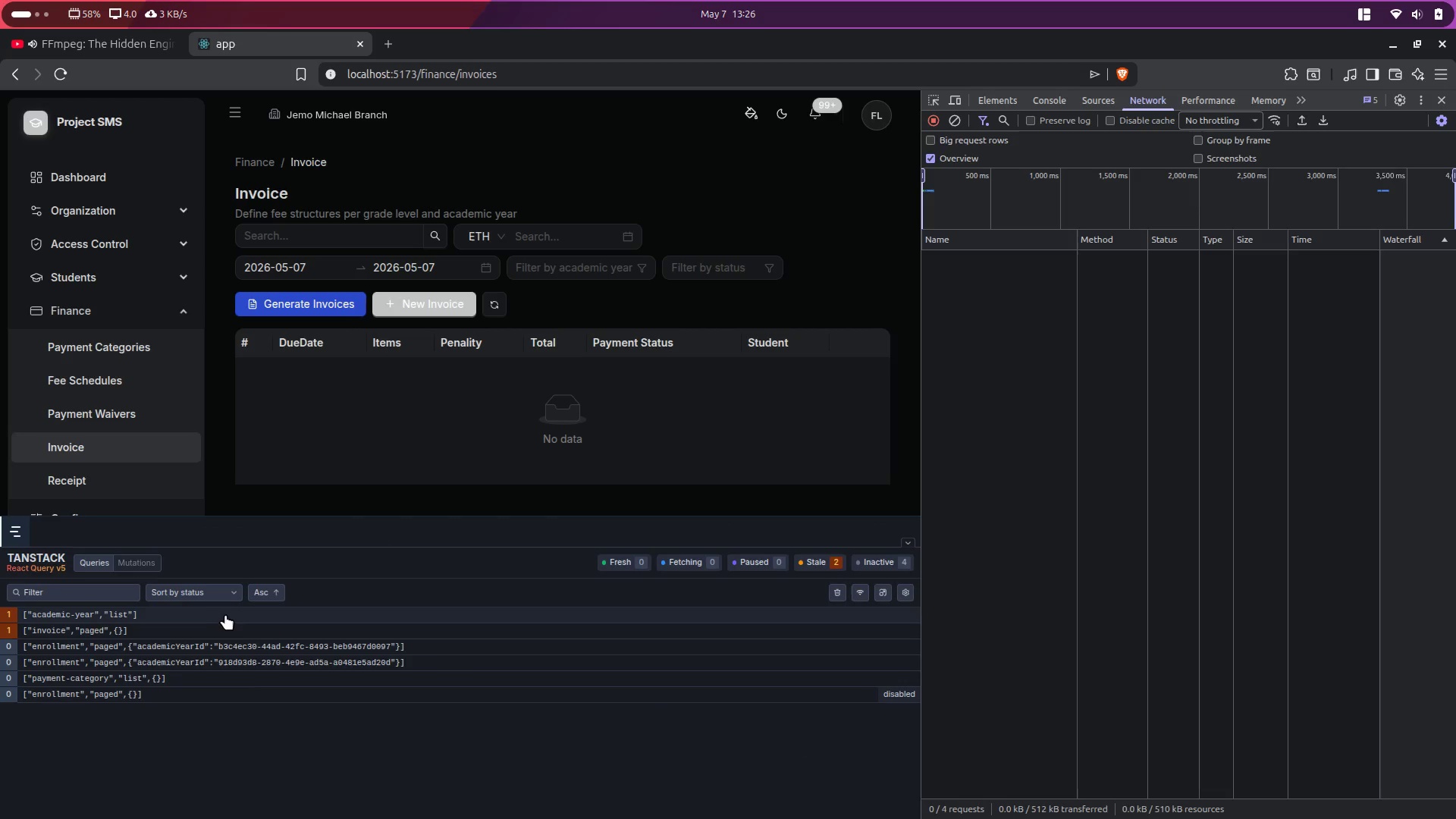 
wait(8.78)
 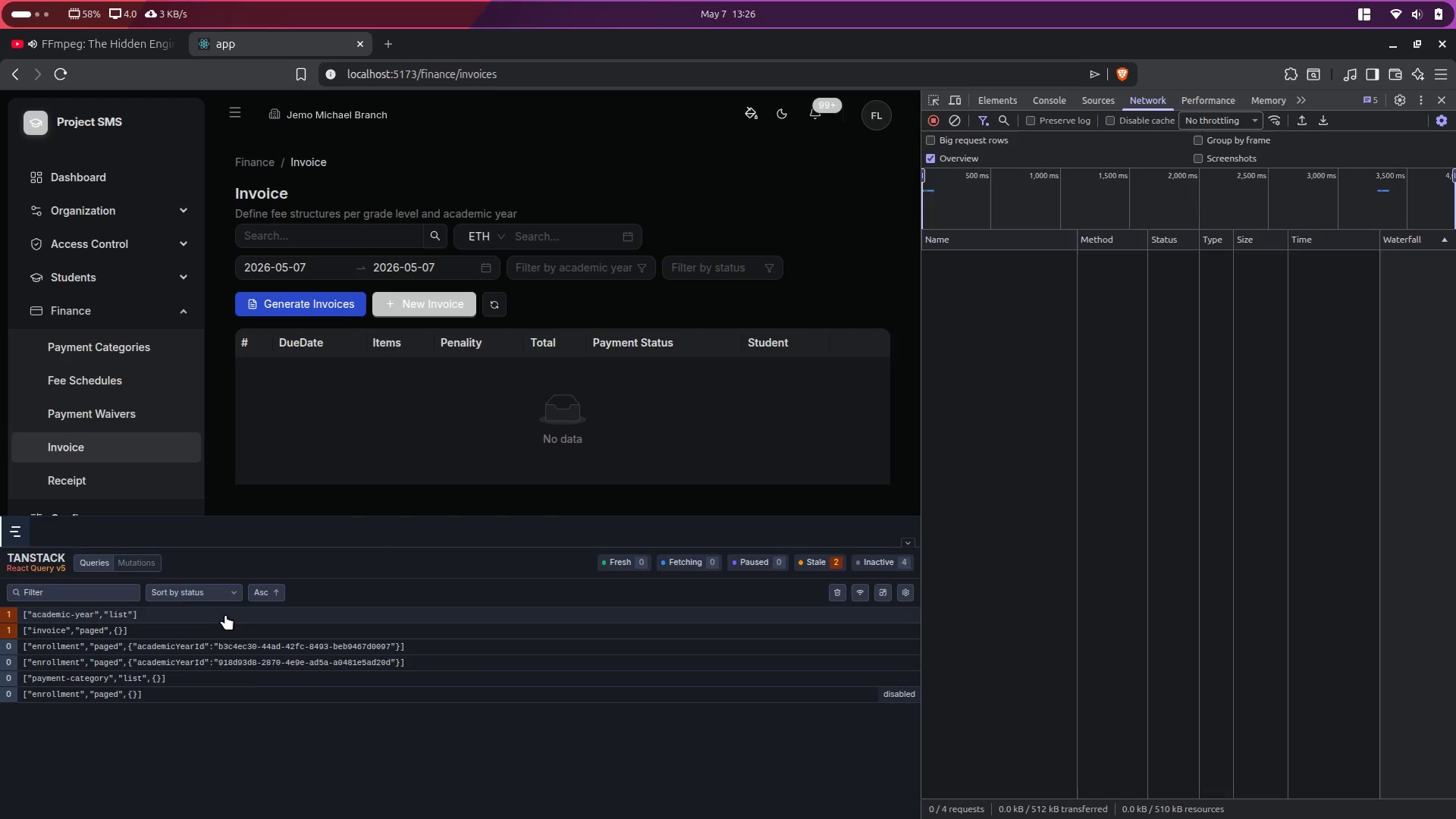 
left_click([494, 433])
 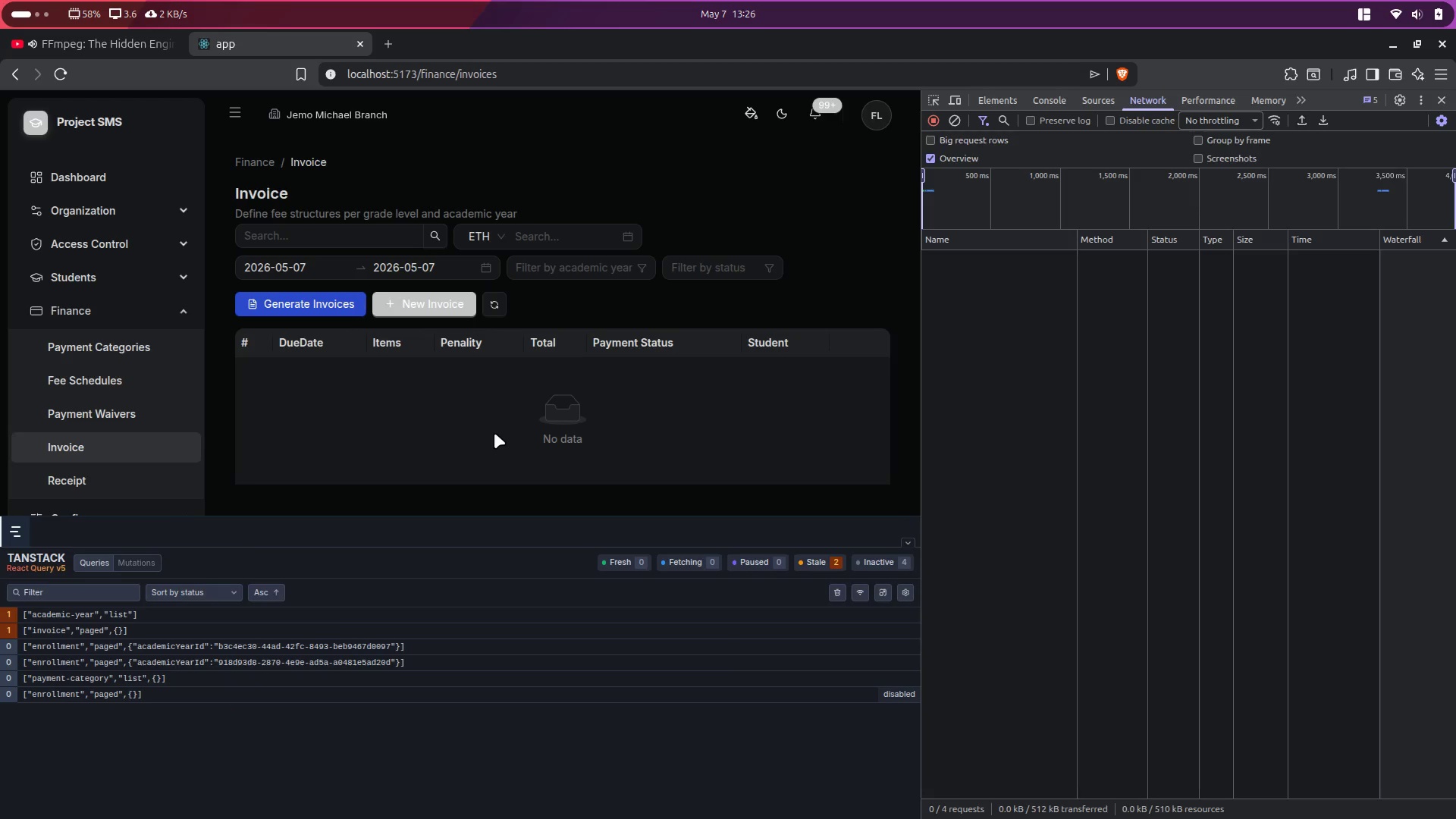 
key(Alt+Control+ArrowRight)
 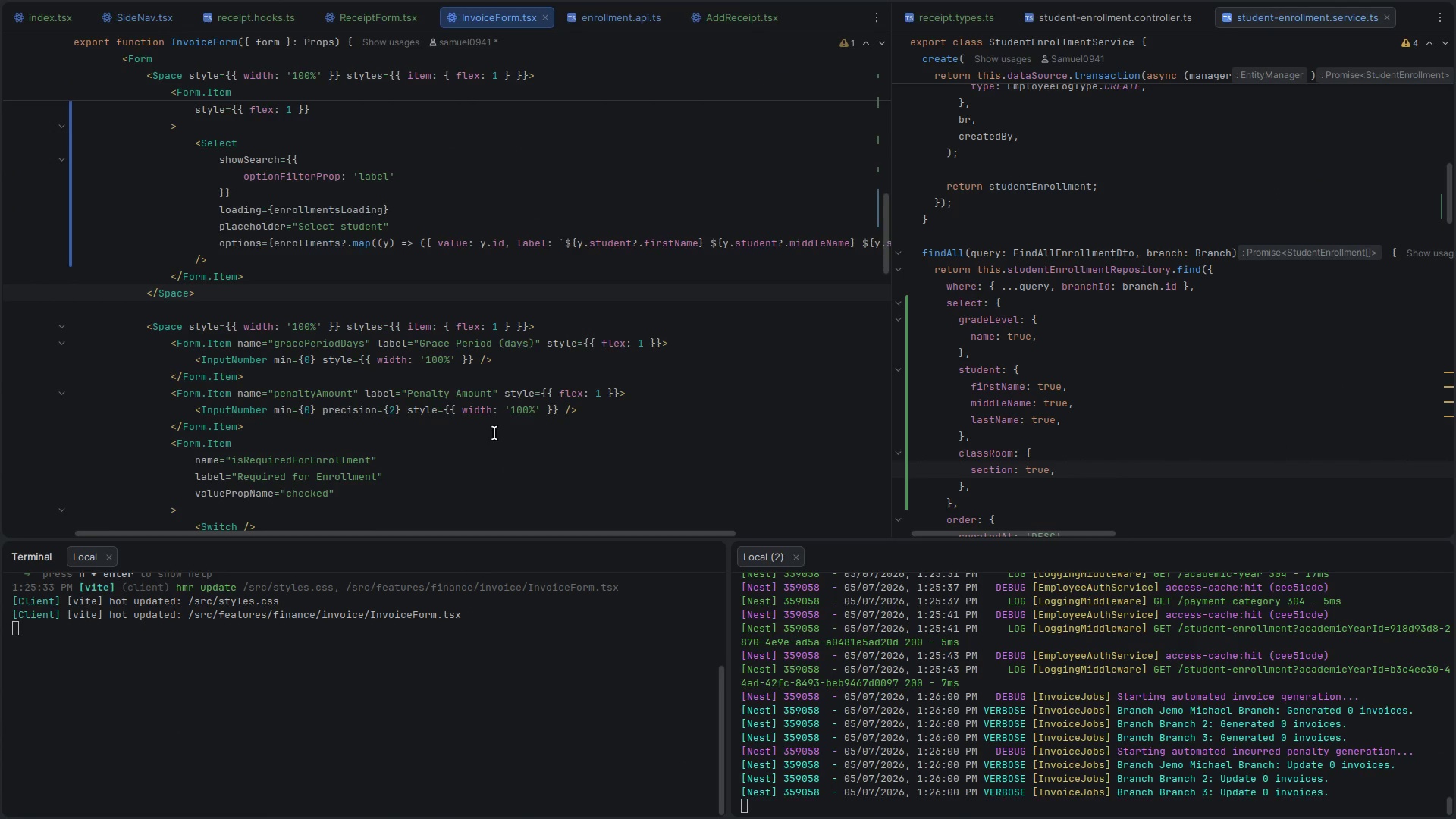 
key(Control+Backquote)
 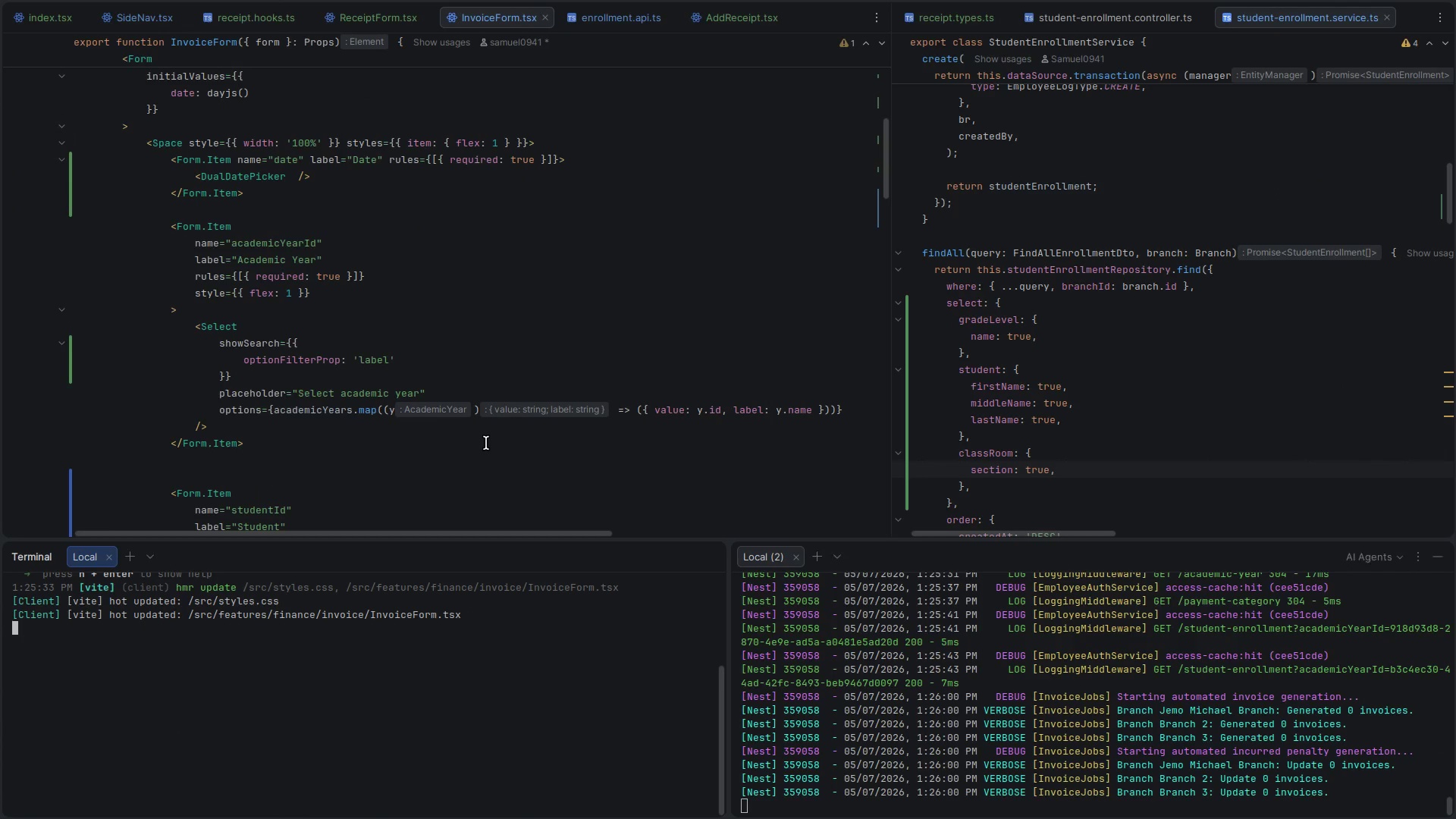 
key(Control+Backquote)
 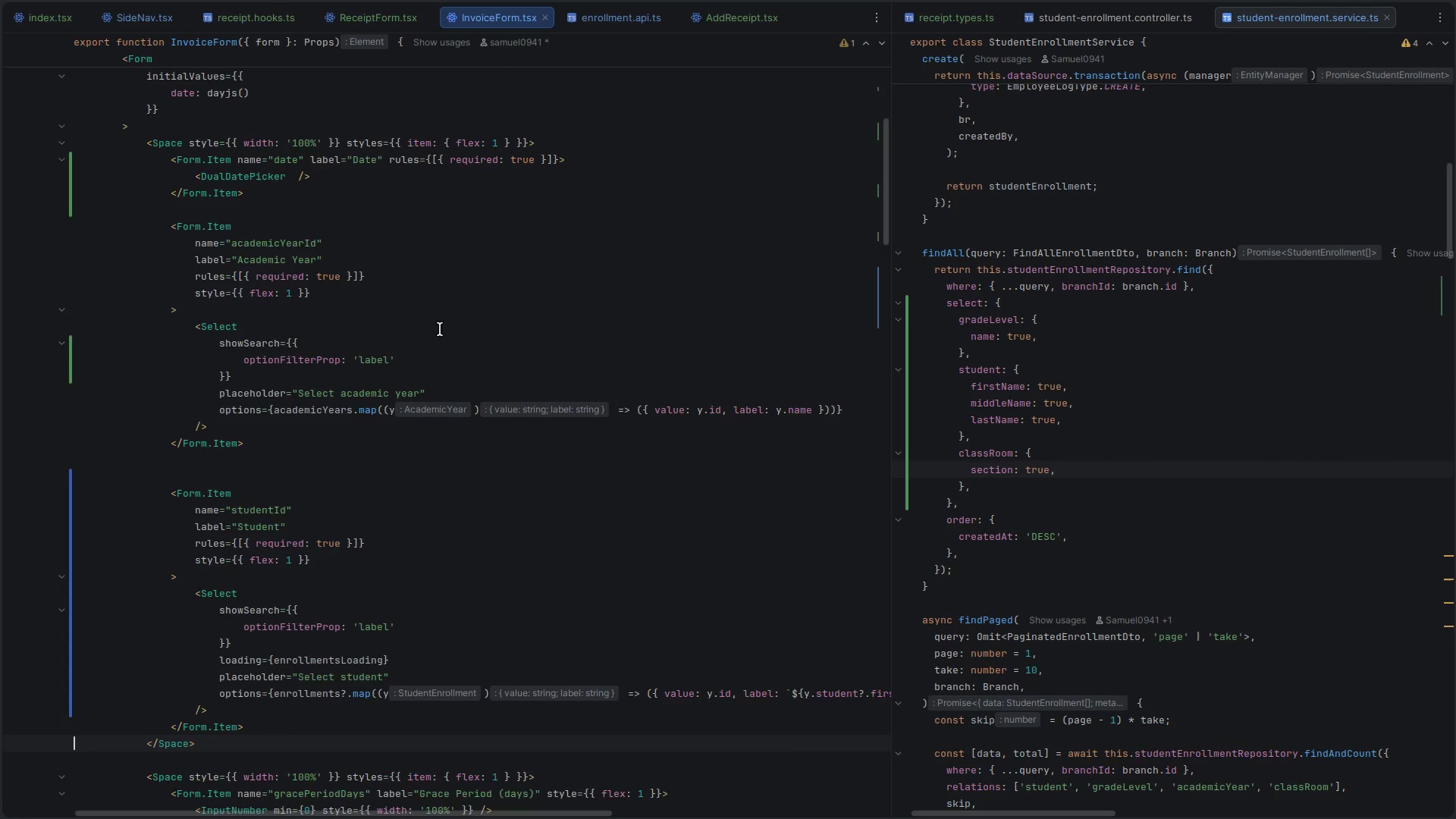 
scroll: coordinate [416, 375], scroll_direction: up, amount: 24.0
 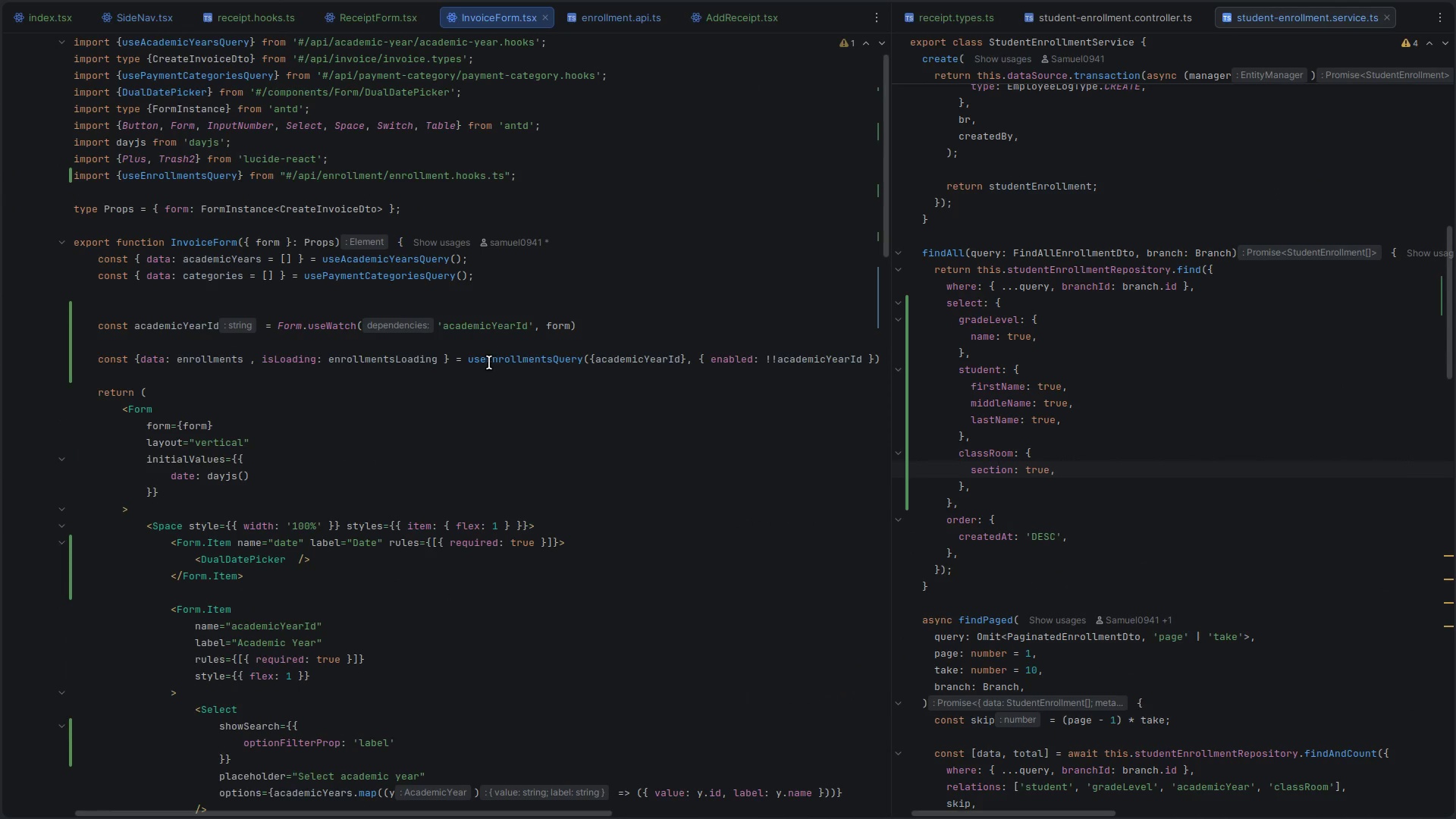 
double_click([489, 362])
 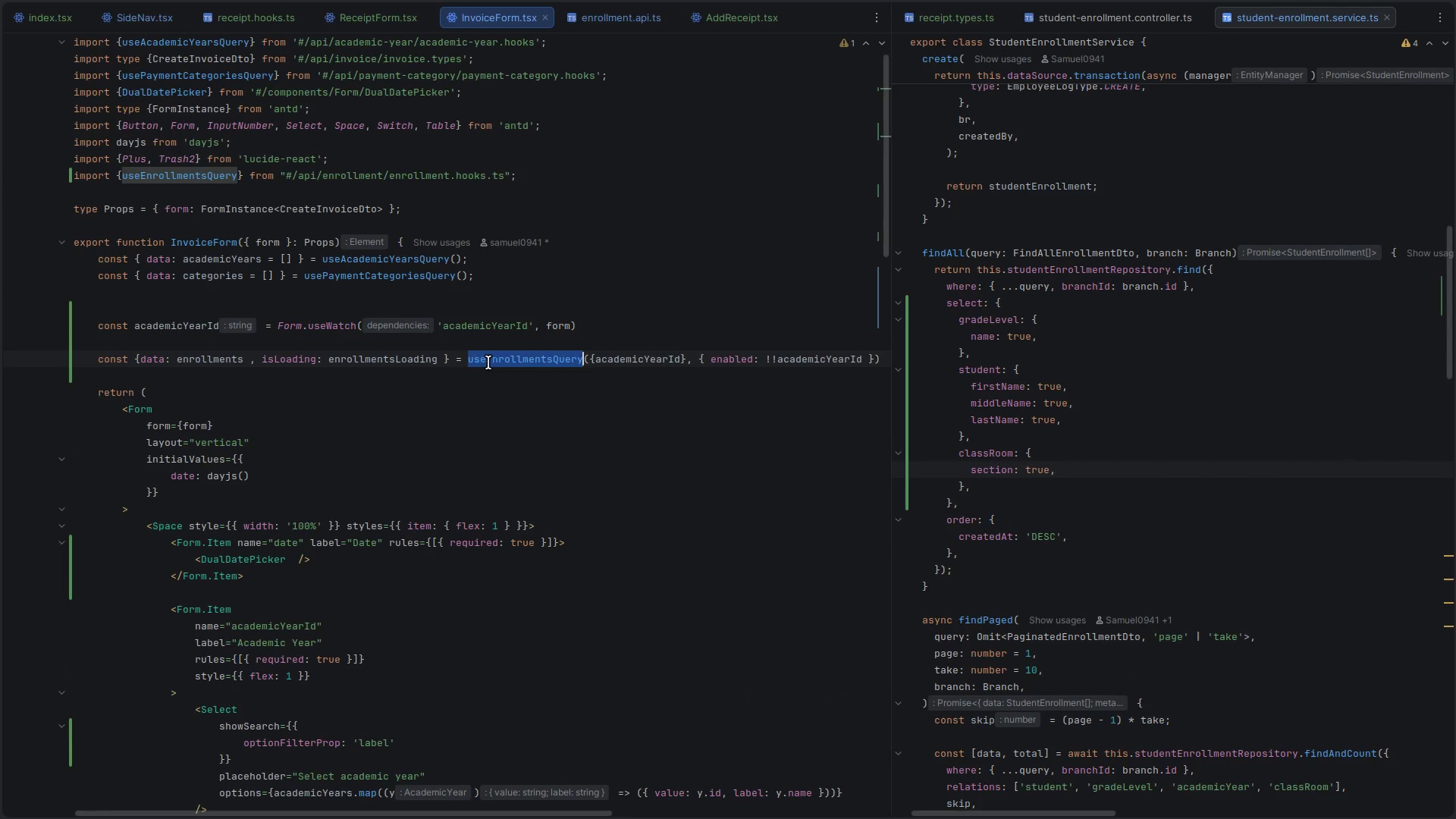 
hold_key(key=ControlLeft, duration=1.42)
left_click([519, 355])
 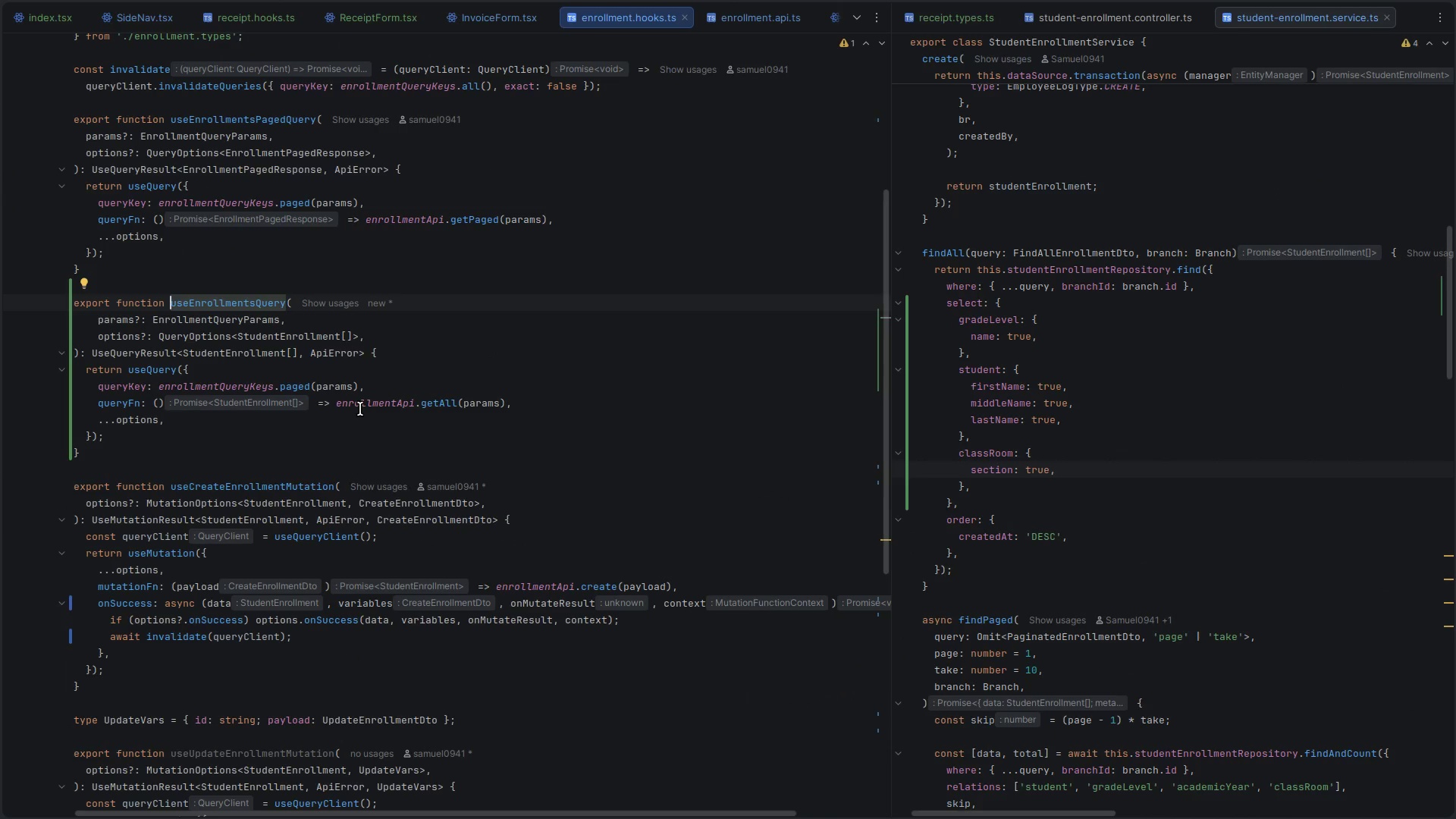 
left_click([291, 384])
 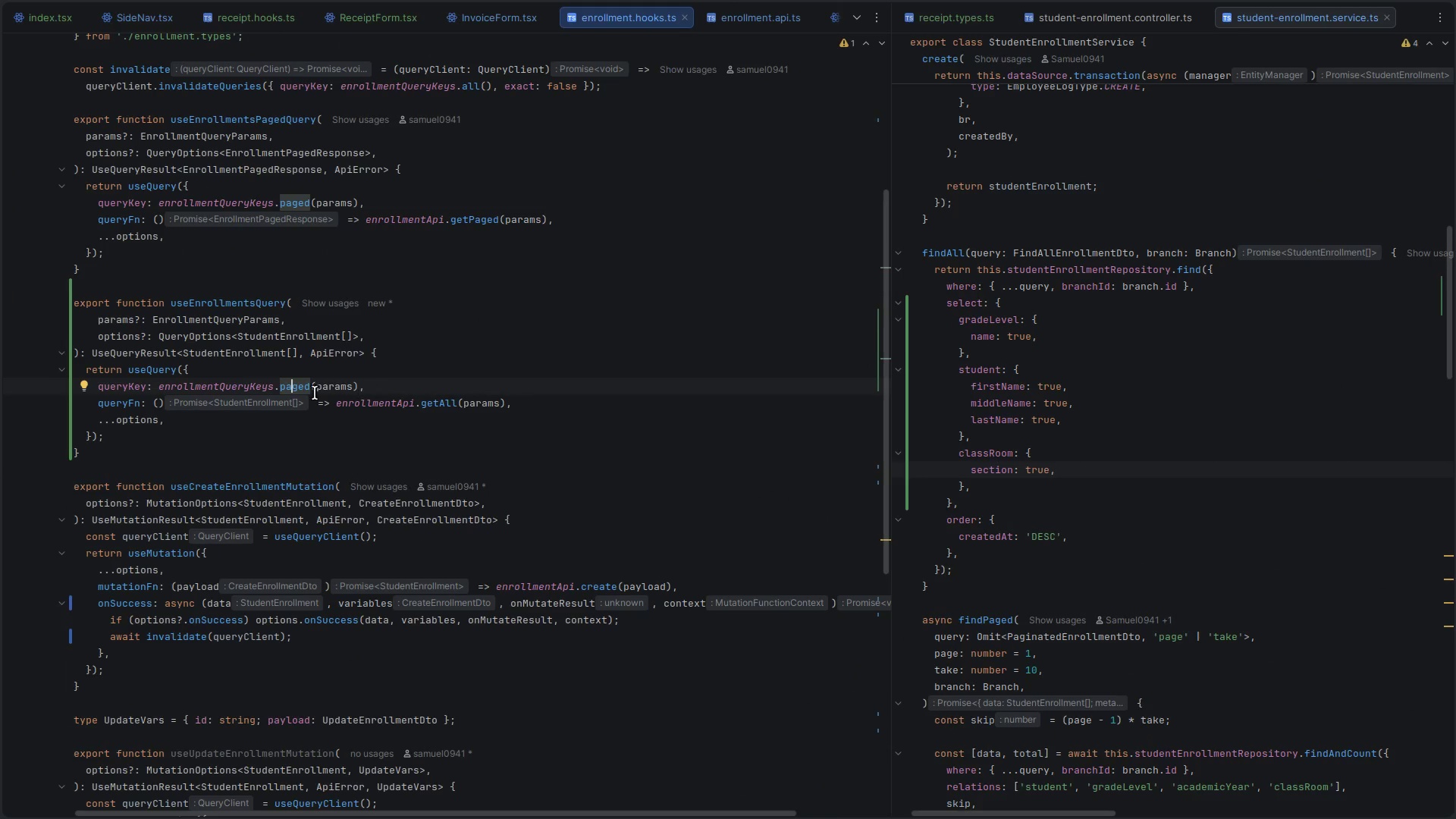 
double_click([291, 386])
 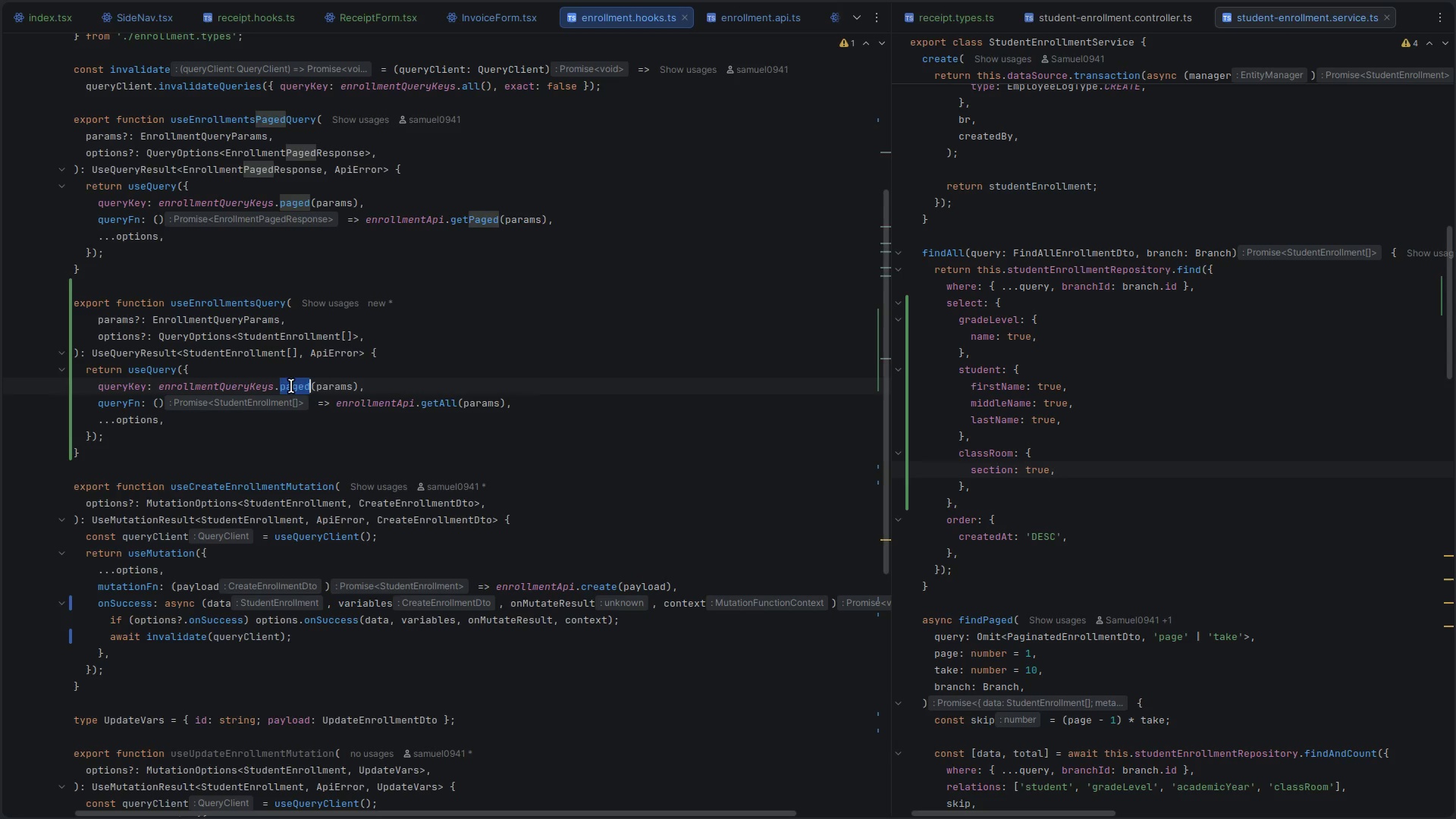 
key(Backspace)
 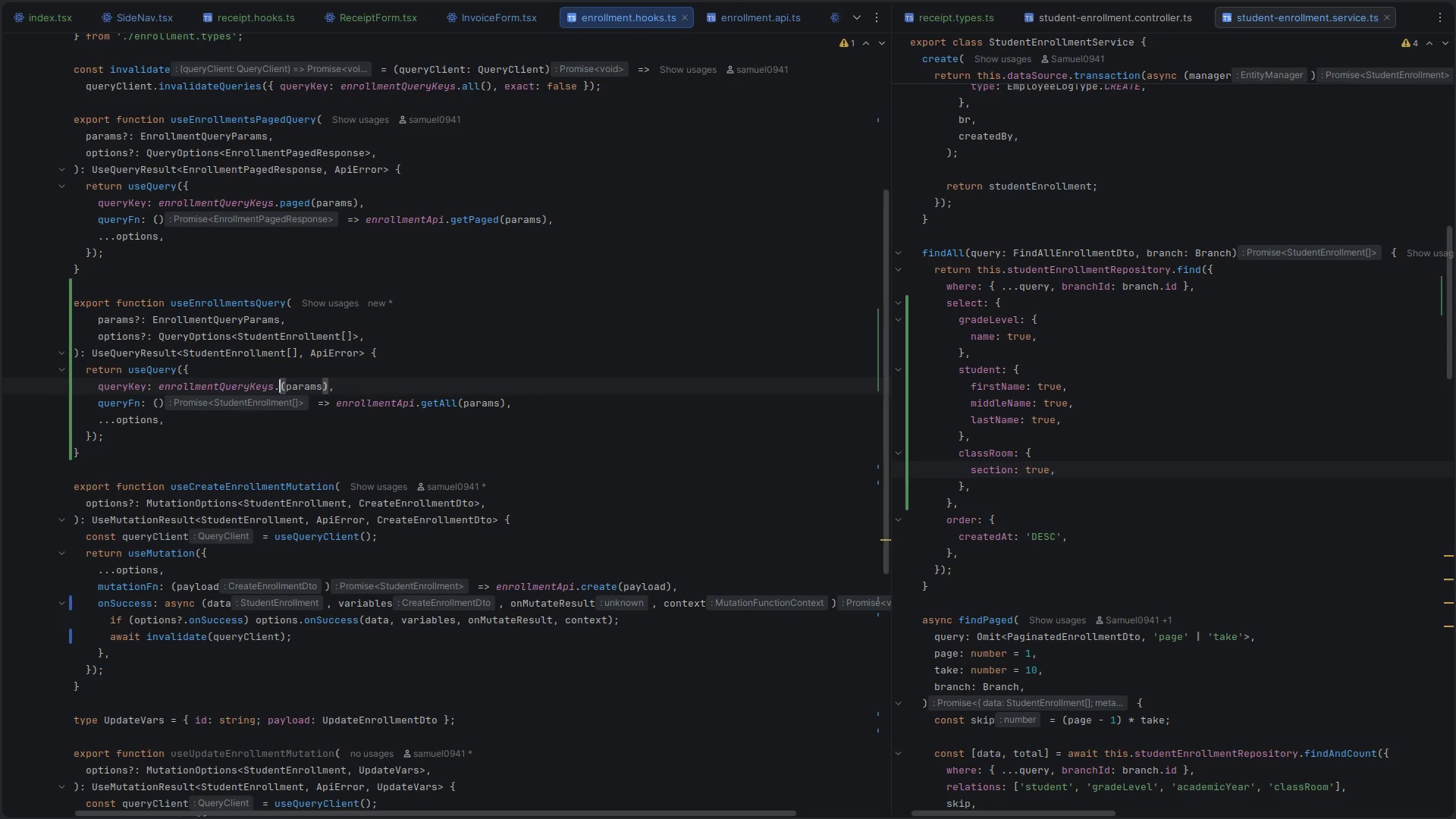 
key(Backspace)
 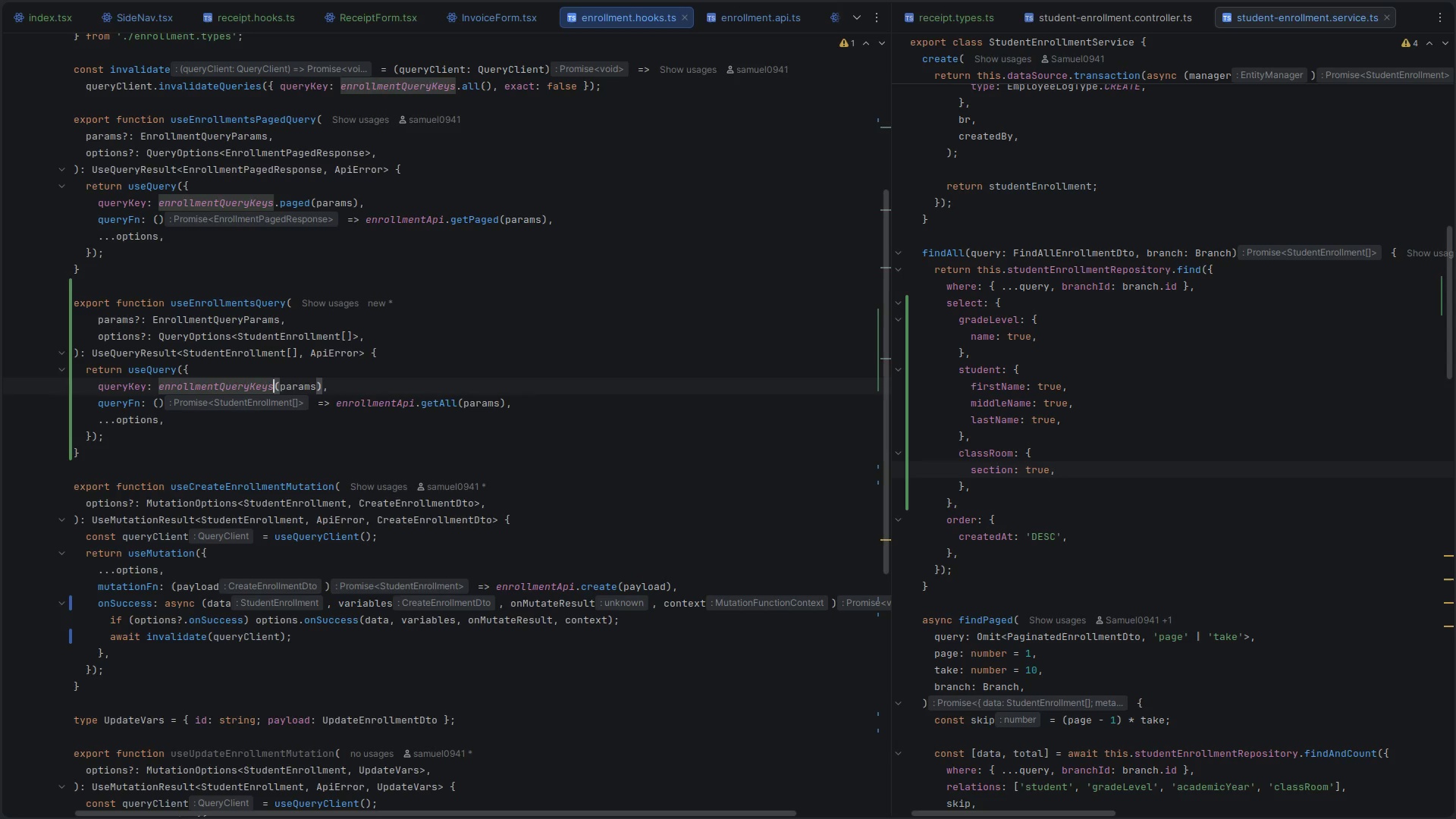 
key(Period)
 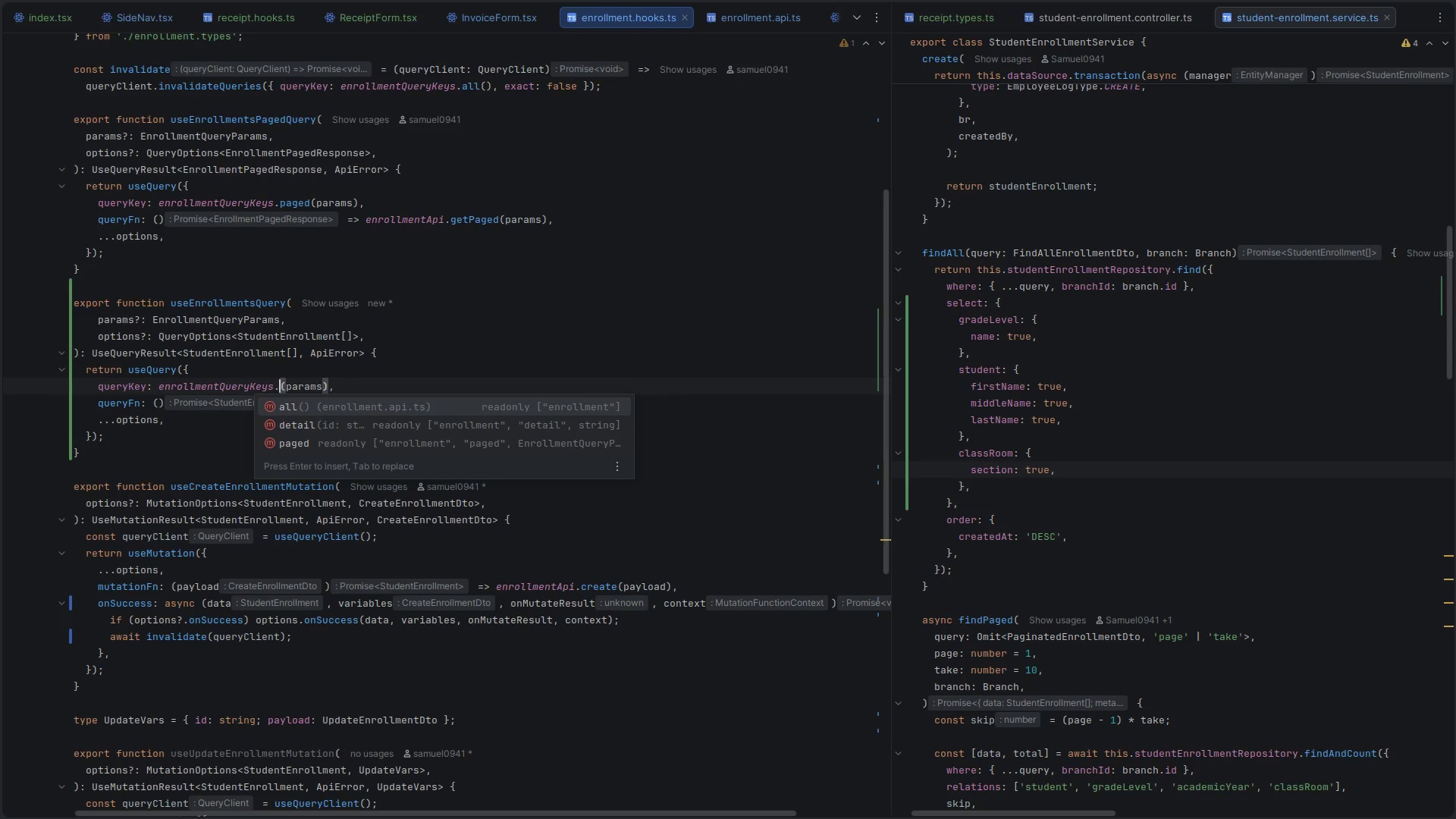 
key(Enter)
 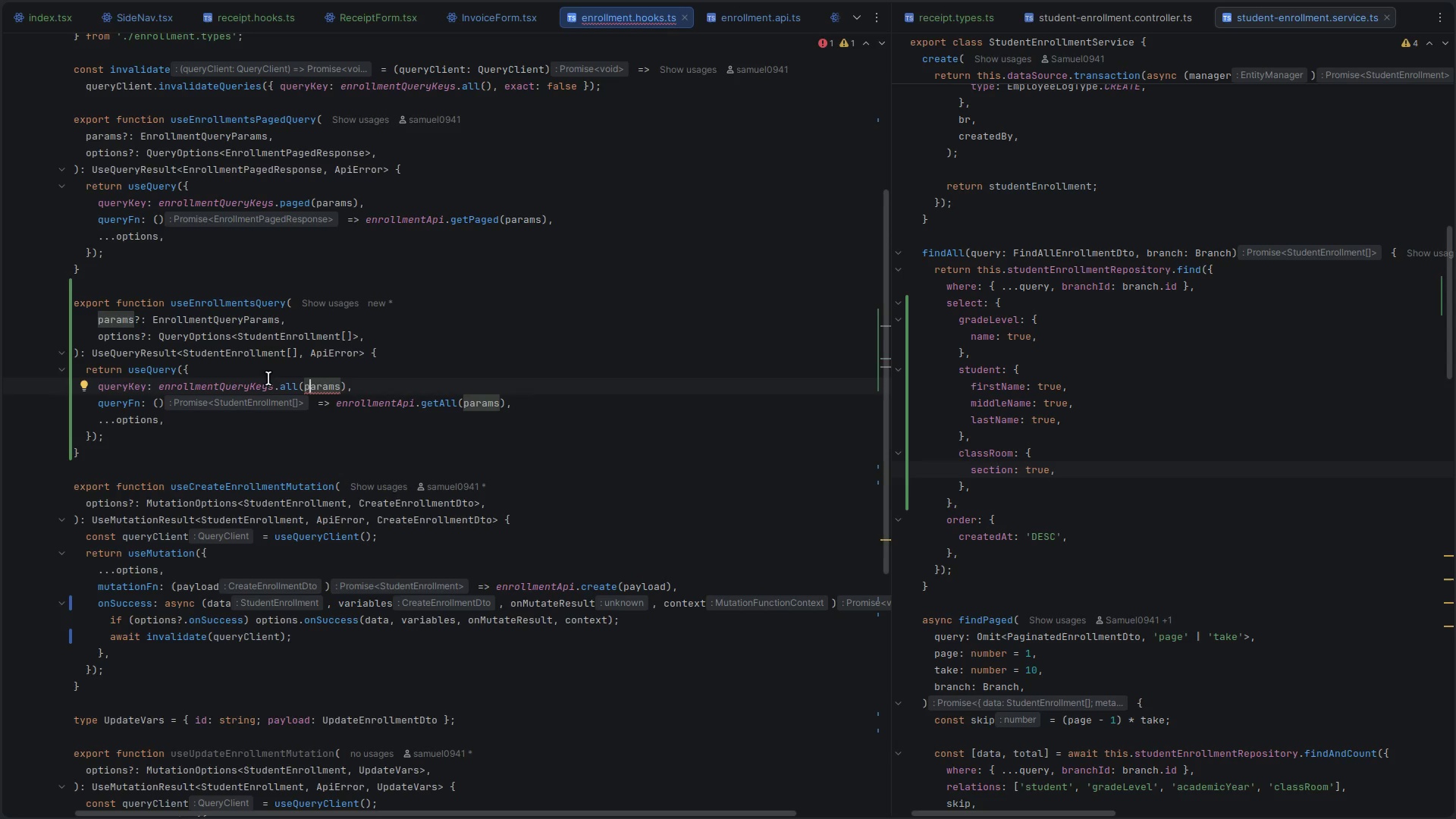 
double_click([198, 382])
 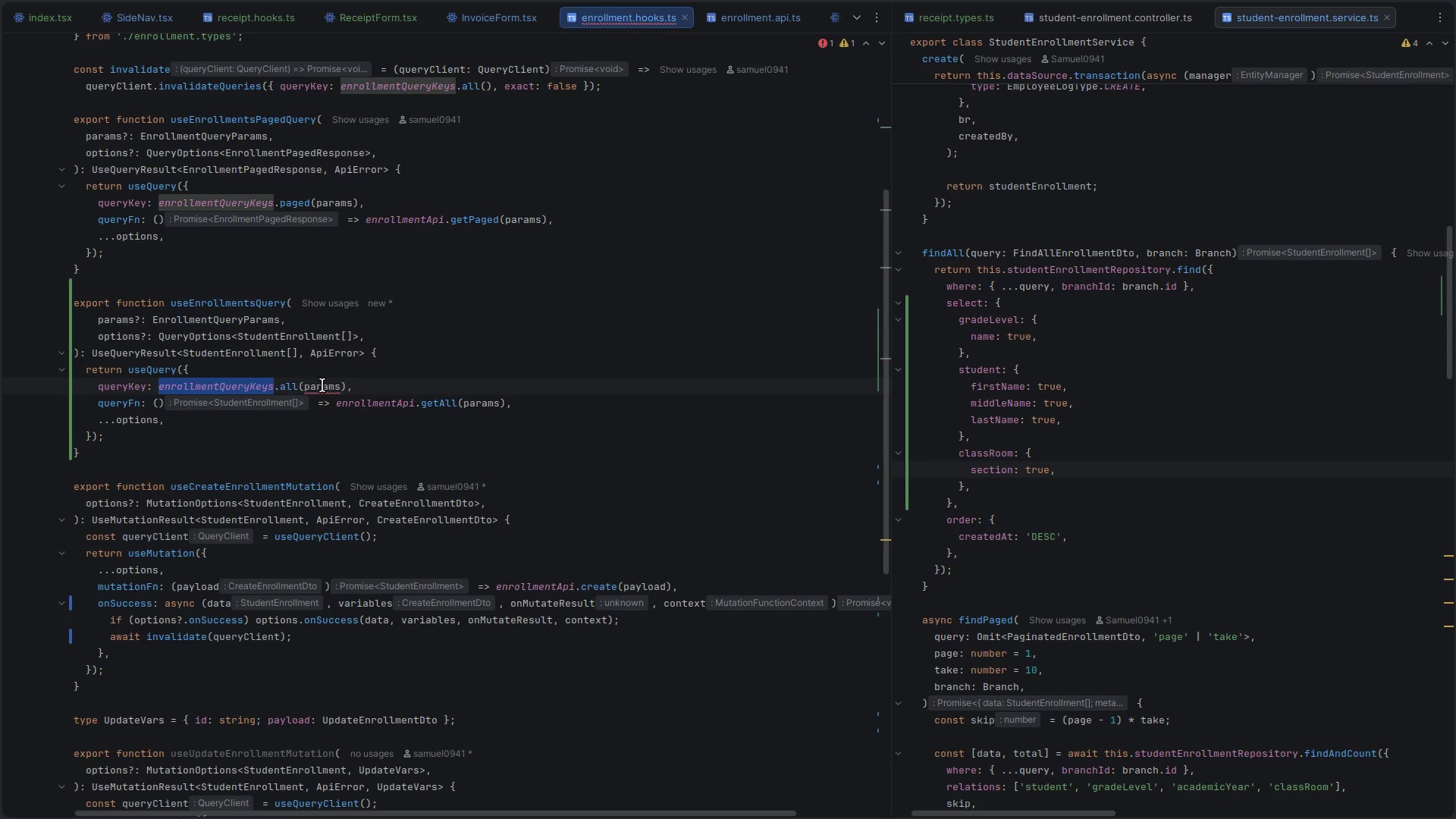 
double_click([322, 385])
 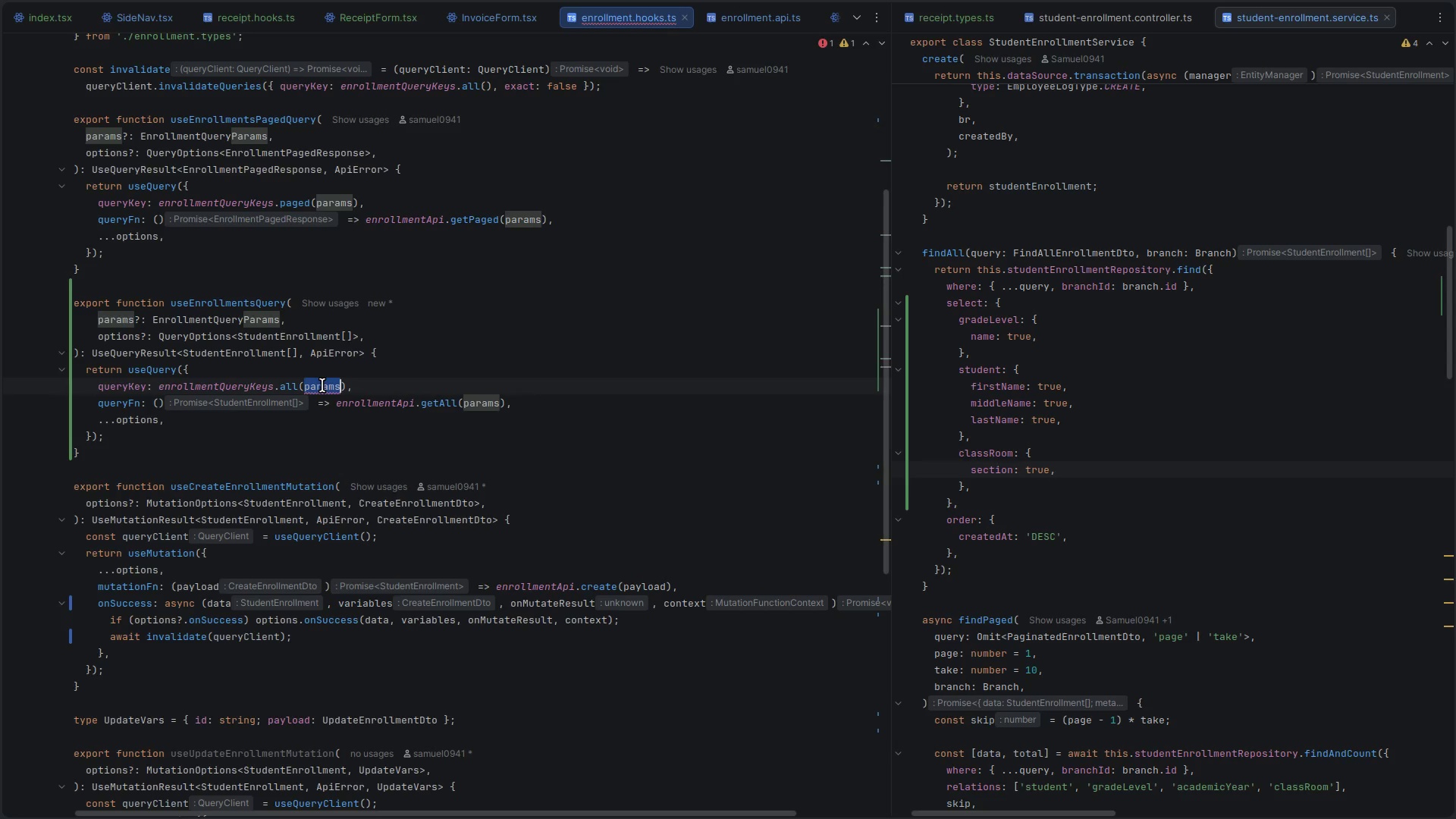 
key(Control+C)
 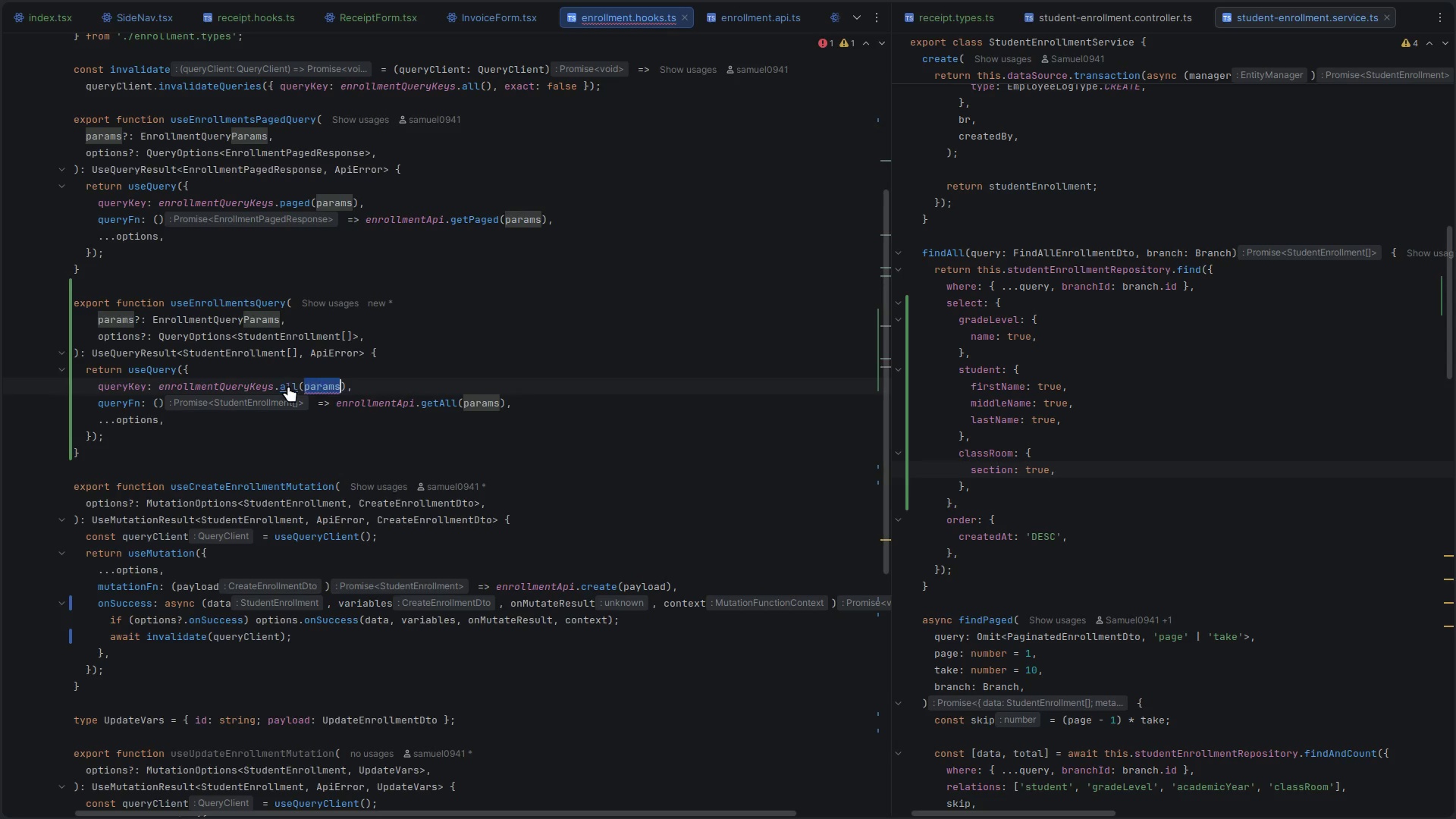 
left_click([288, 386])
 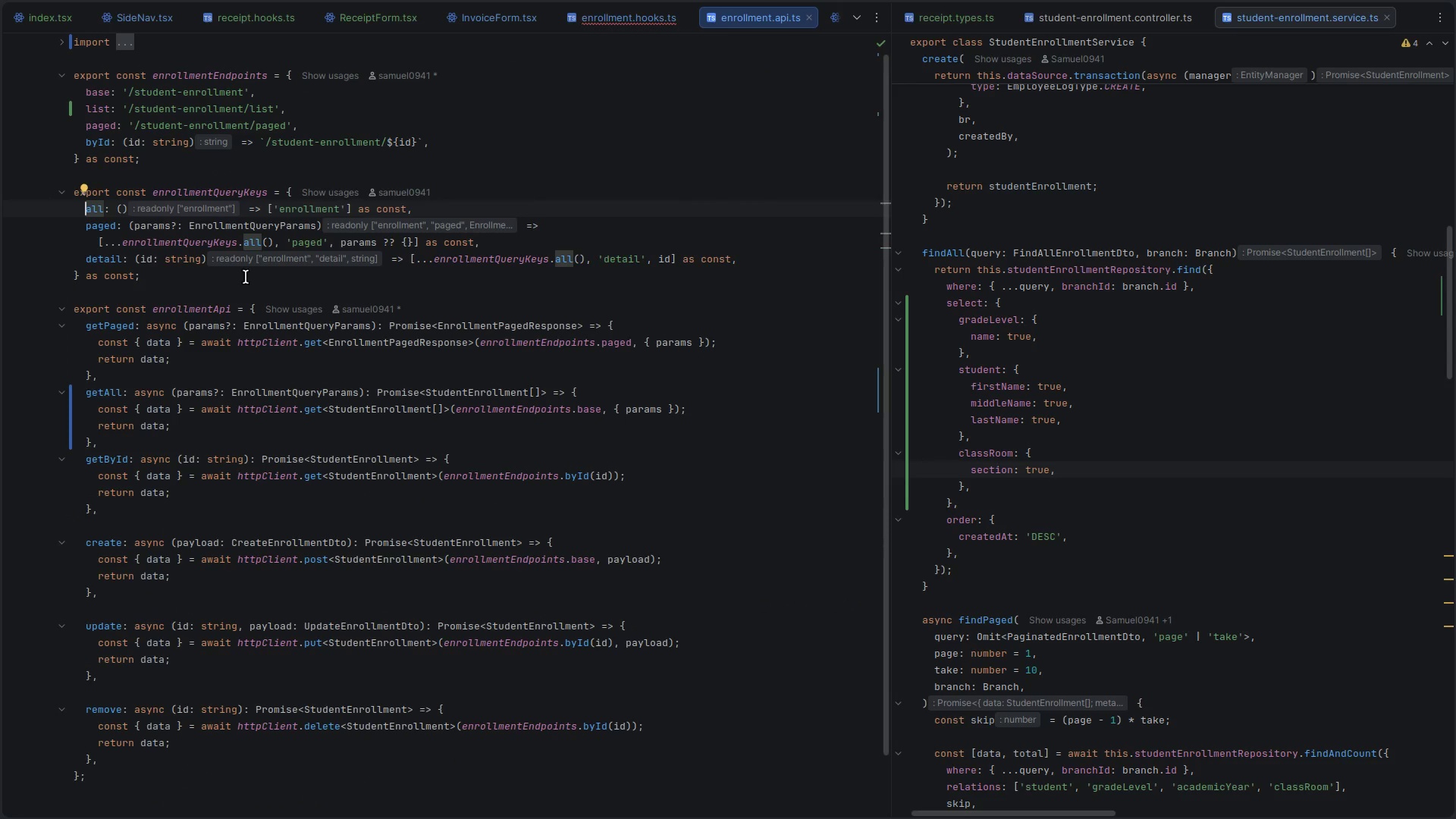 
left_click([429, 211])
 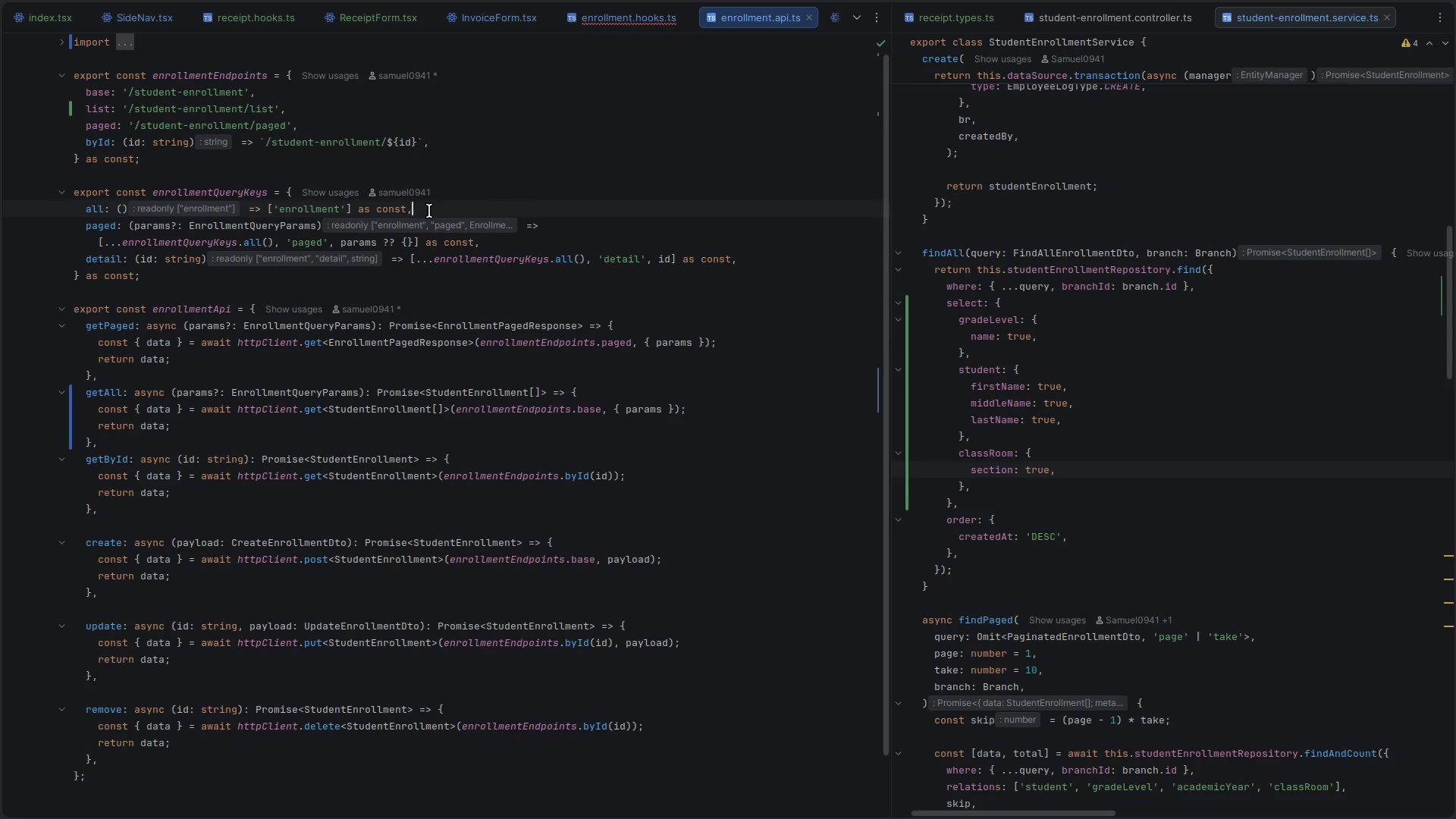 
key(Enter)
 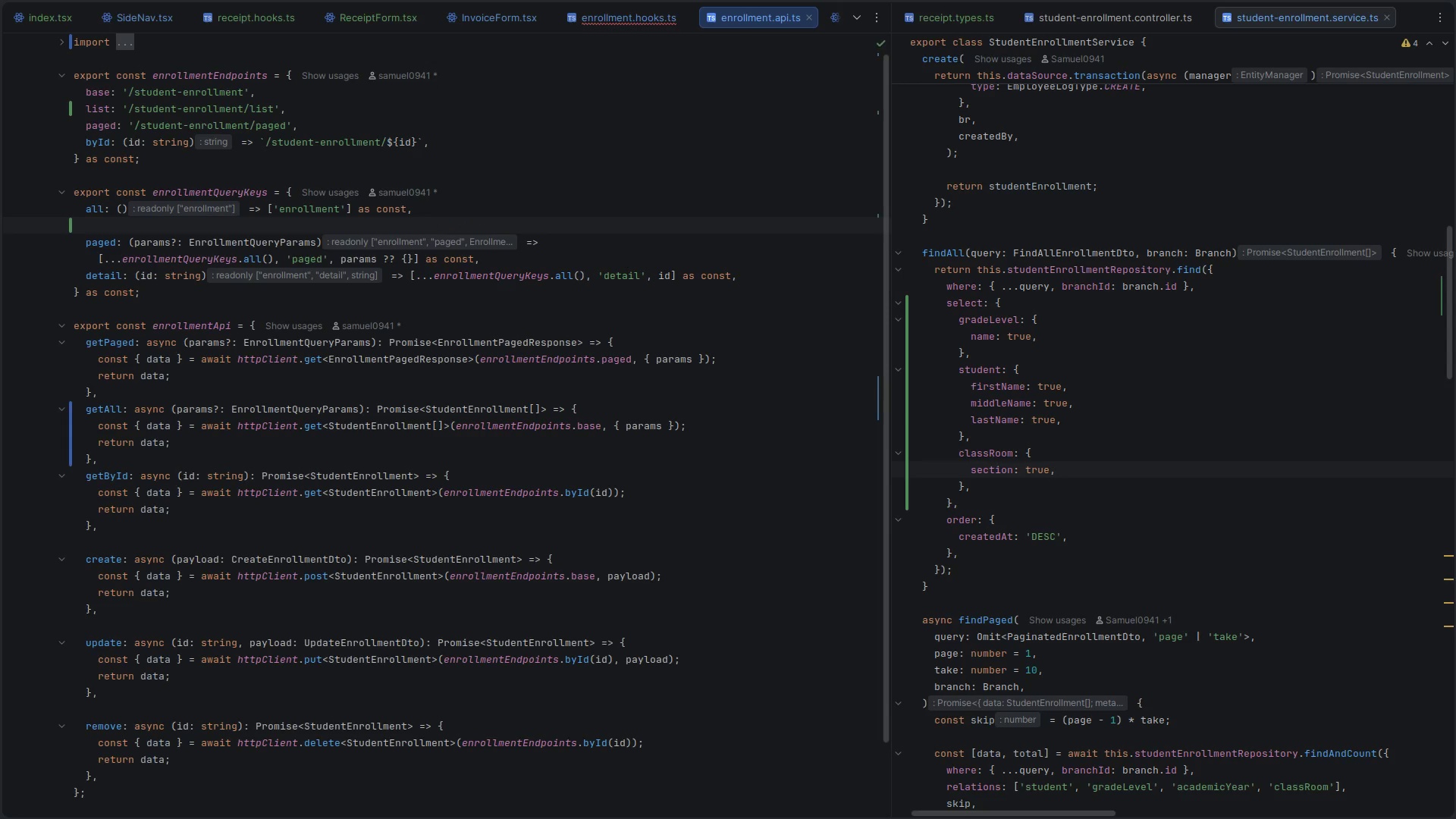 
type(list: ()
 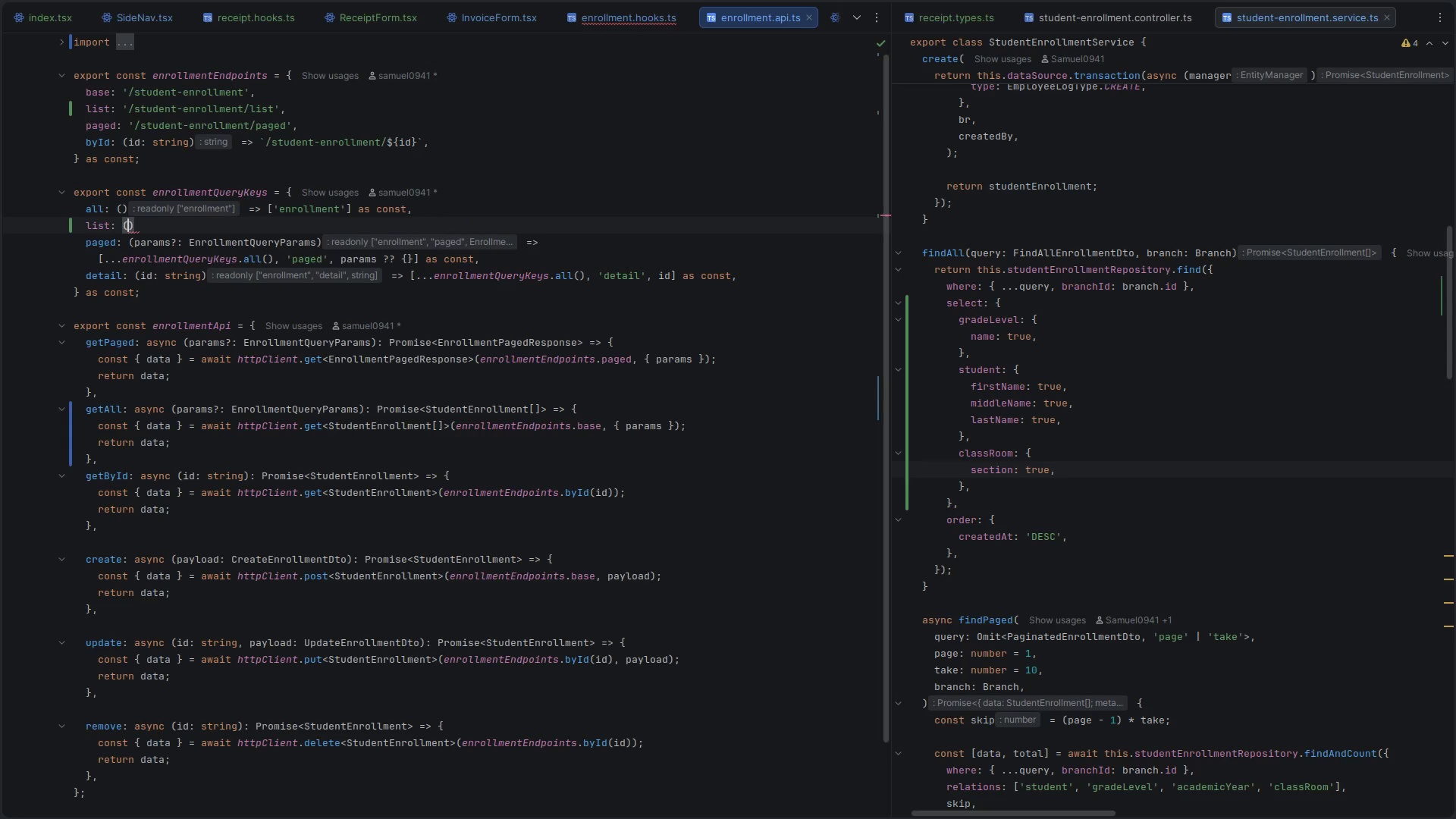 
double_click([230, 240])
 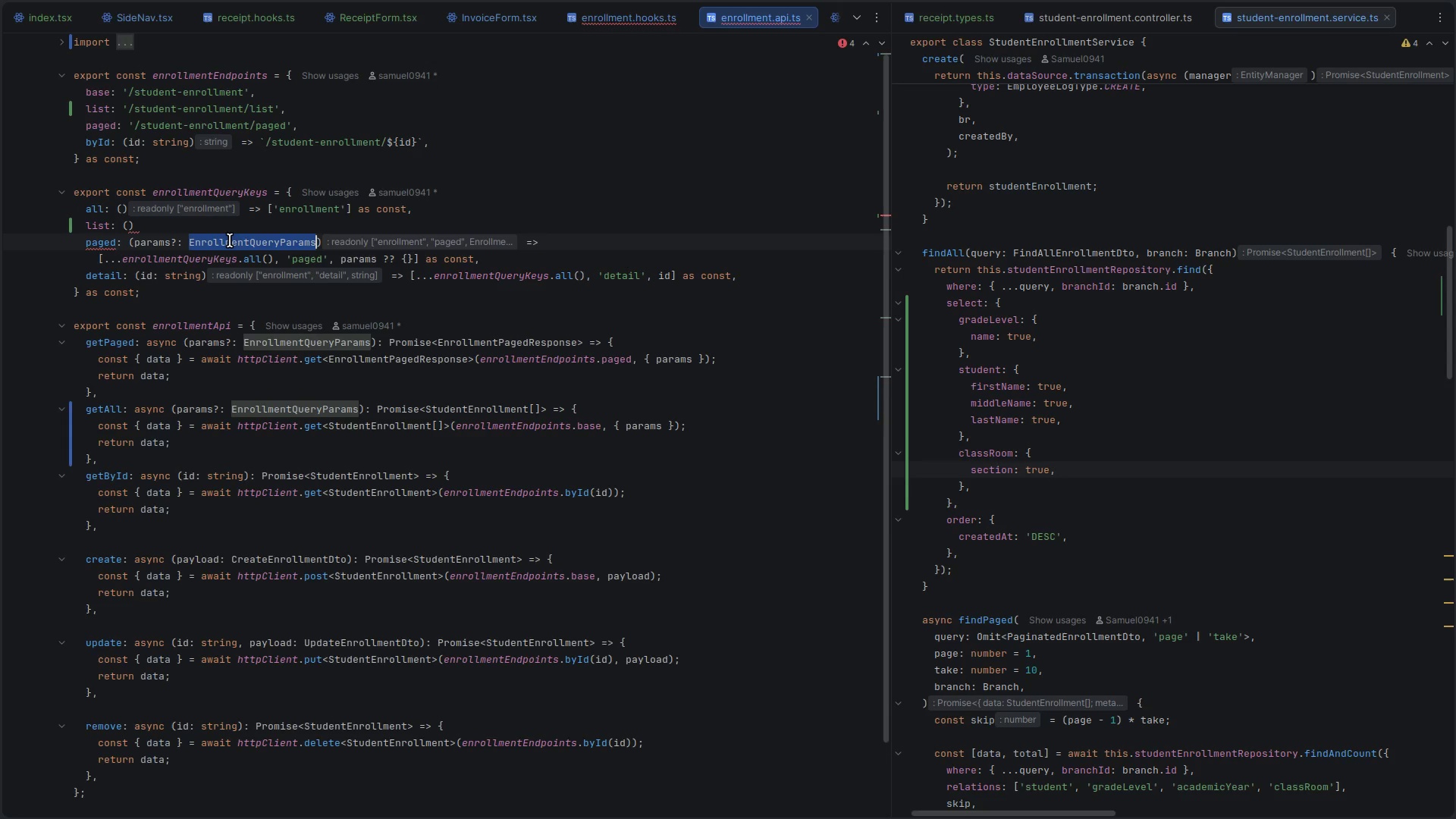 
key(ArrowRight)
 